 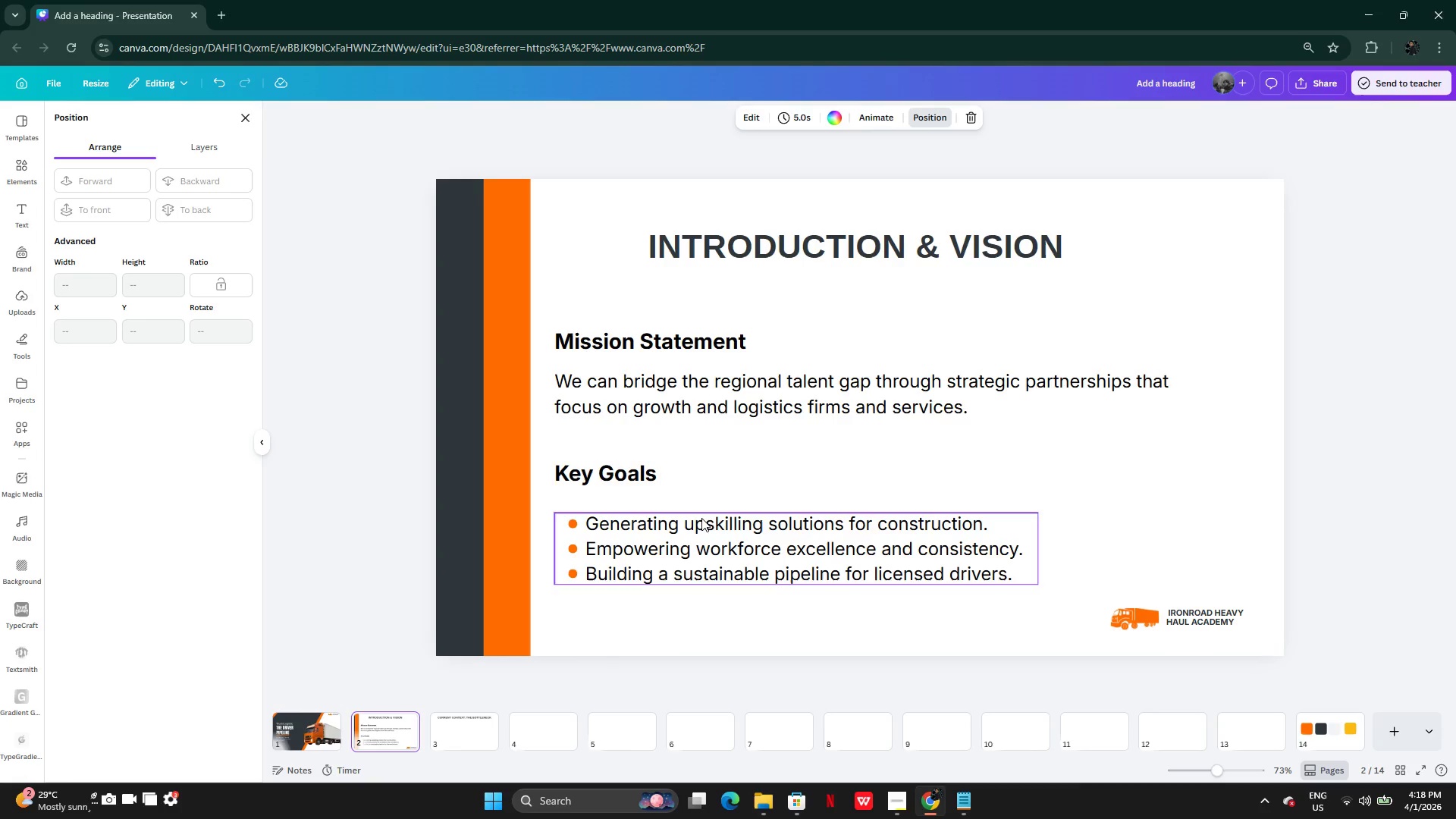 
left_click([714, 334])
 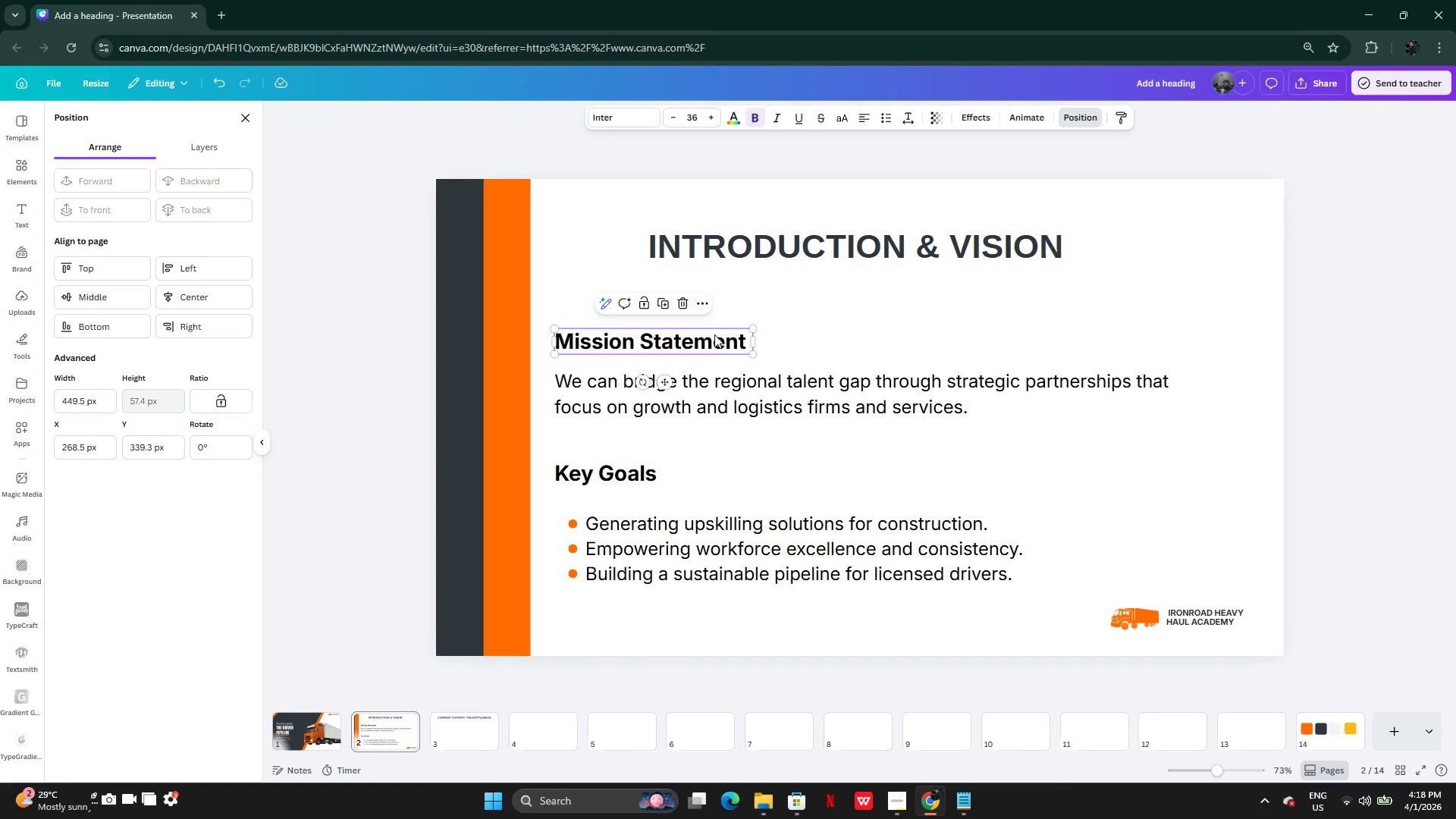 
key(Control+C)
 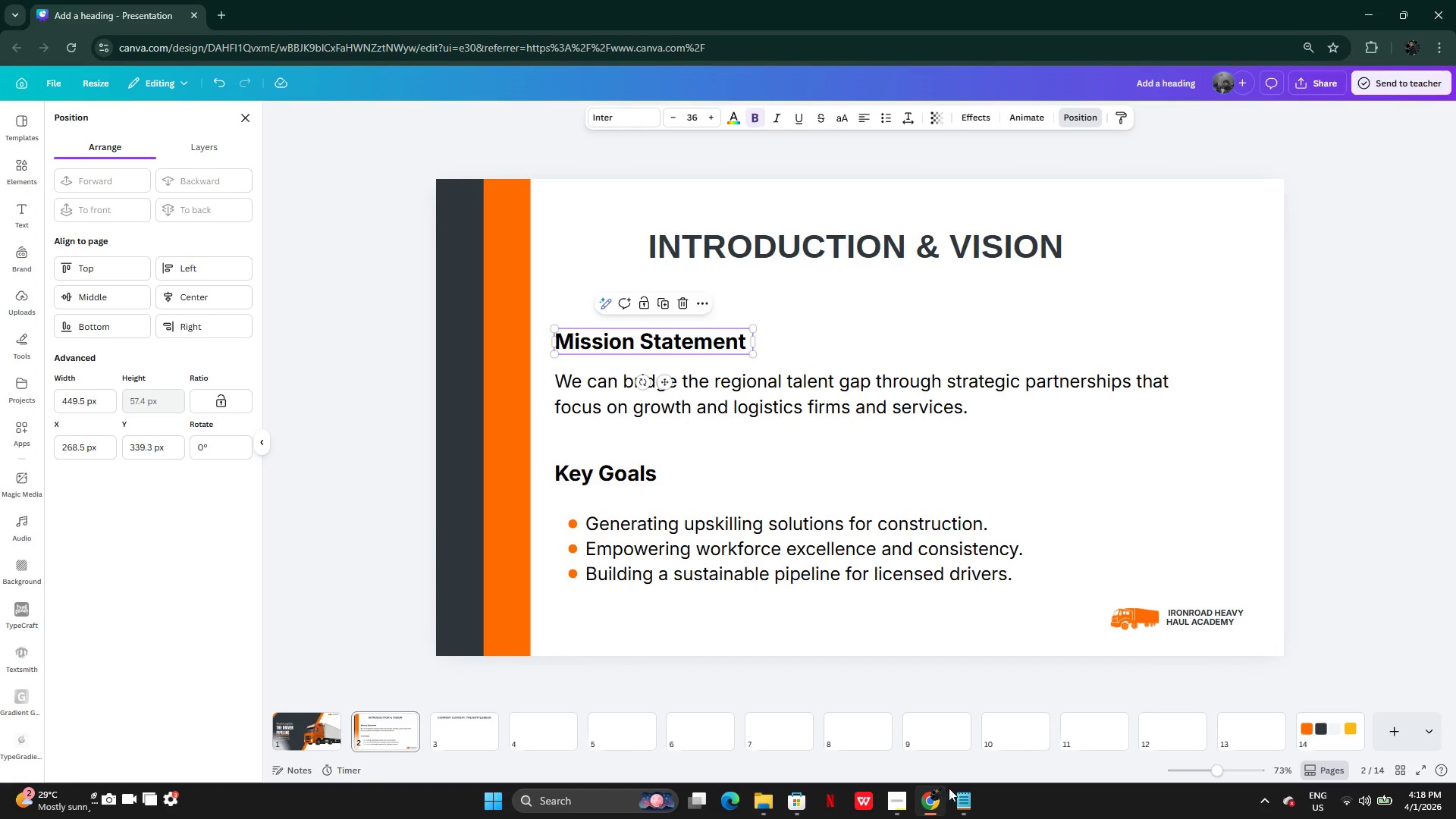 
left_click([962, 797])
 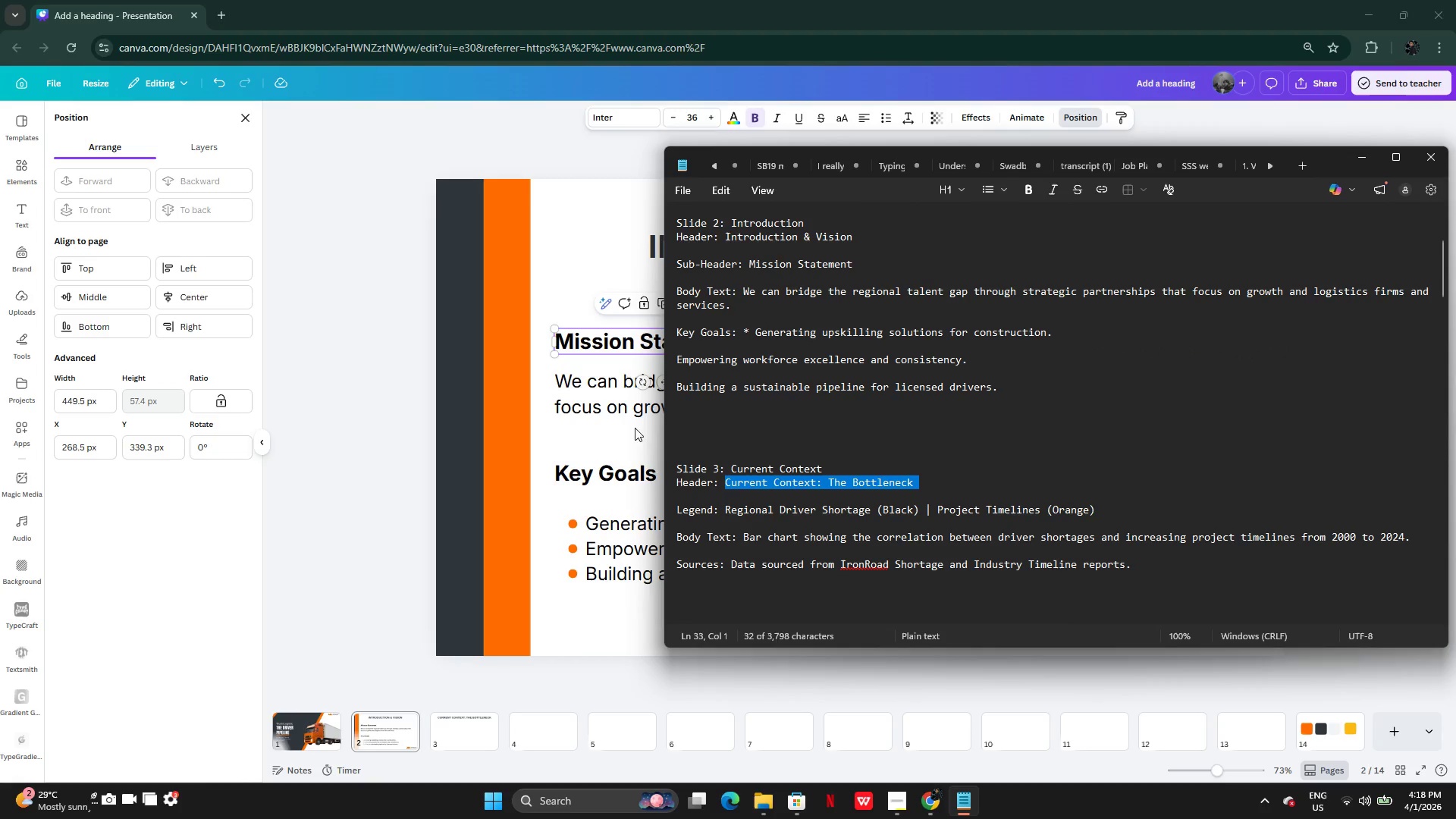 
left_click([347, 229])
 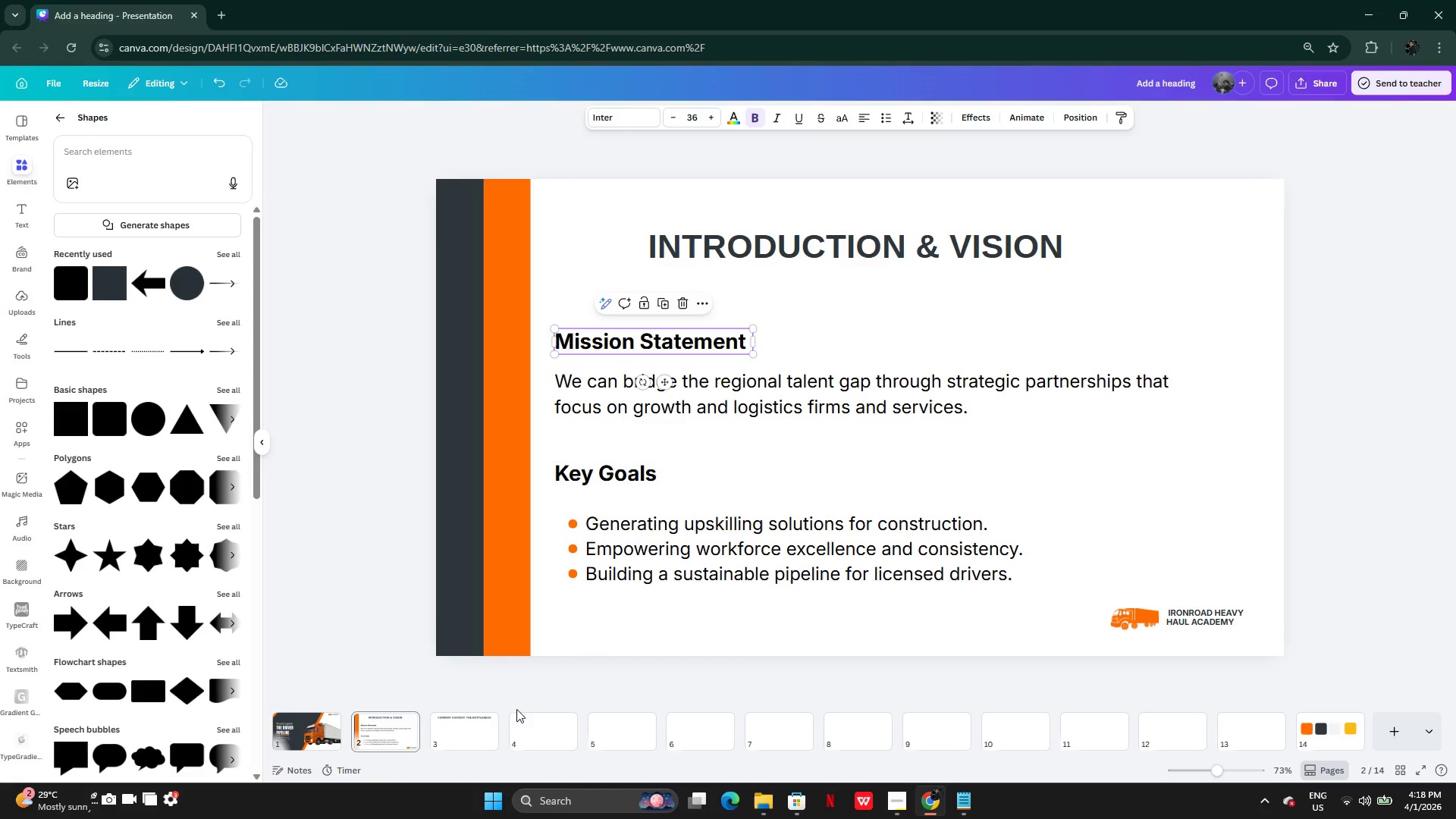 
left_click([475, 720])
 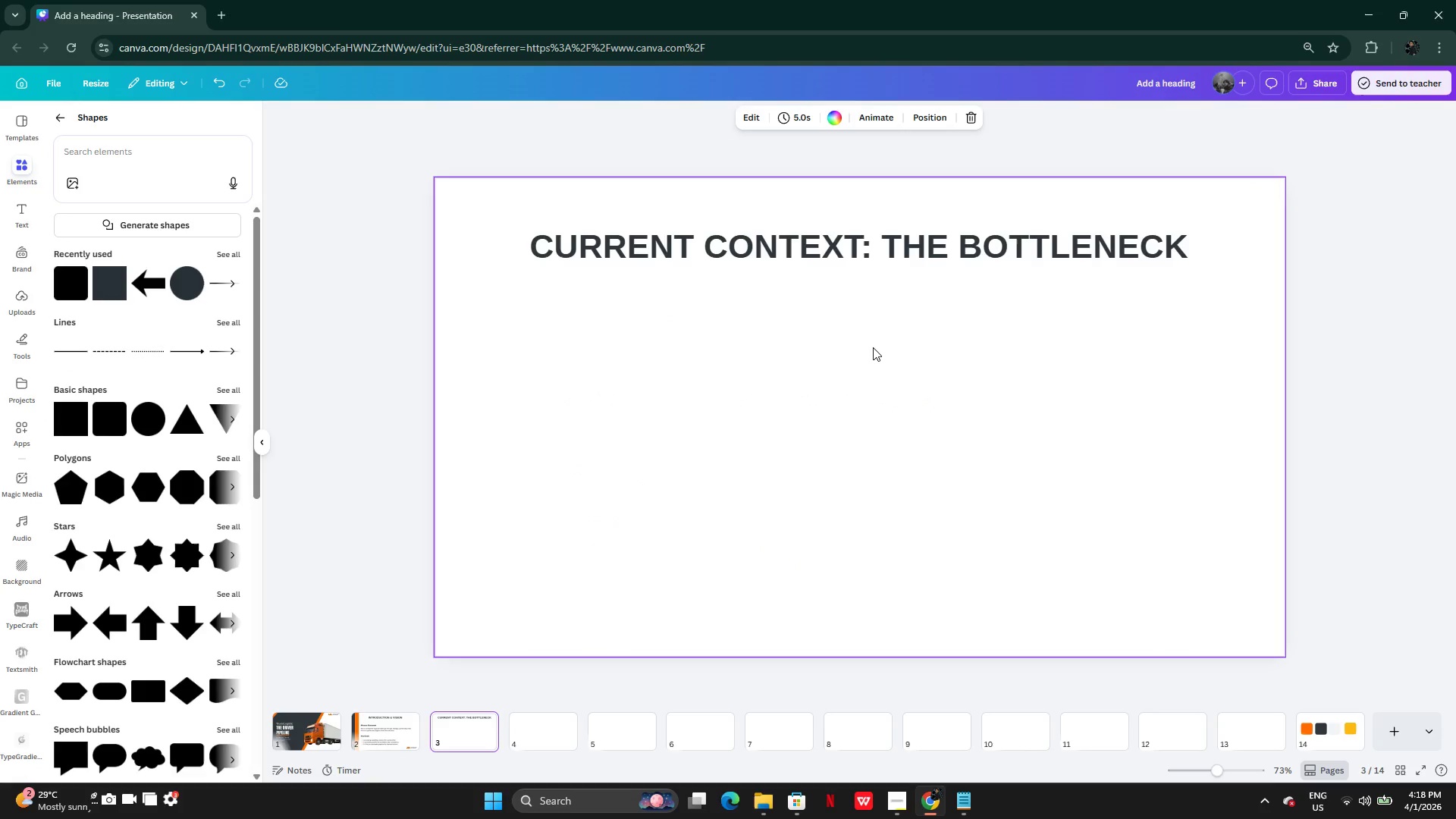 
key(Control+V)
 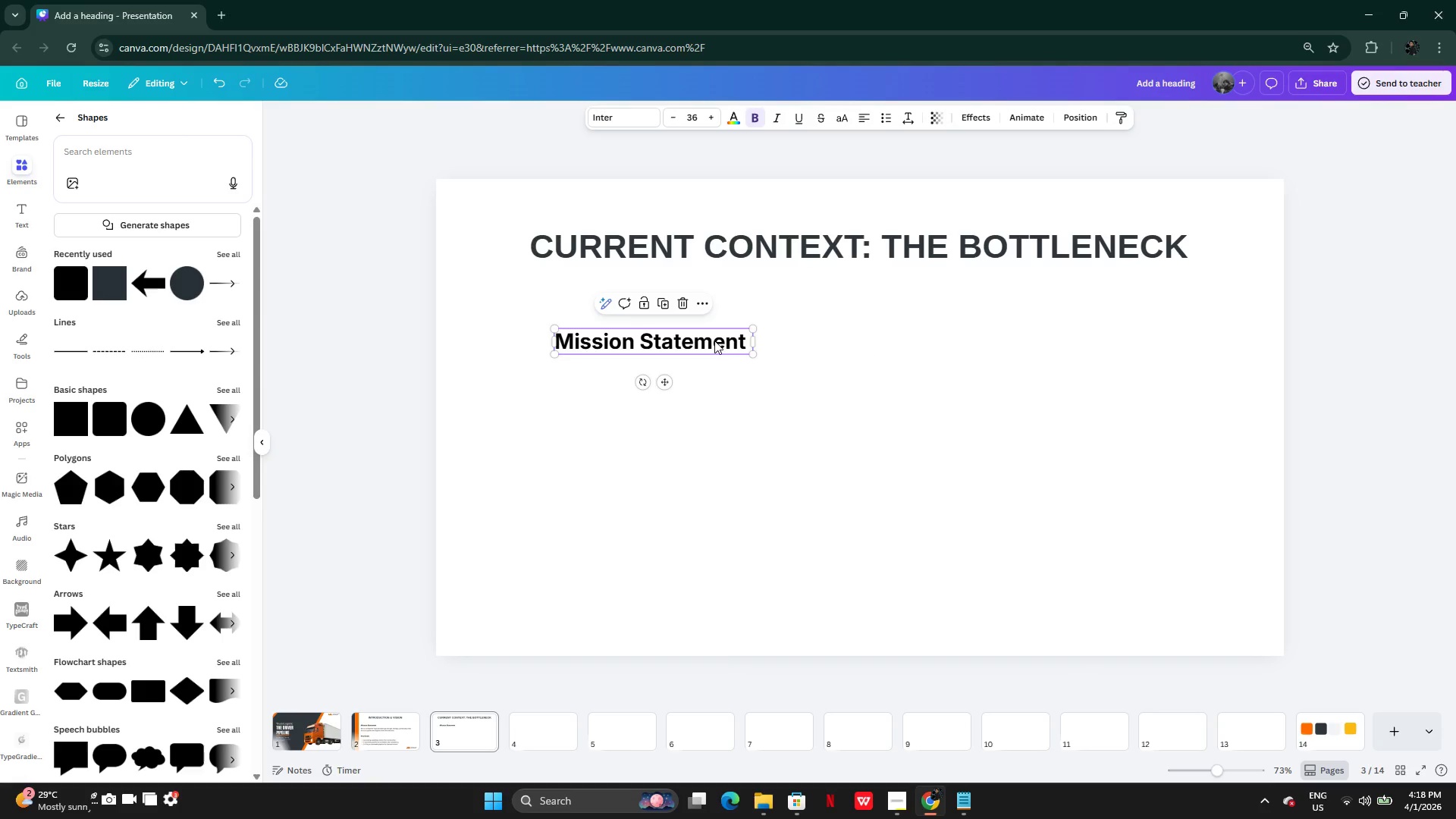 
left_click_drag(start_coordinate=[714, 340], to_coordinate=[738, 281])
 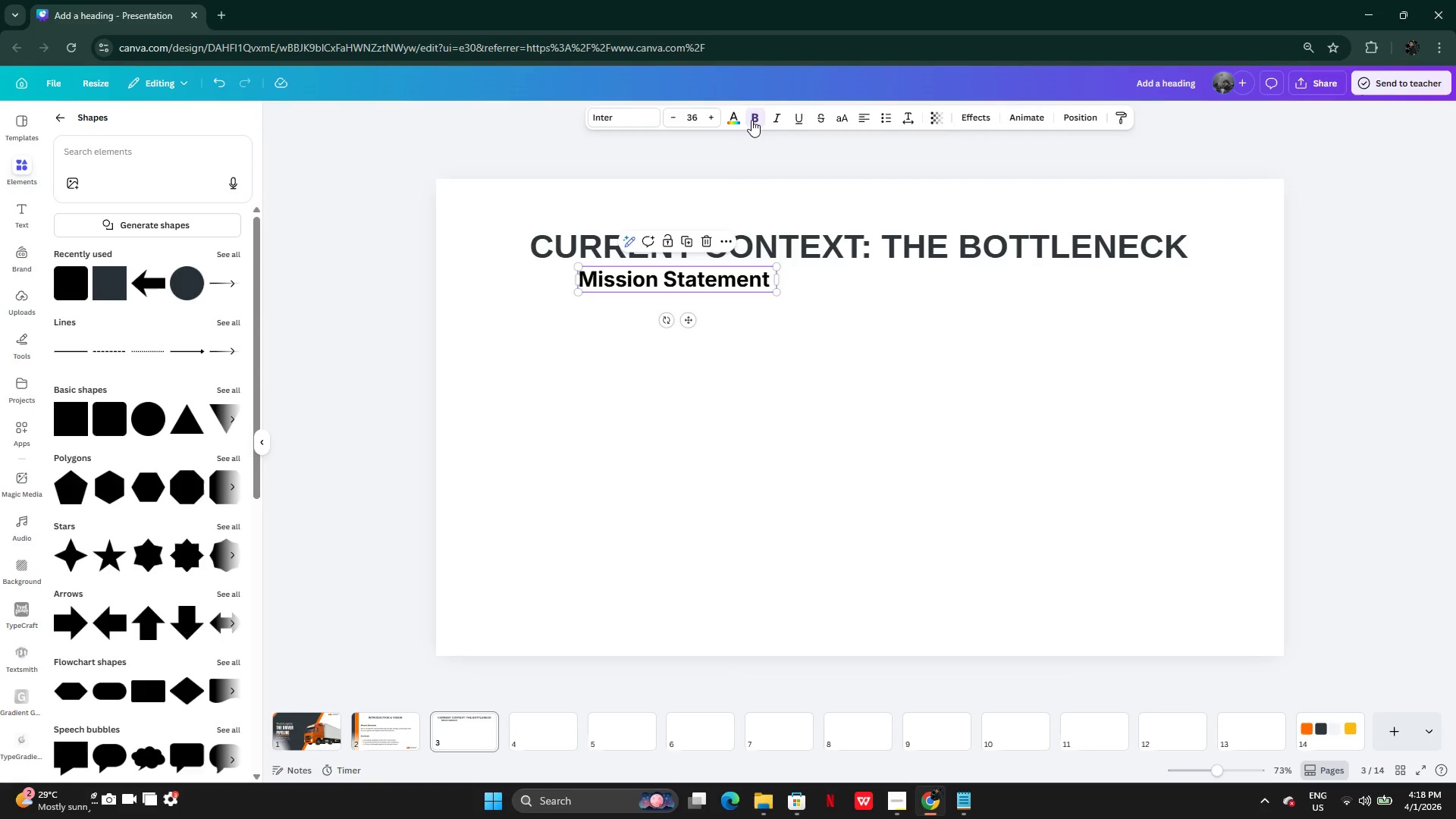 
left_click([753, 115])
 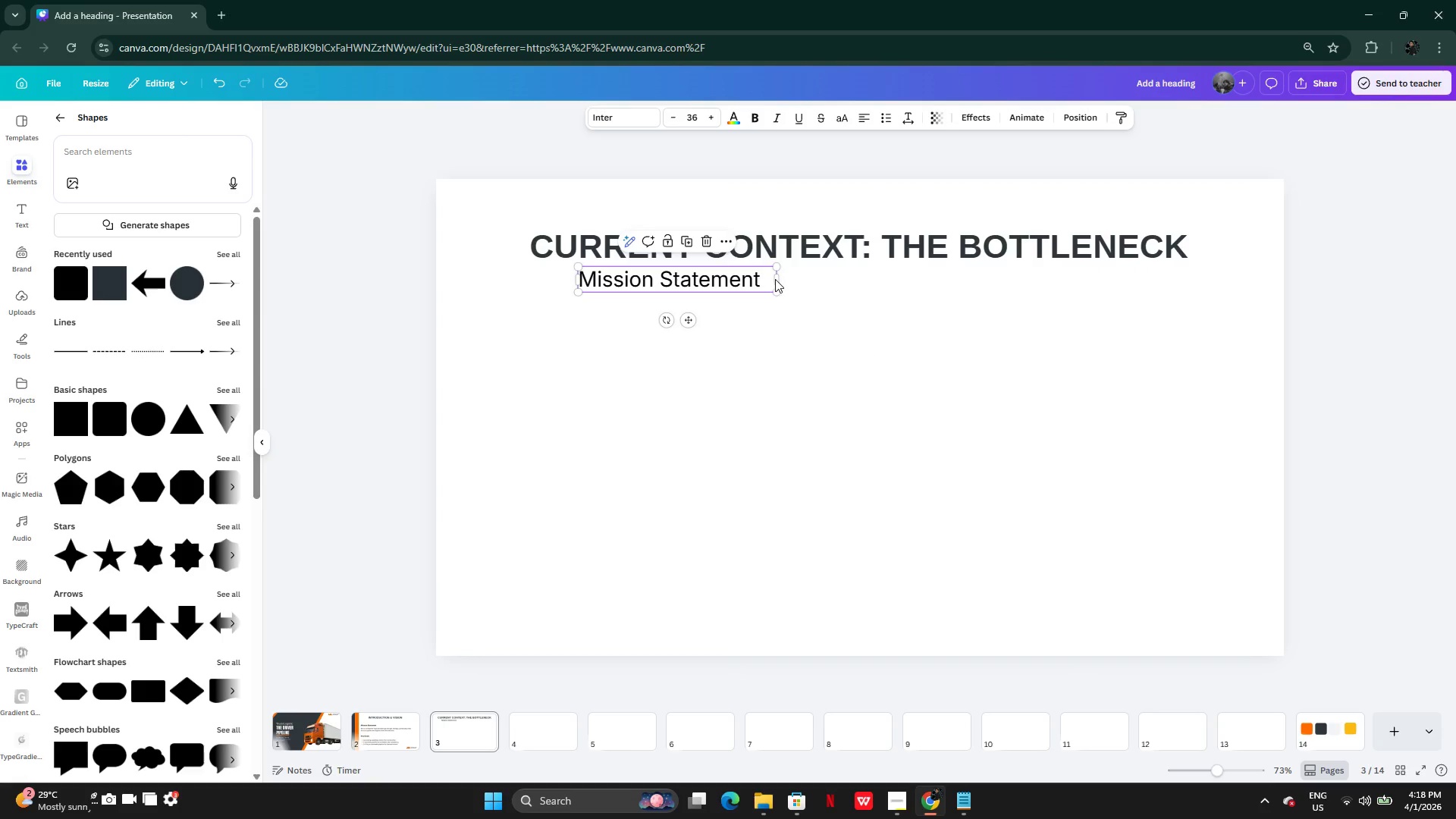 
left_click_drag(start_coordinate=[777, 279], to_coordinate=[765, 279])
 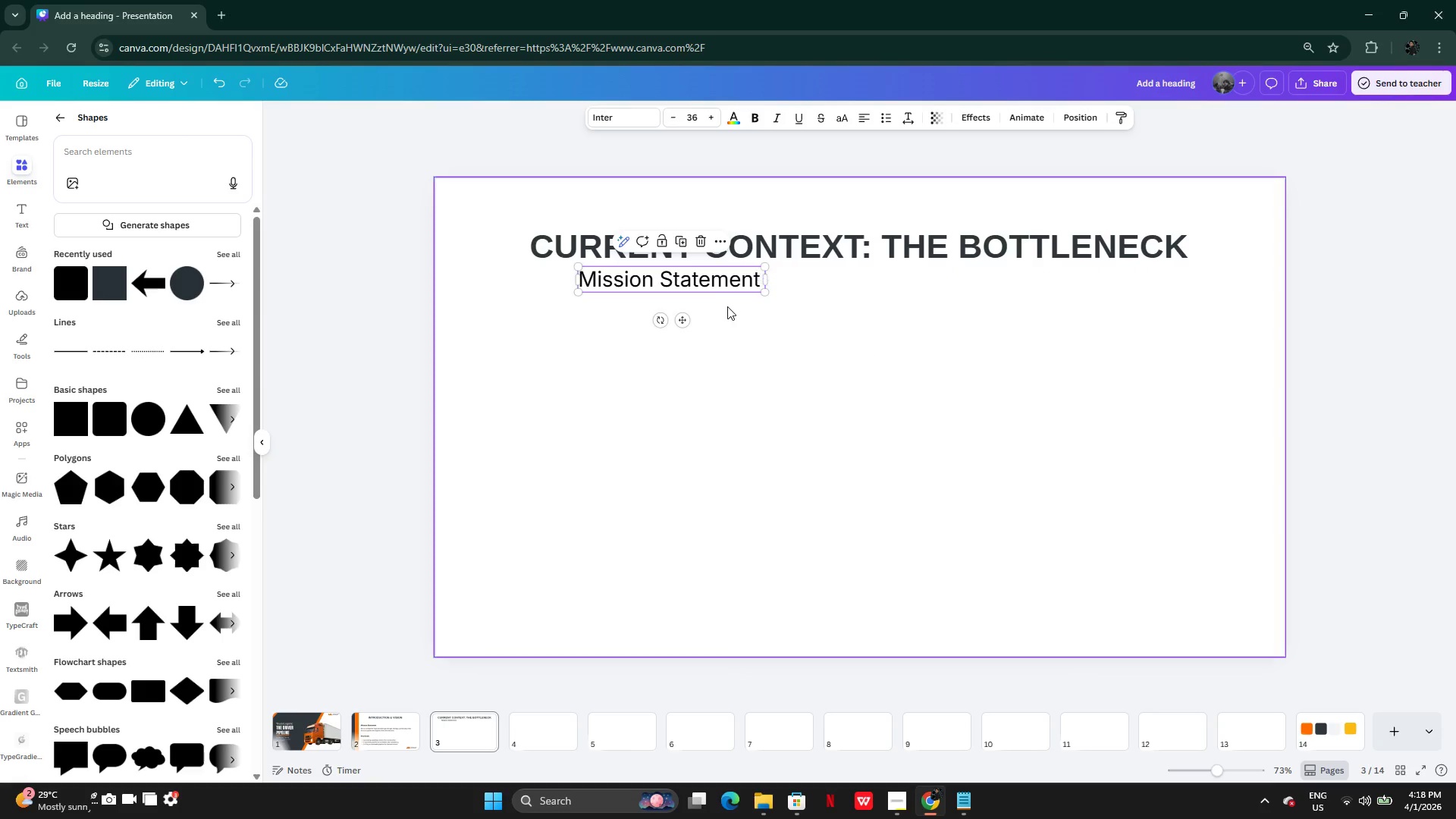 
left_click([727, 308])
 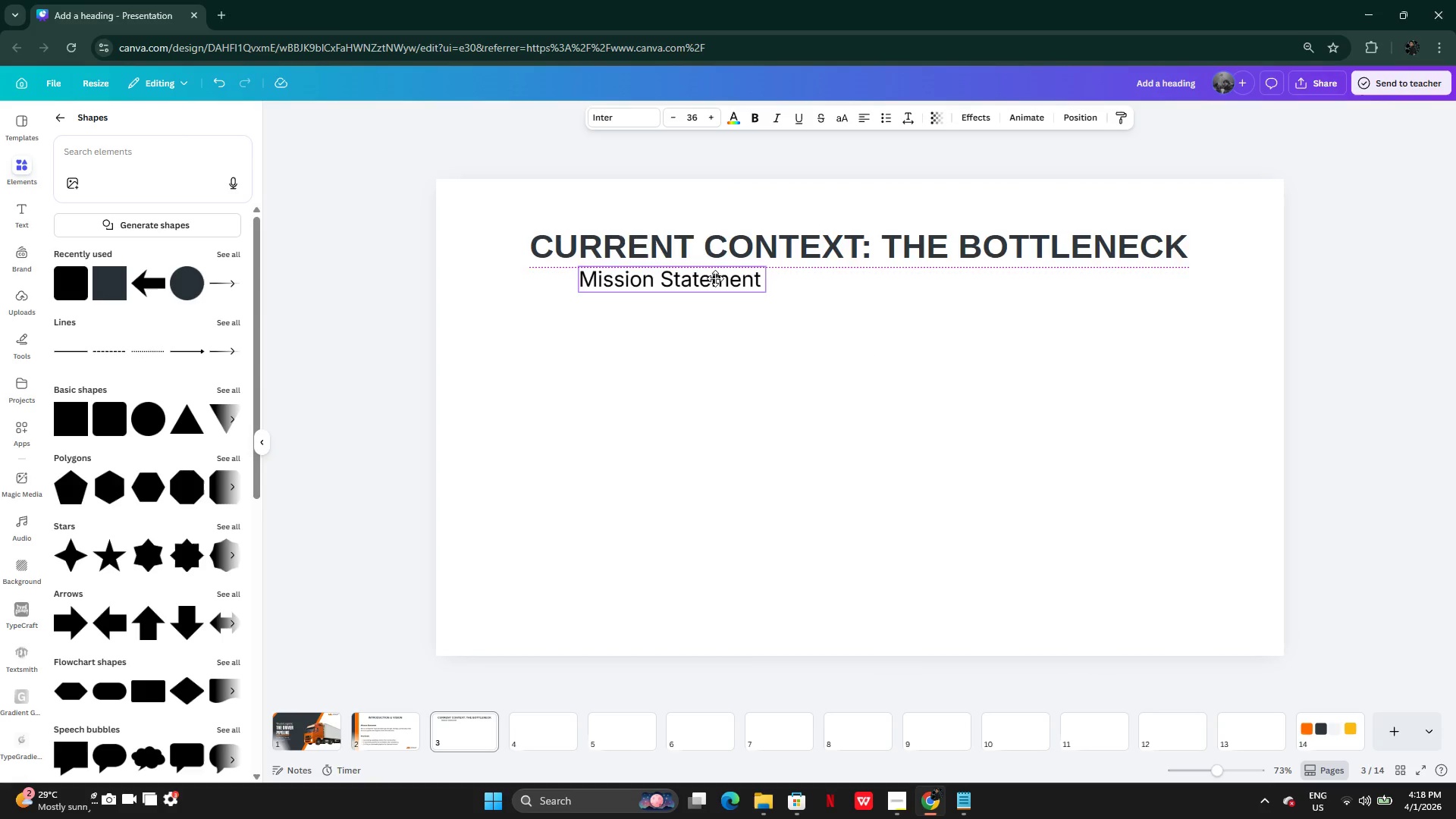 
key(Alt+AltLeft)
 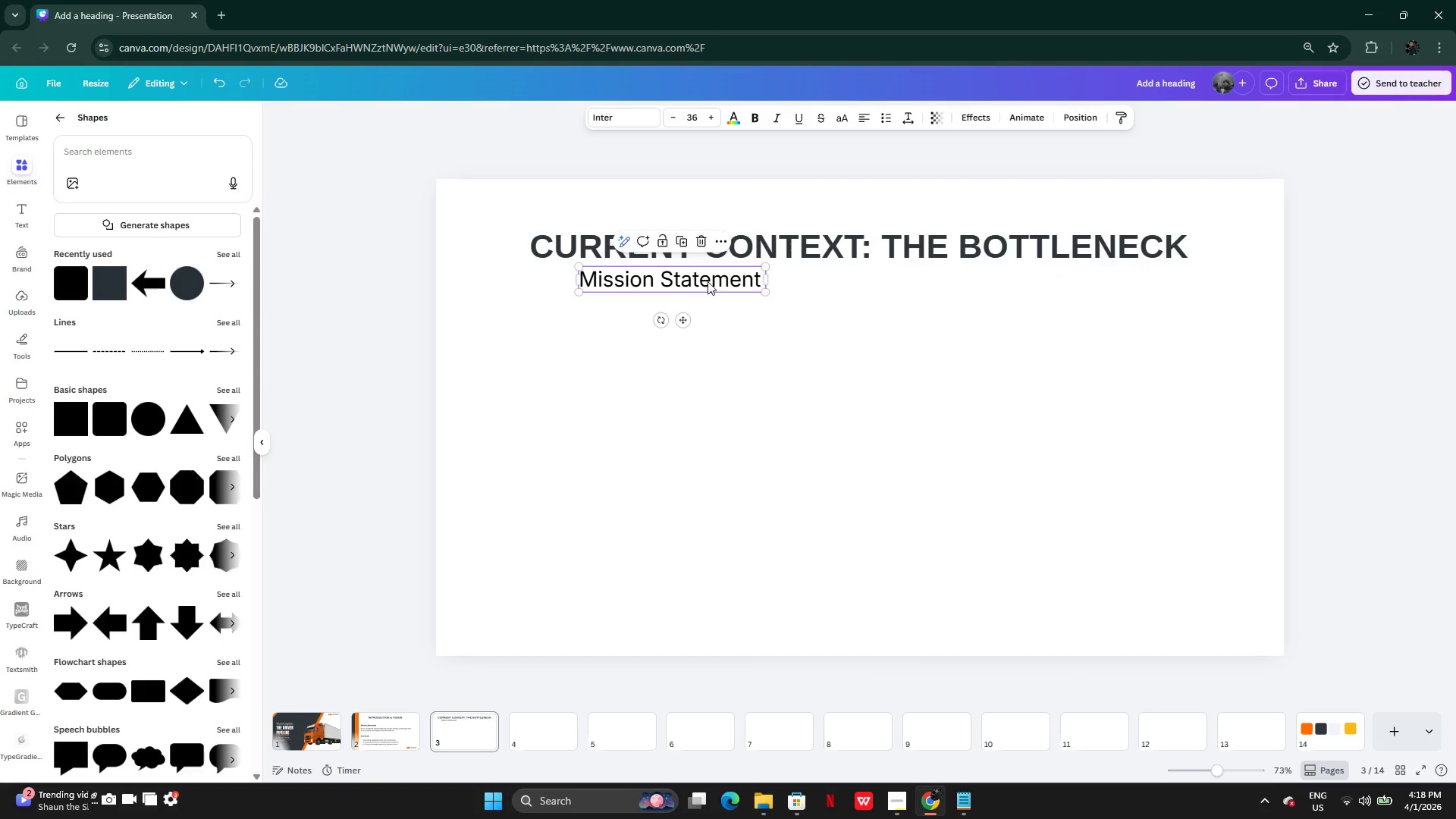 
left_click_drag(start_coordinate=[703, 281], to_coordinate=[764, 287])
 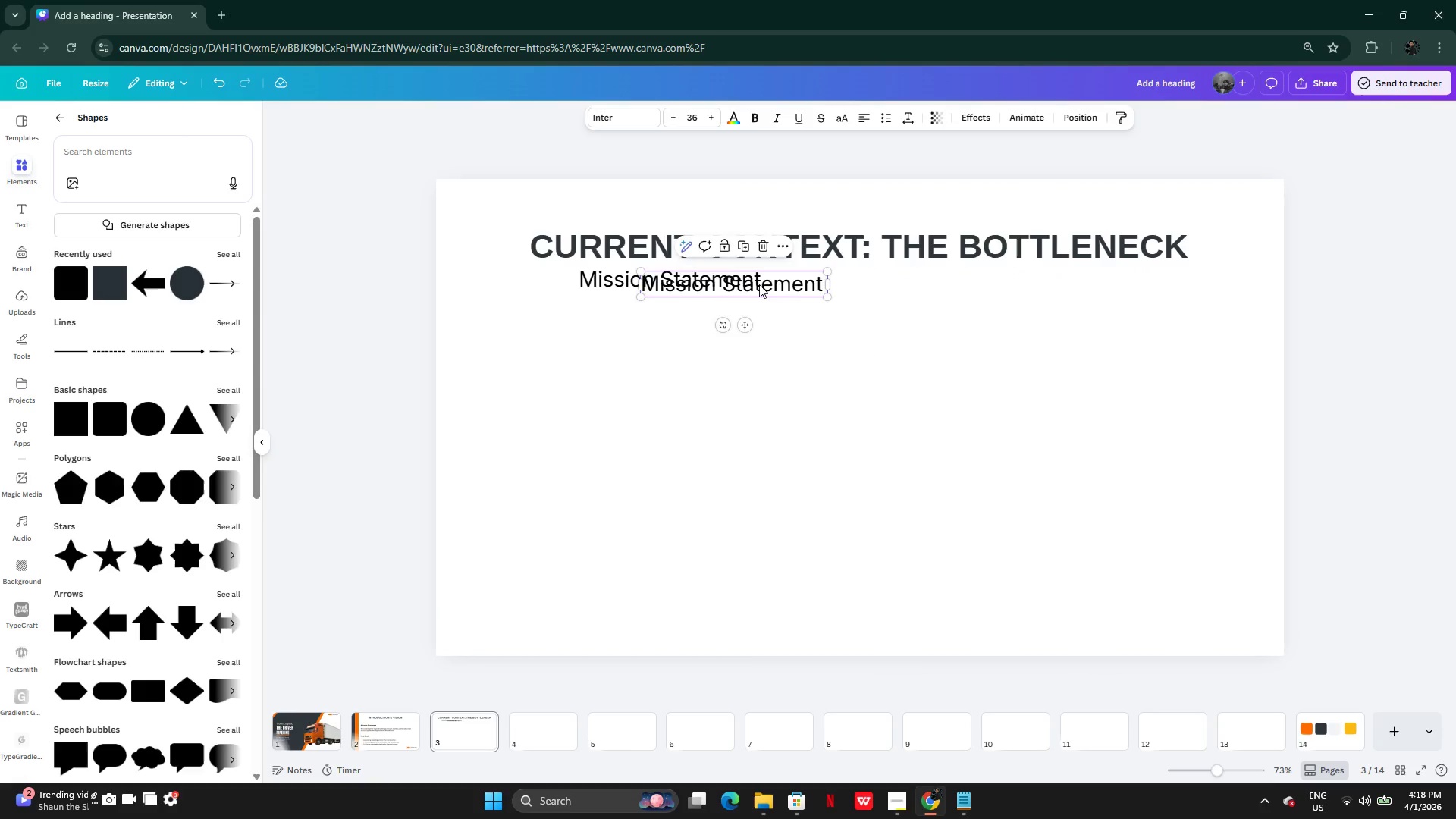 
left_click_drag(start_coordinate=[759, 284], to_coordinate=[1021, 277])
 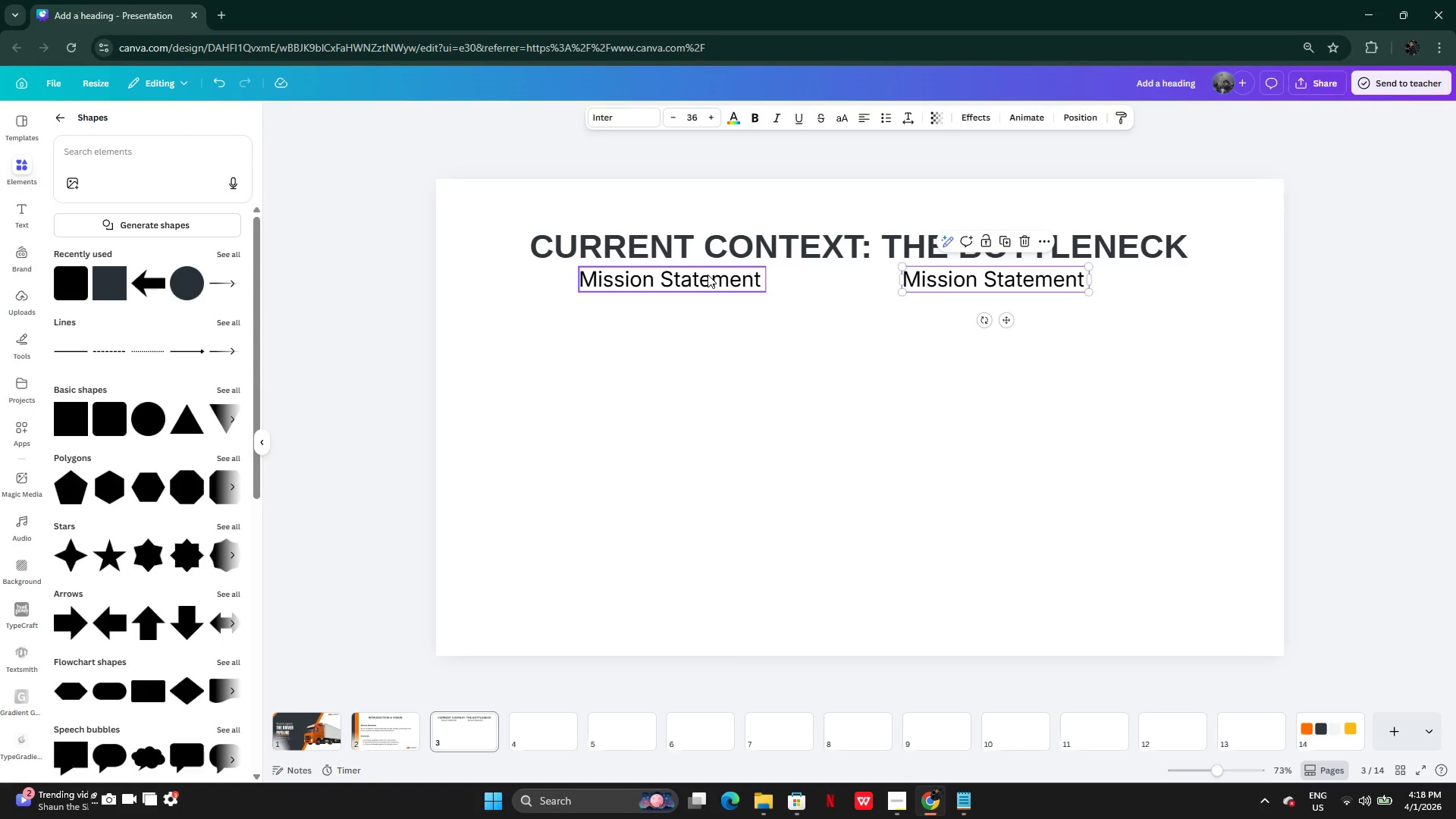 
left_click([708, 275])
 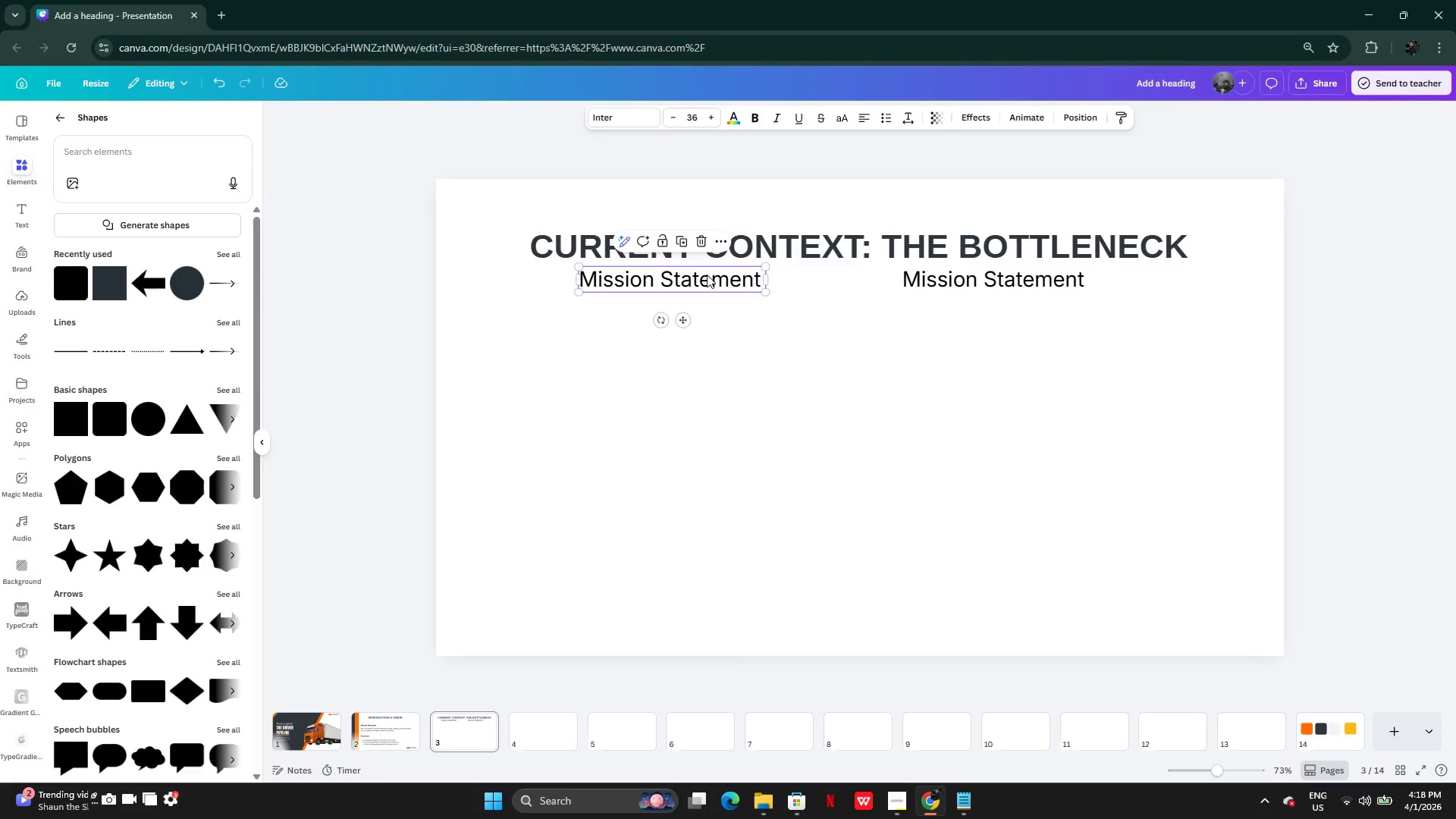 
left_click_drag(start_coordinate=[707, 275], to_coordinate=[773, 275])
 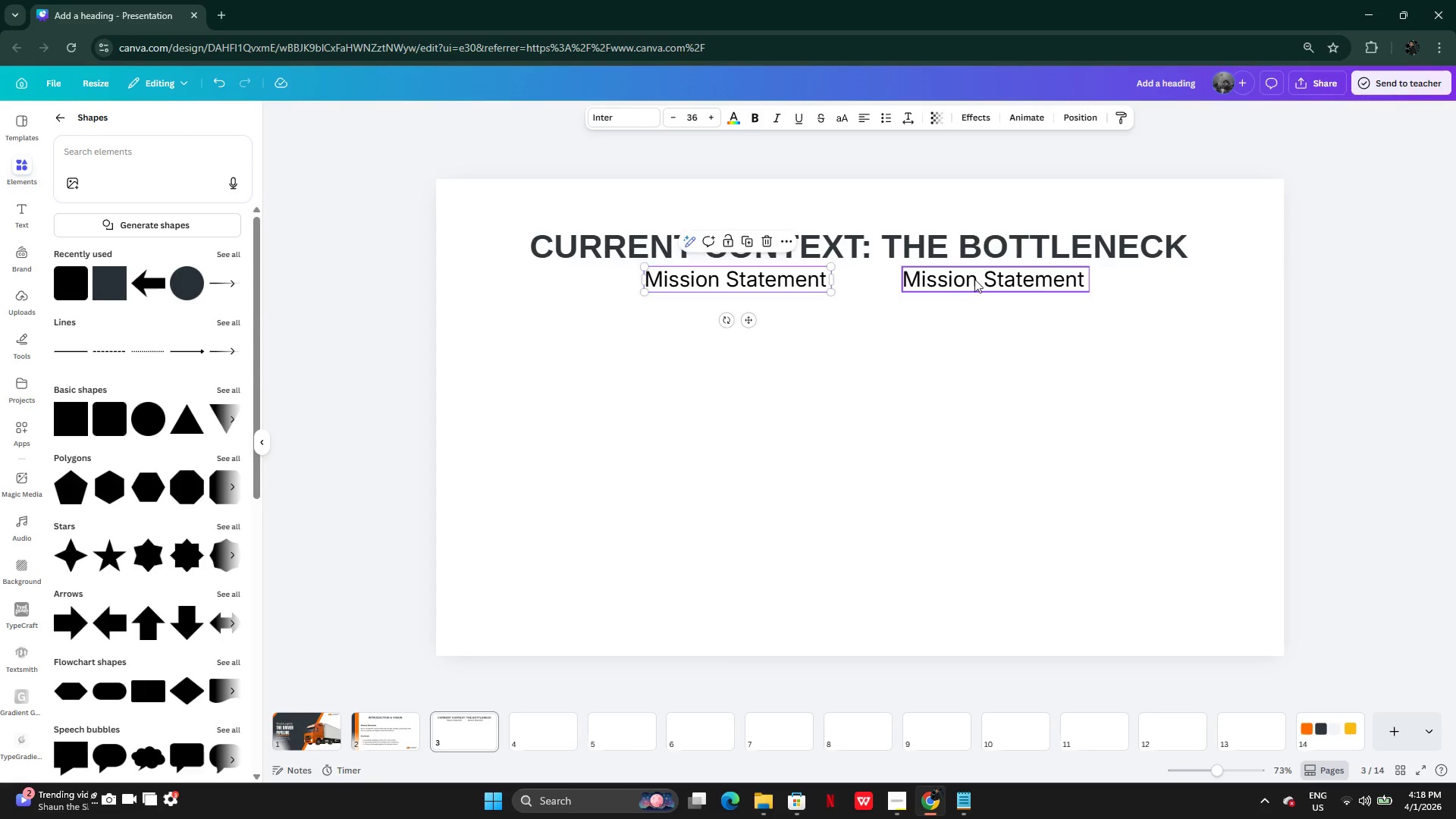 
left_click_drag(start_coordinate=[974, 279], to_coordinate=[981, 281])
 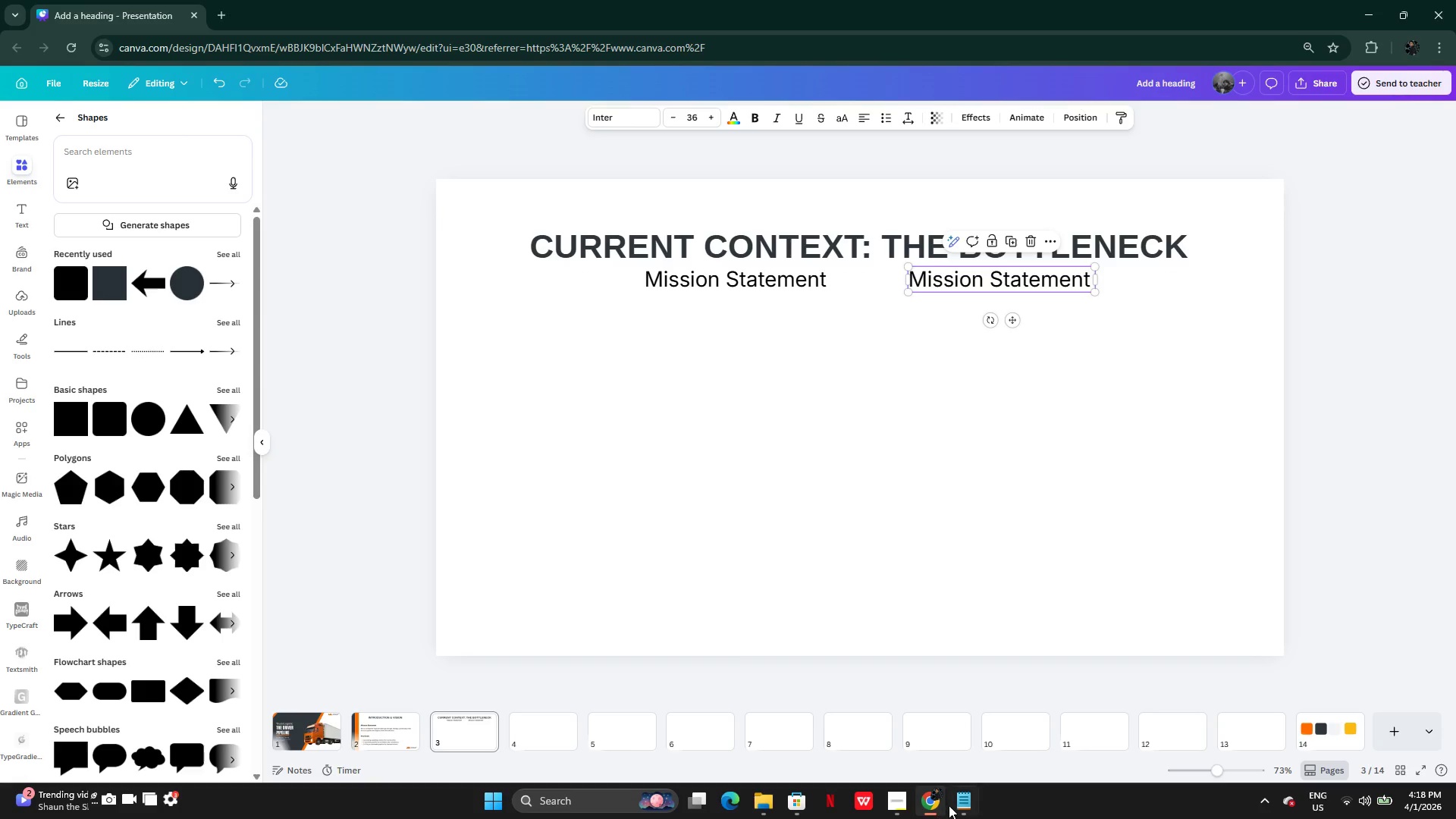 
left_click([959, 800])
 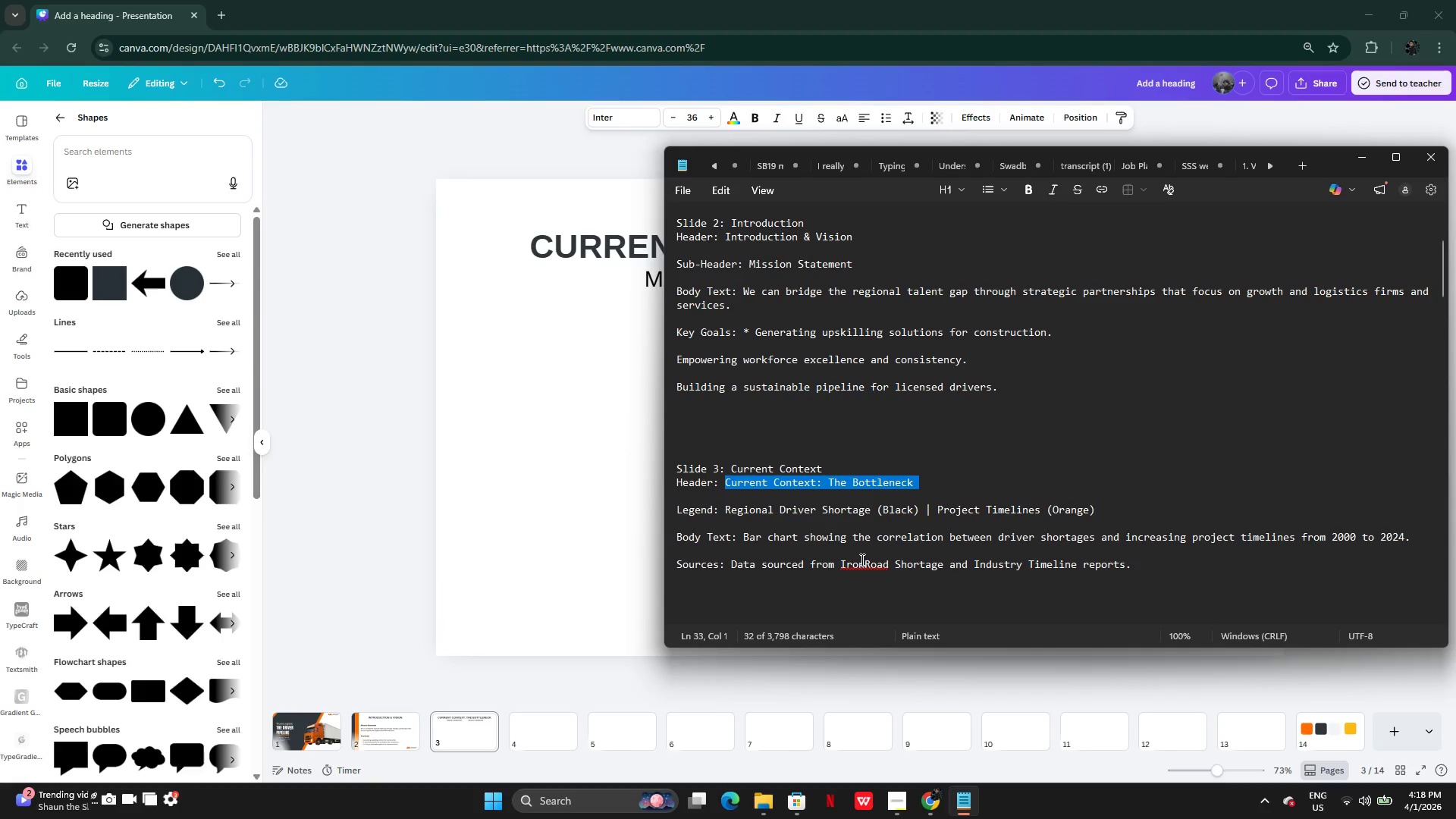 
left_click([733, 519])
 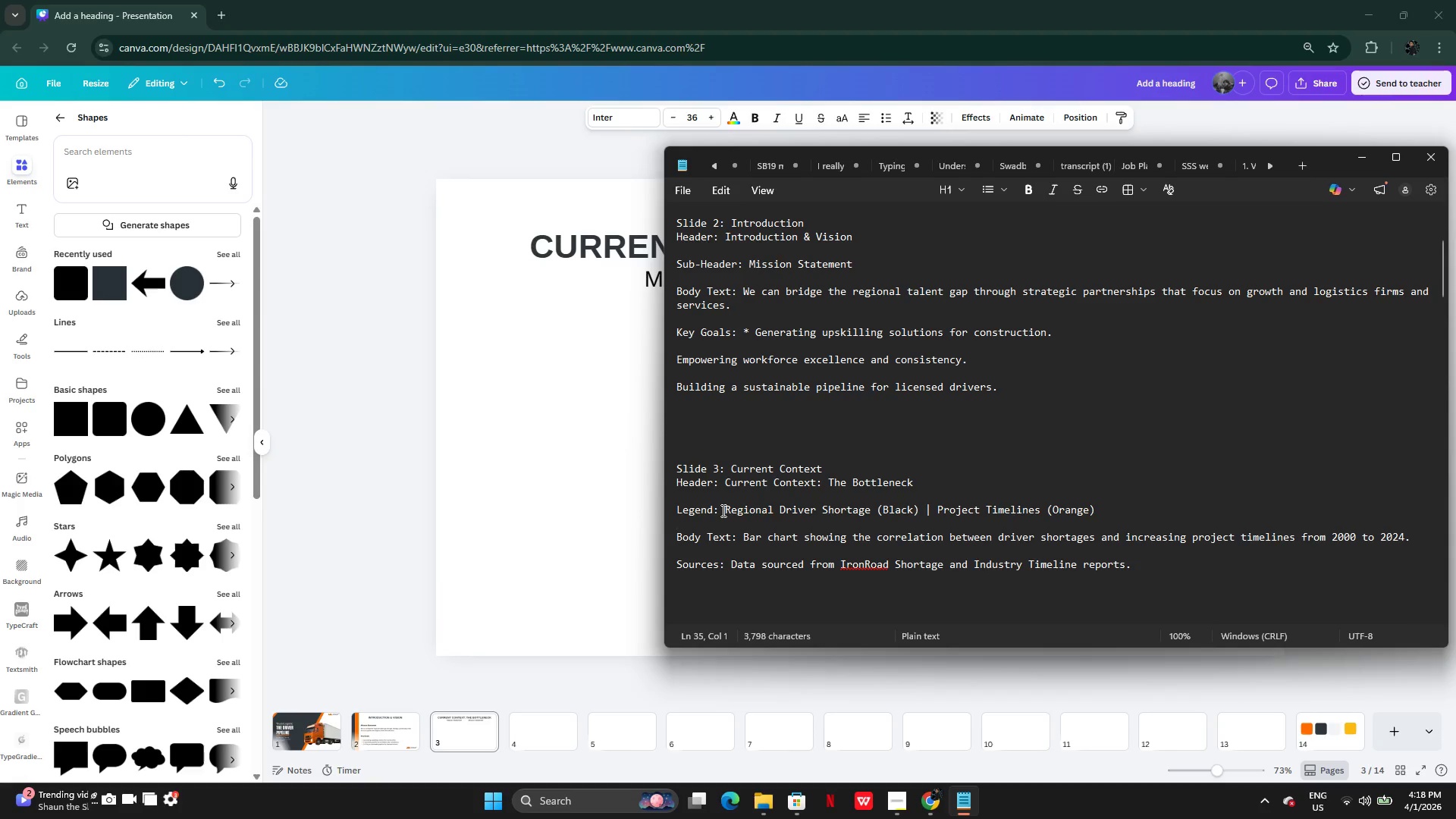 
left_click_drag(start_coordinate=[722, 510], to_coordinate=[866, 514])
 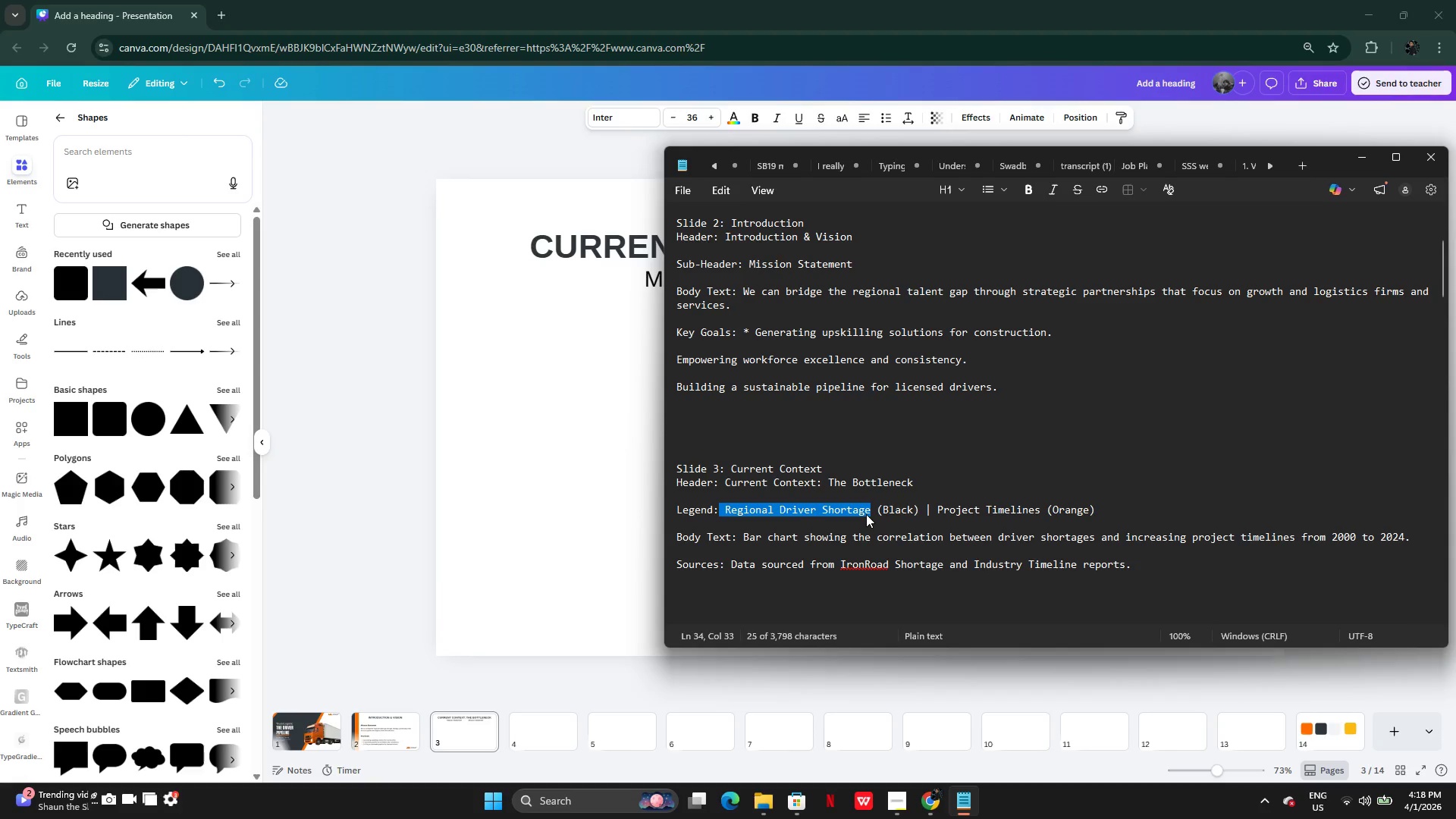 
key(Control+C)
 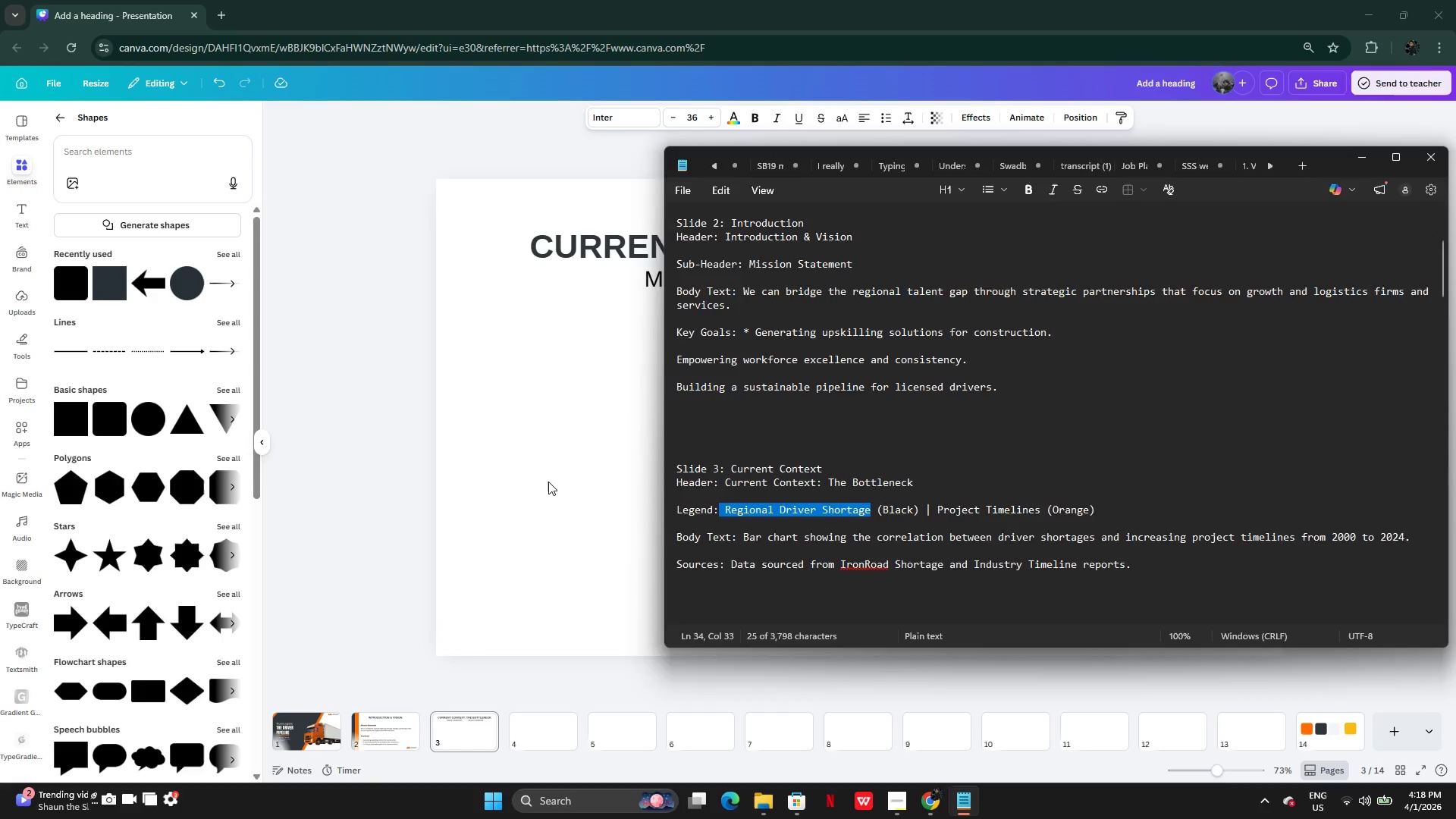 
left_click([548, 482])
 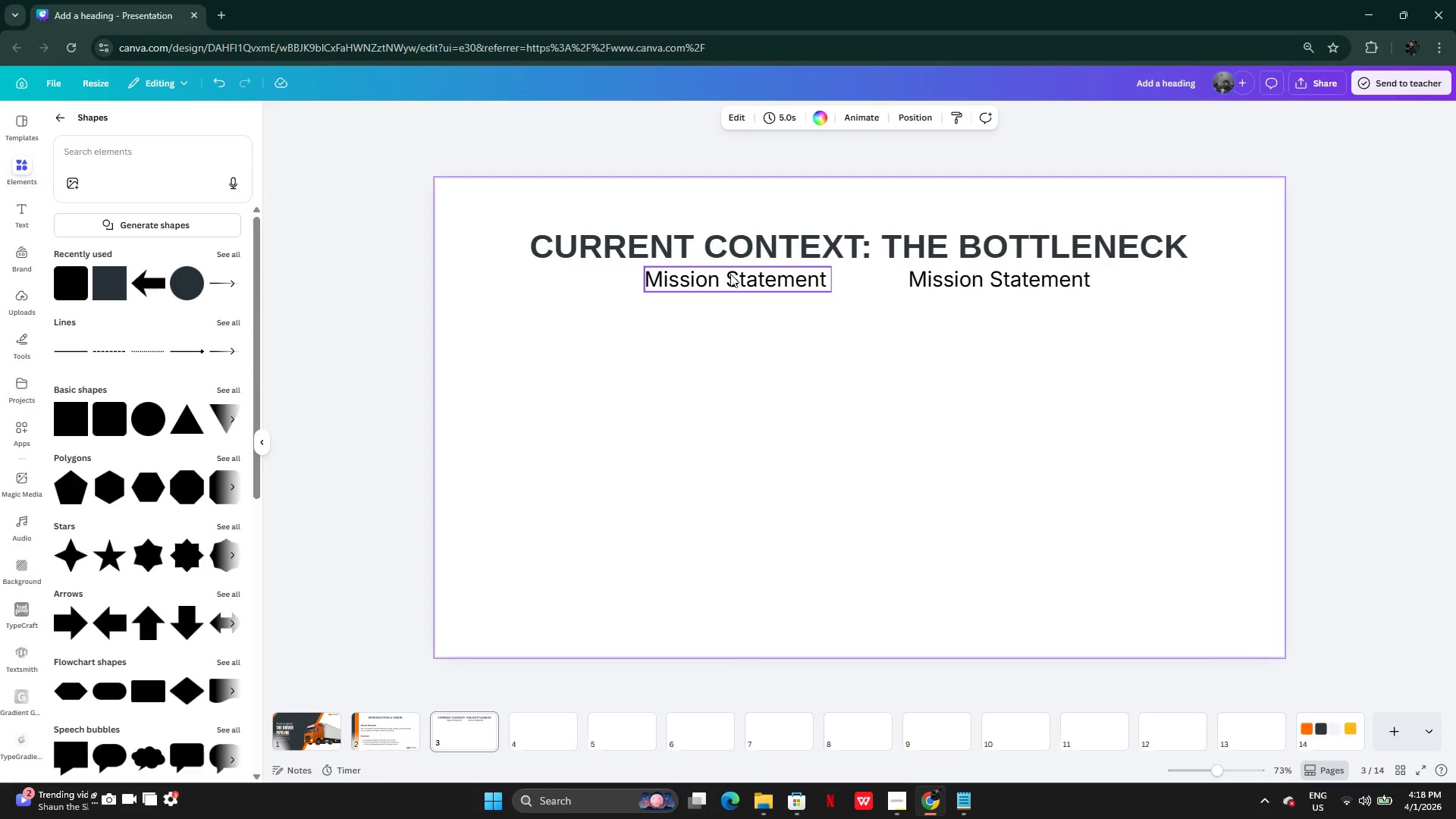 
double_click([730, 274])
 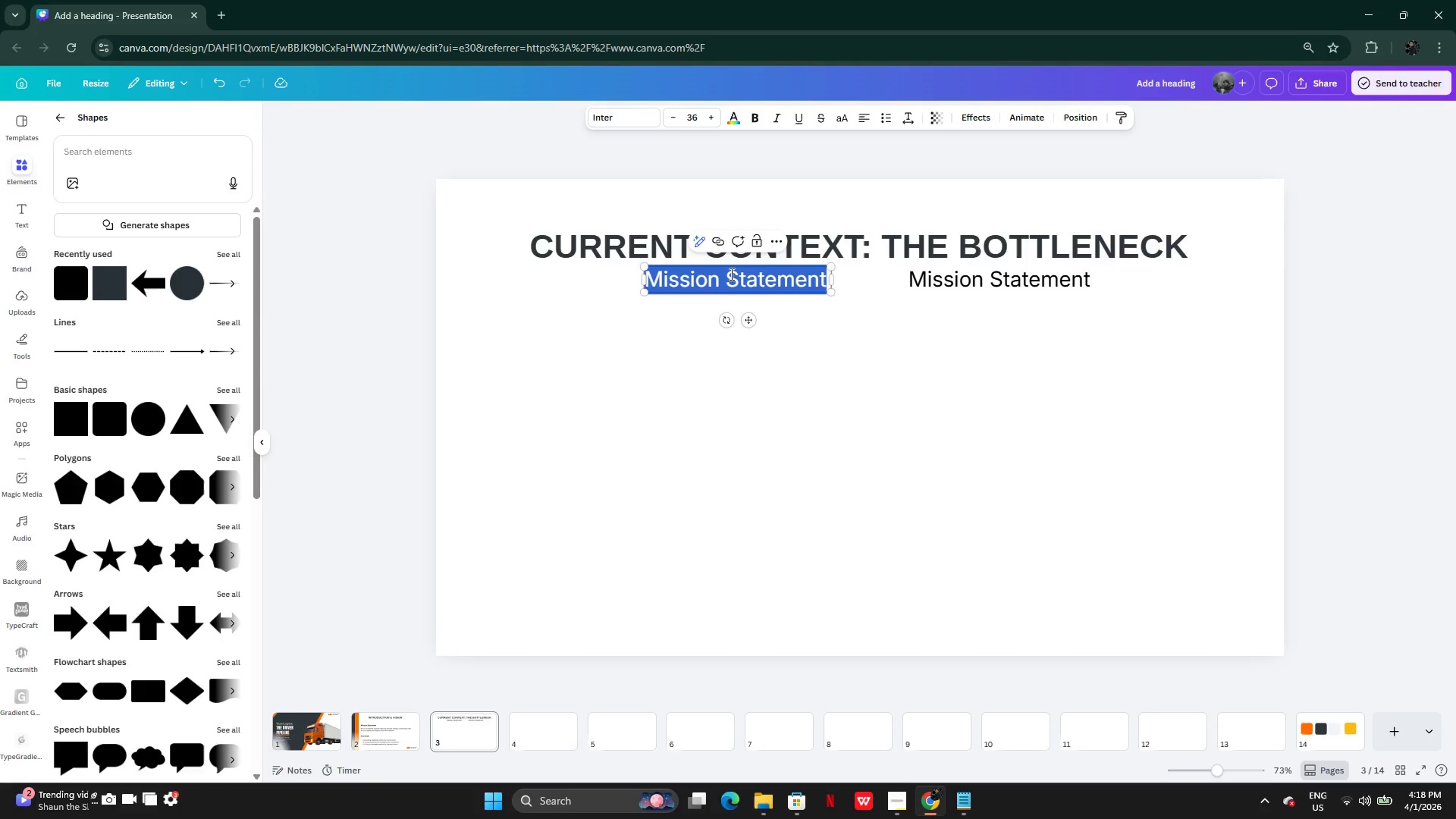 
key(Control+V)
 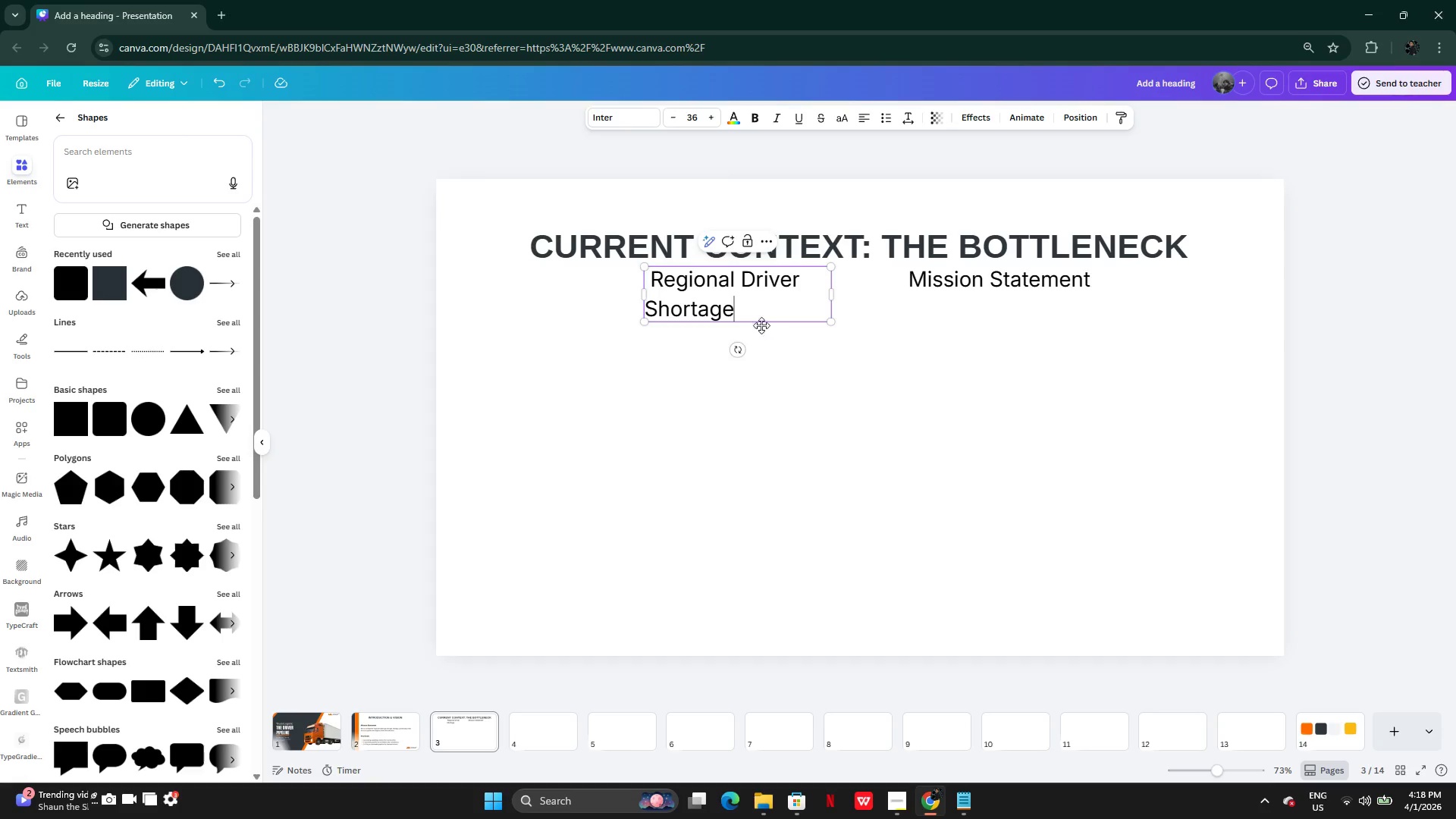 
left_click([774, 372])
 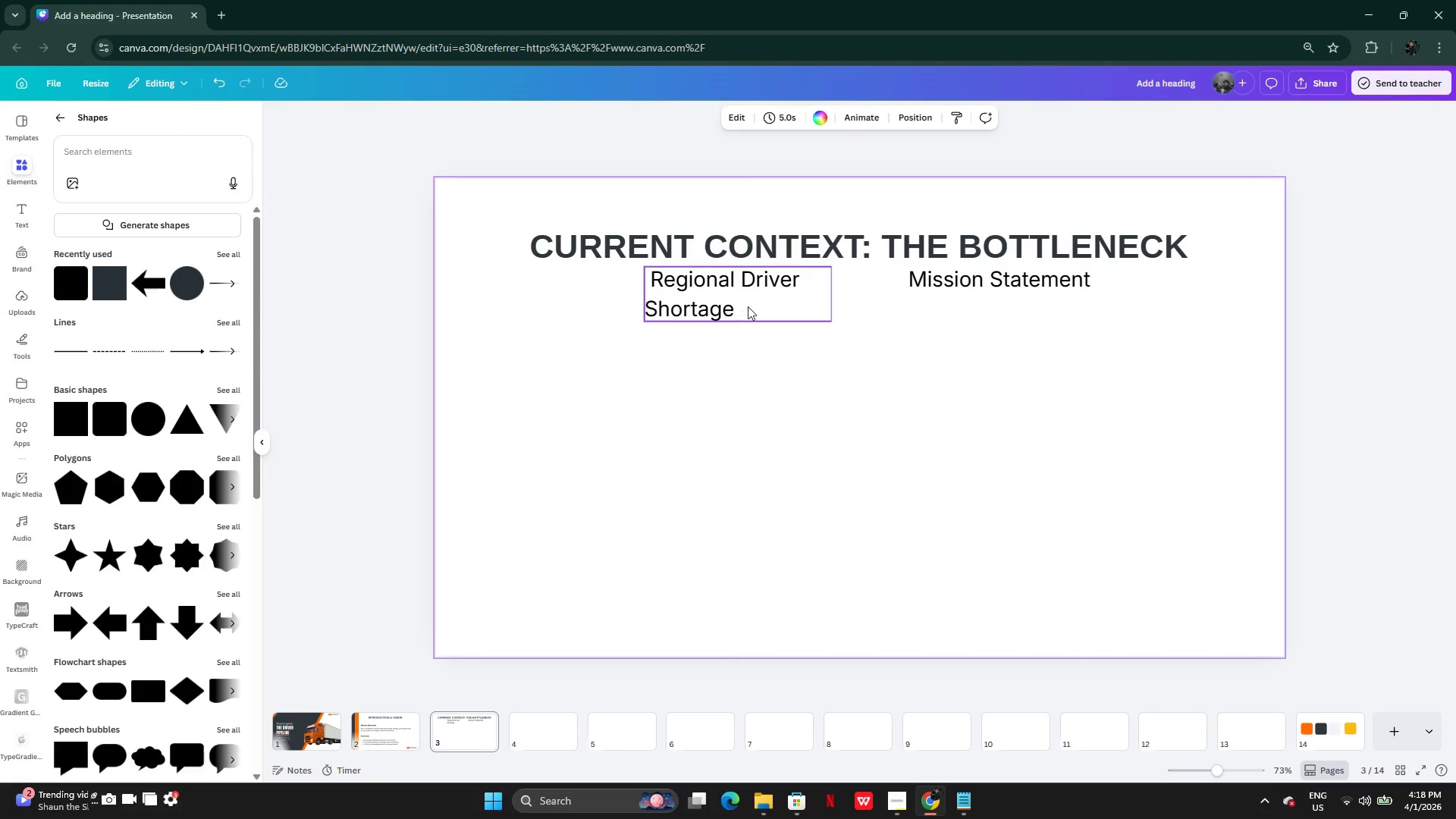 
left_click([748, 305])
 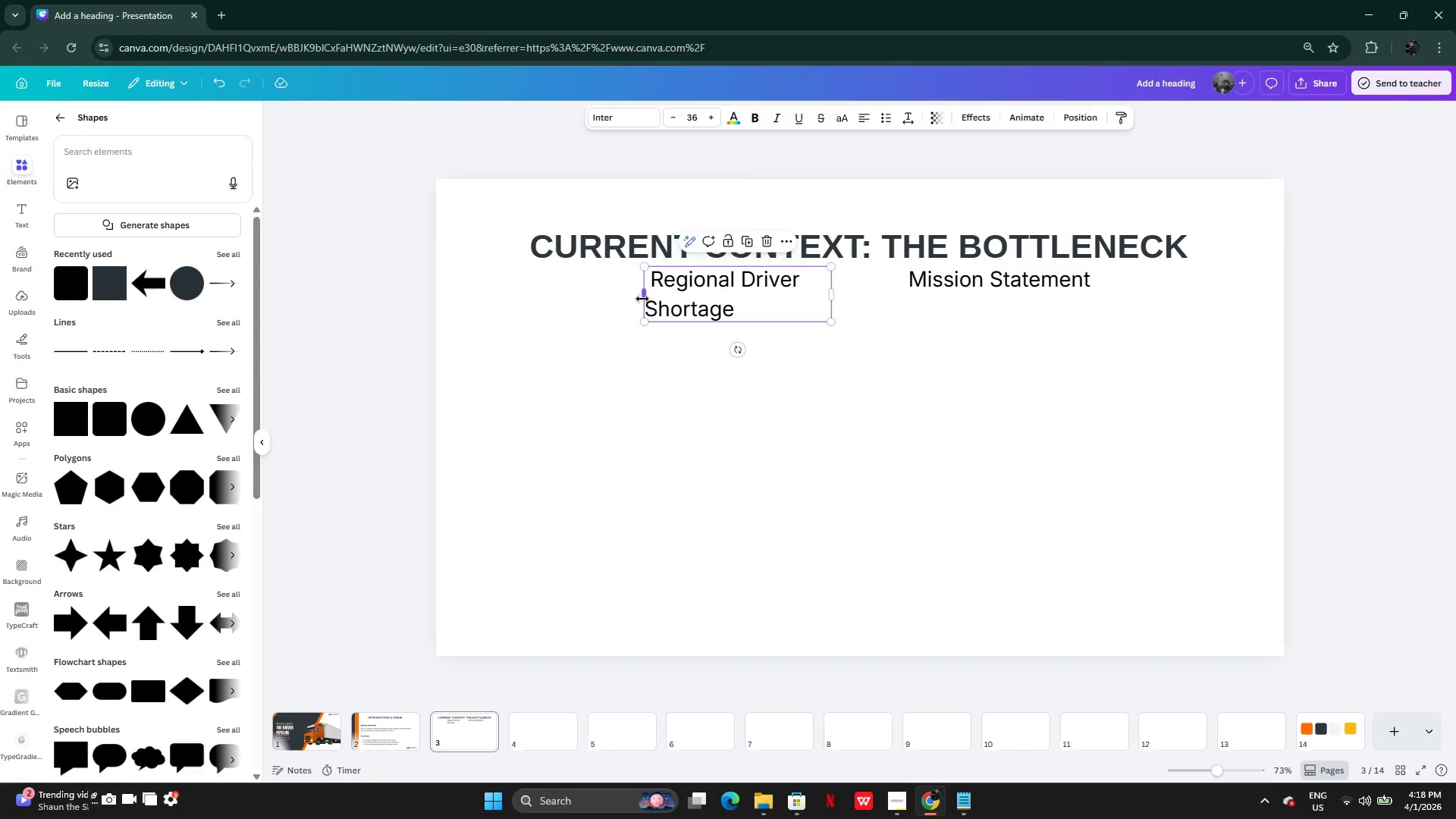 
left_click_drag(start_coordinate=[642, 298], to_coordinate=[576, 286])
 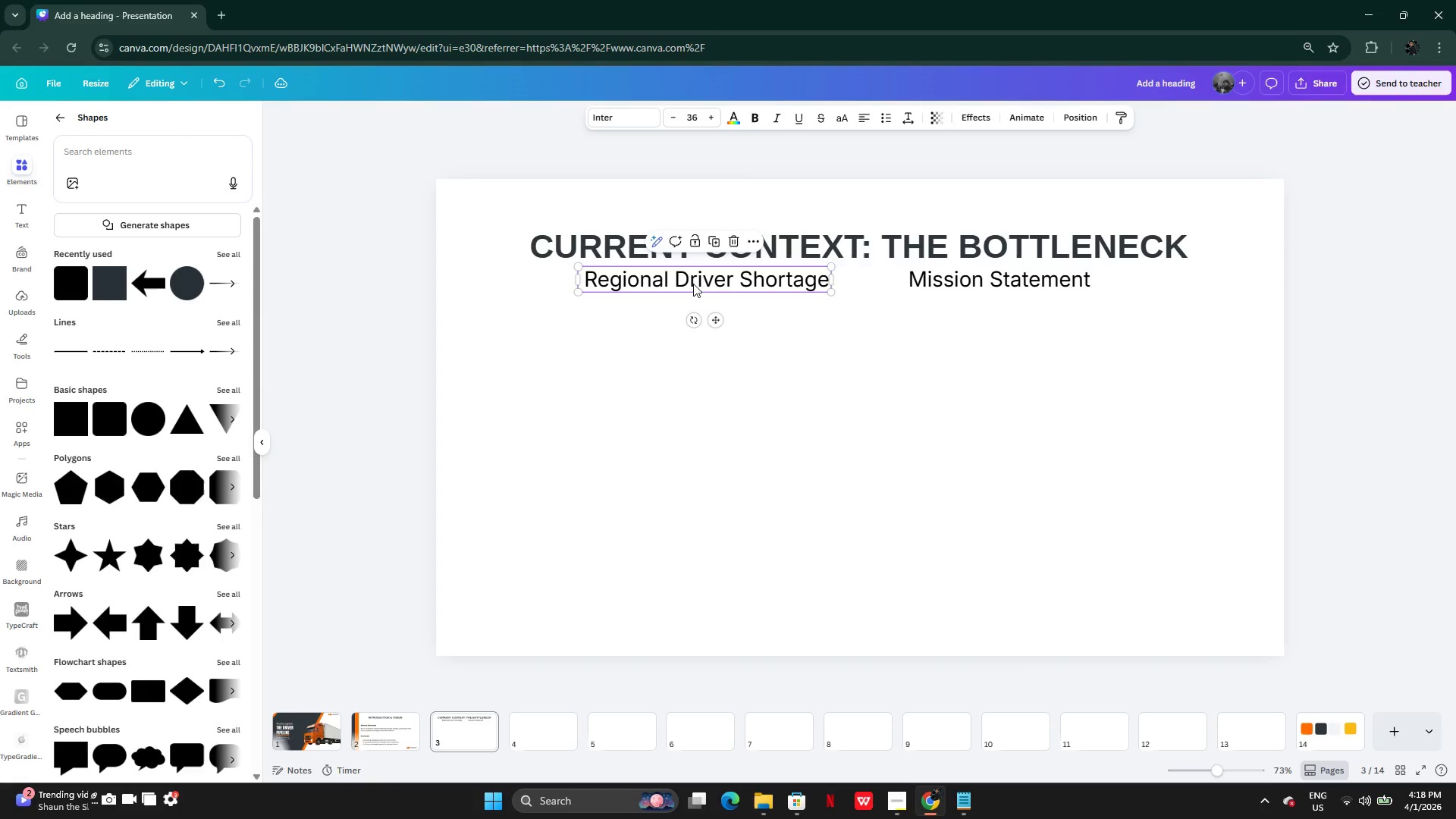 
left_click_drag(start_coordinate=[693, 284], to_coordinate=[716, 284])
 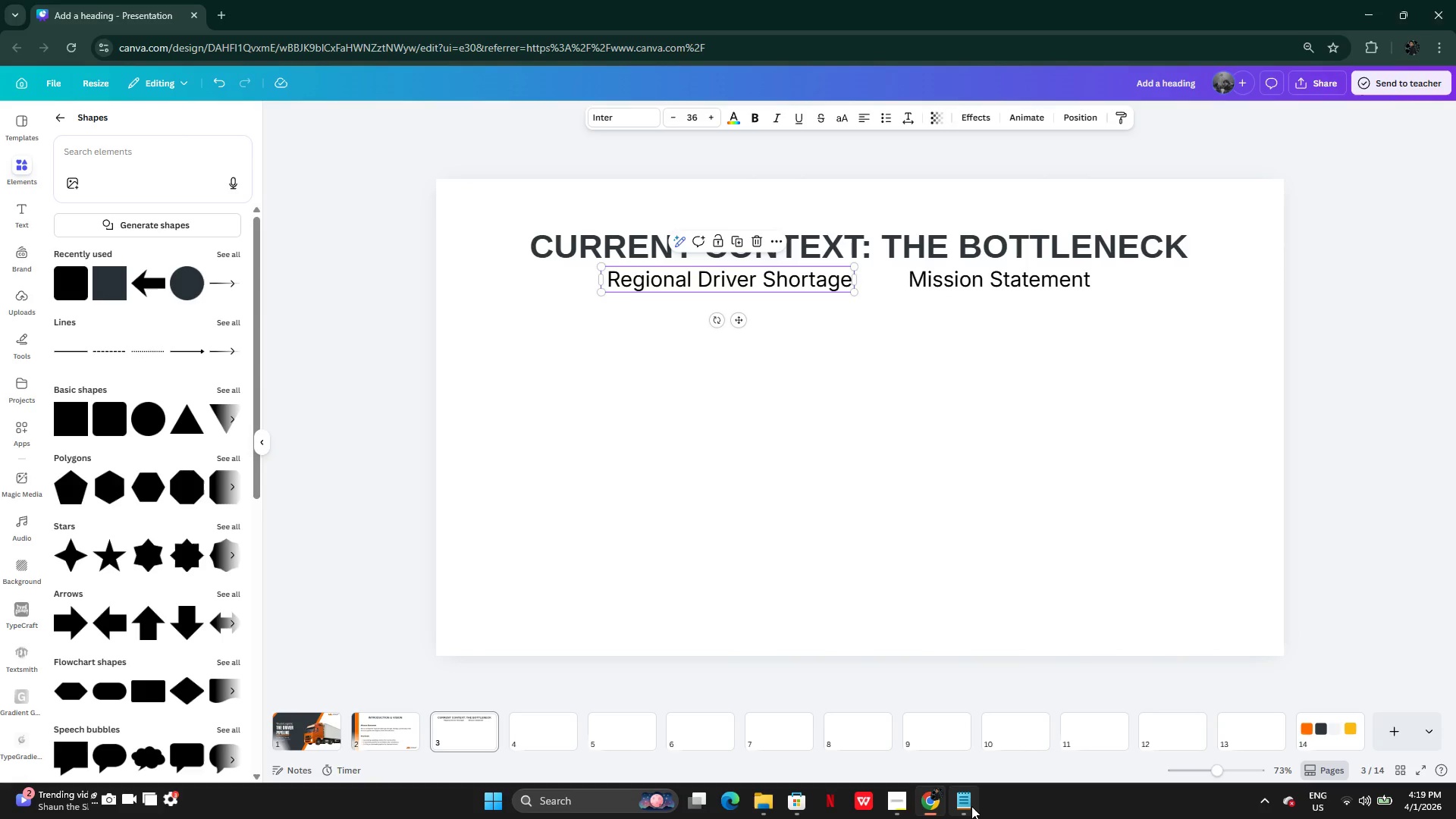 
left_click([971, 806])
 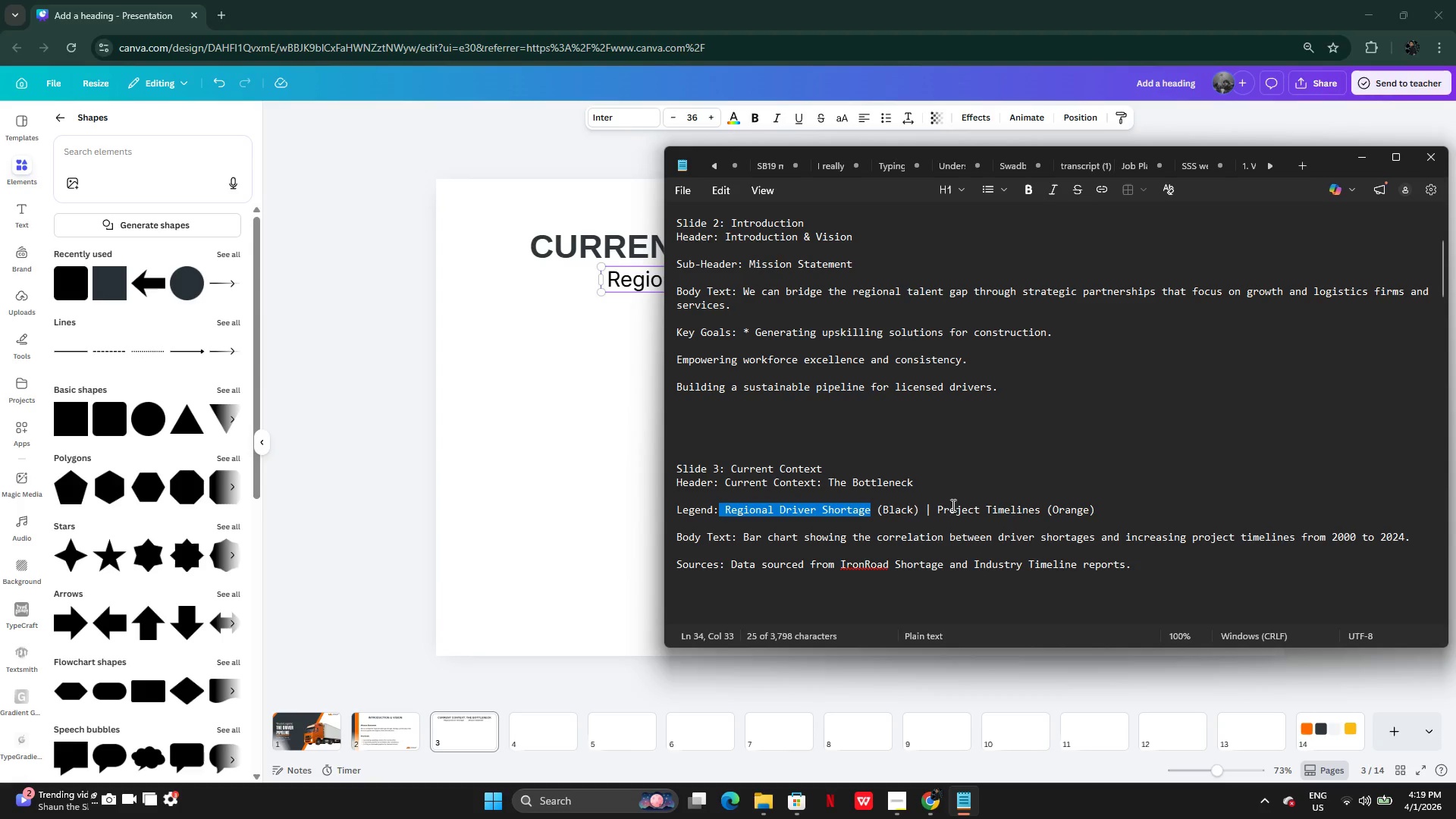 
left_click([939, 513])
 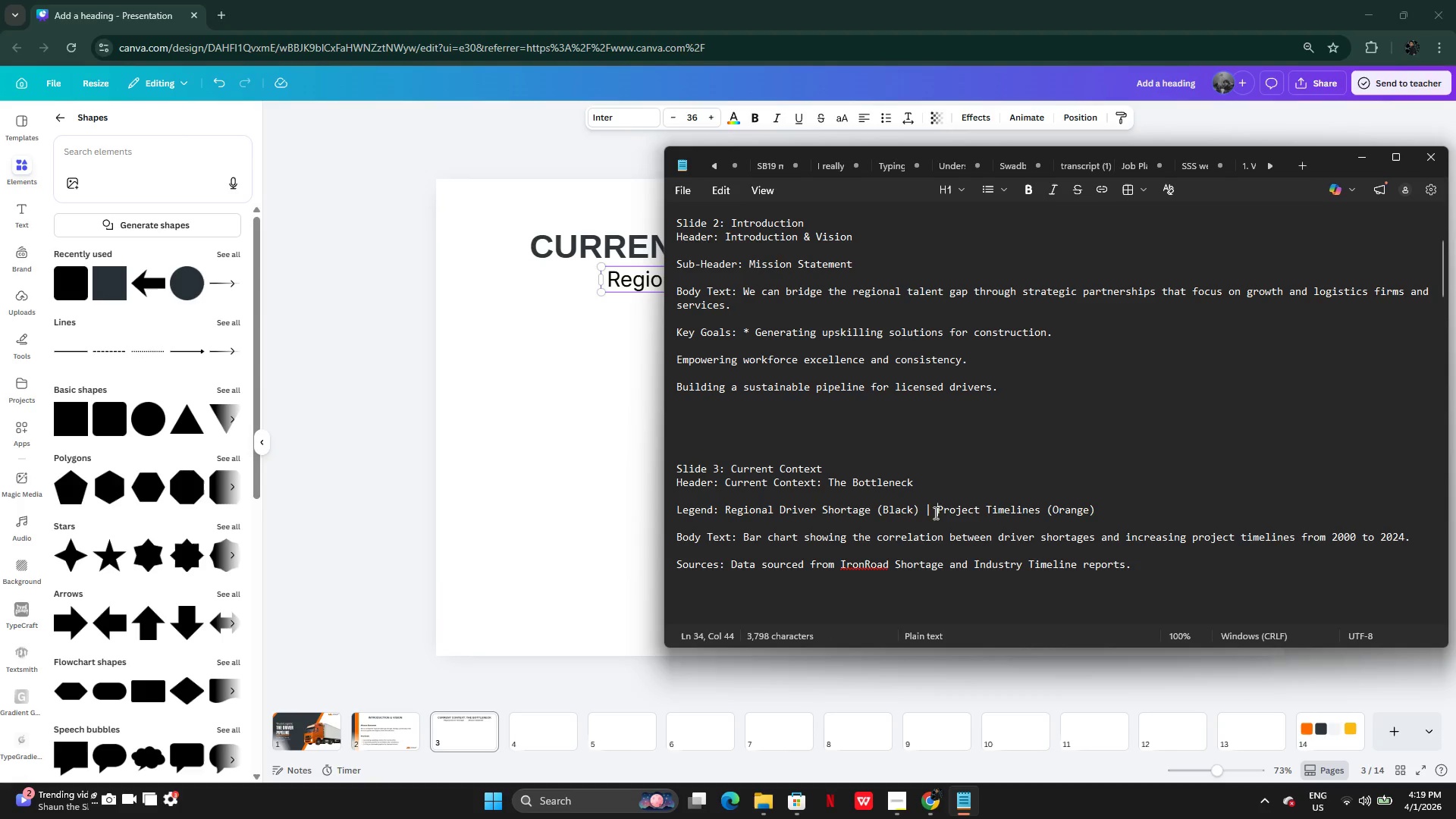 
left_click_drag(start_coordinate=[934, 512], to_coordinate=[1021, 510])
 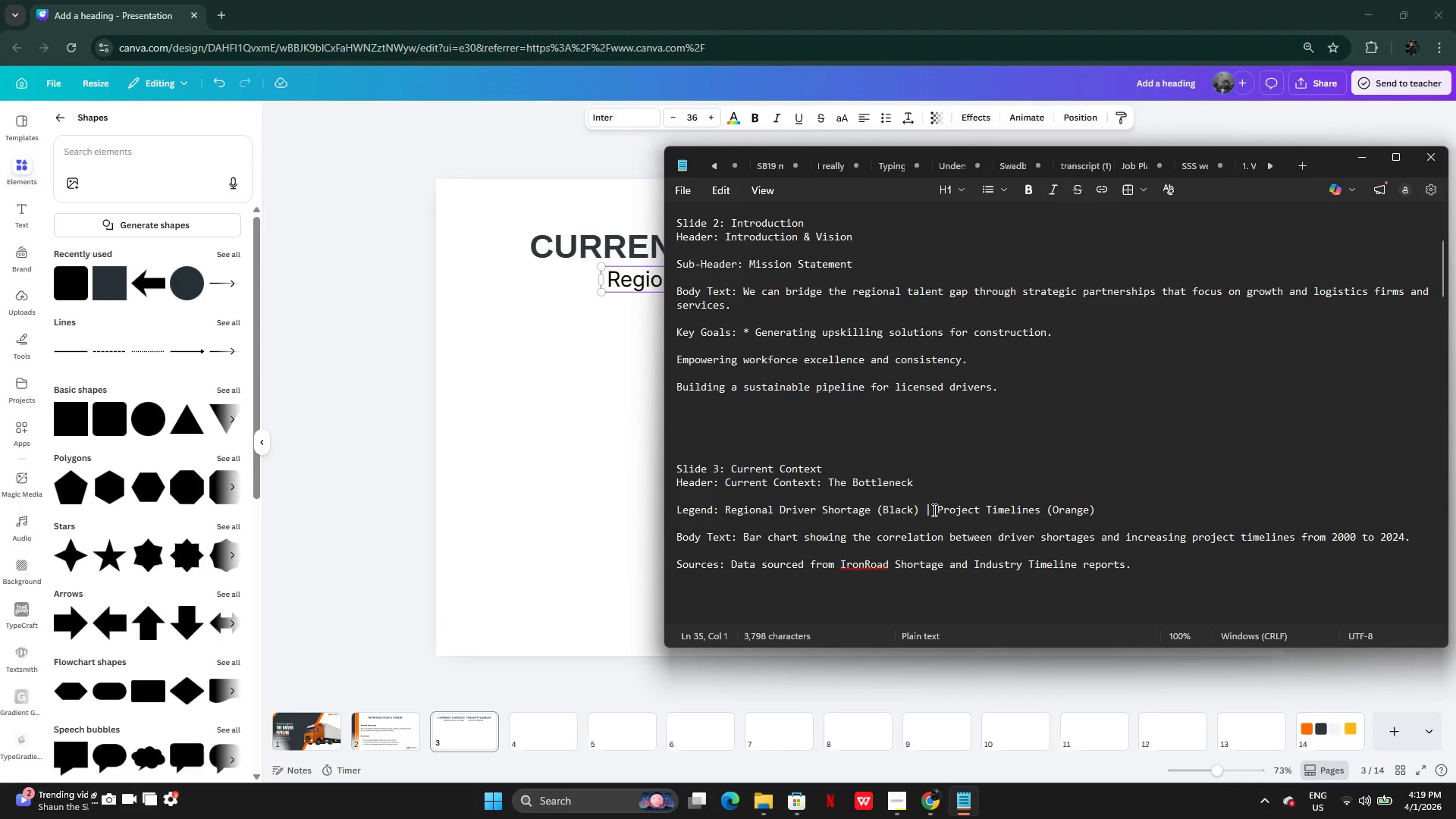 
left_click_drag(start_coordinate=[935, 507], to_coordinate=[1038, 515])
 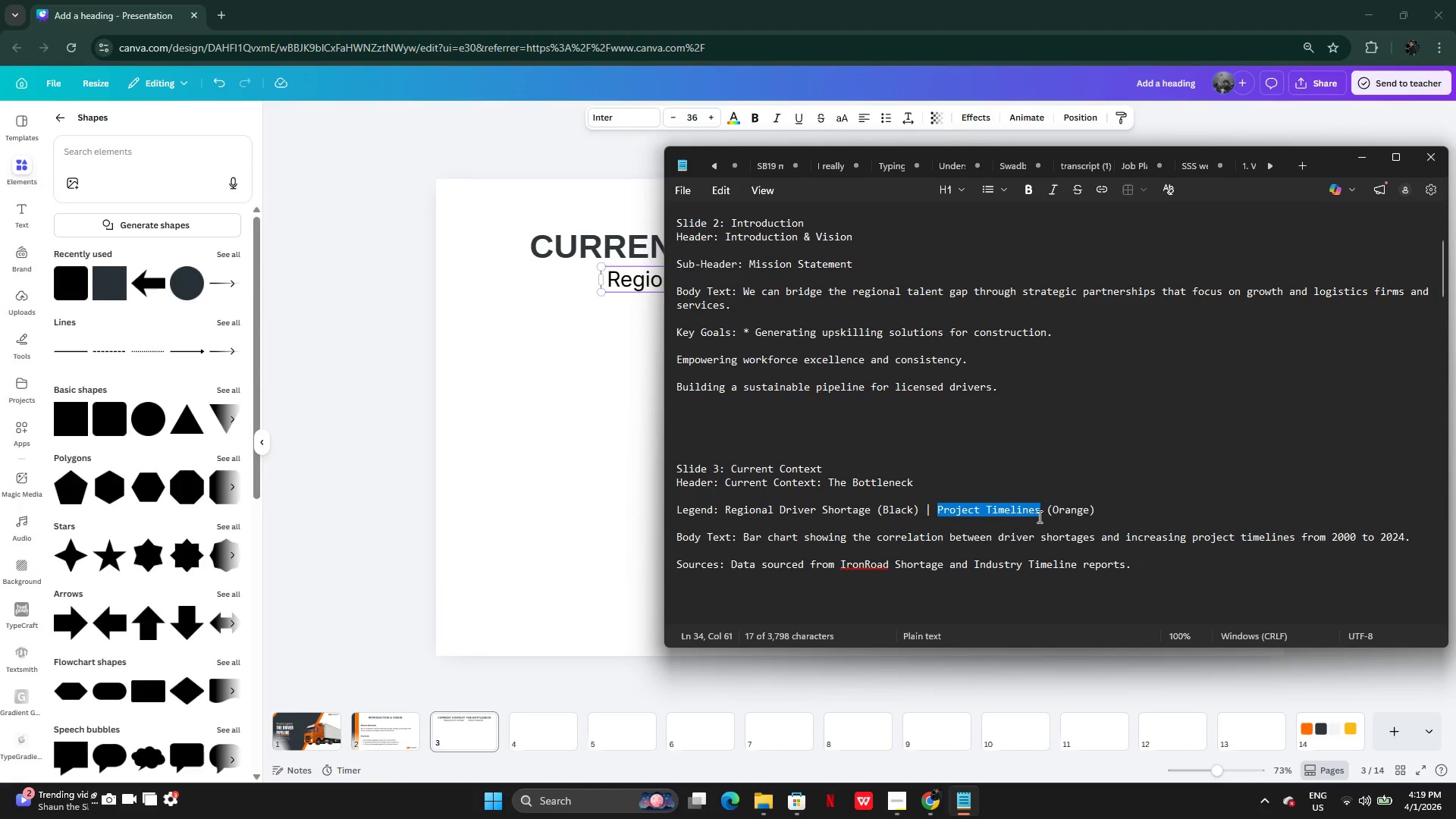 
key(Control+C)
 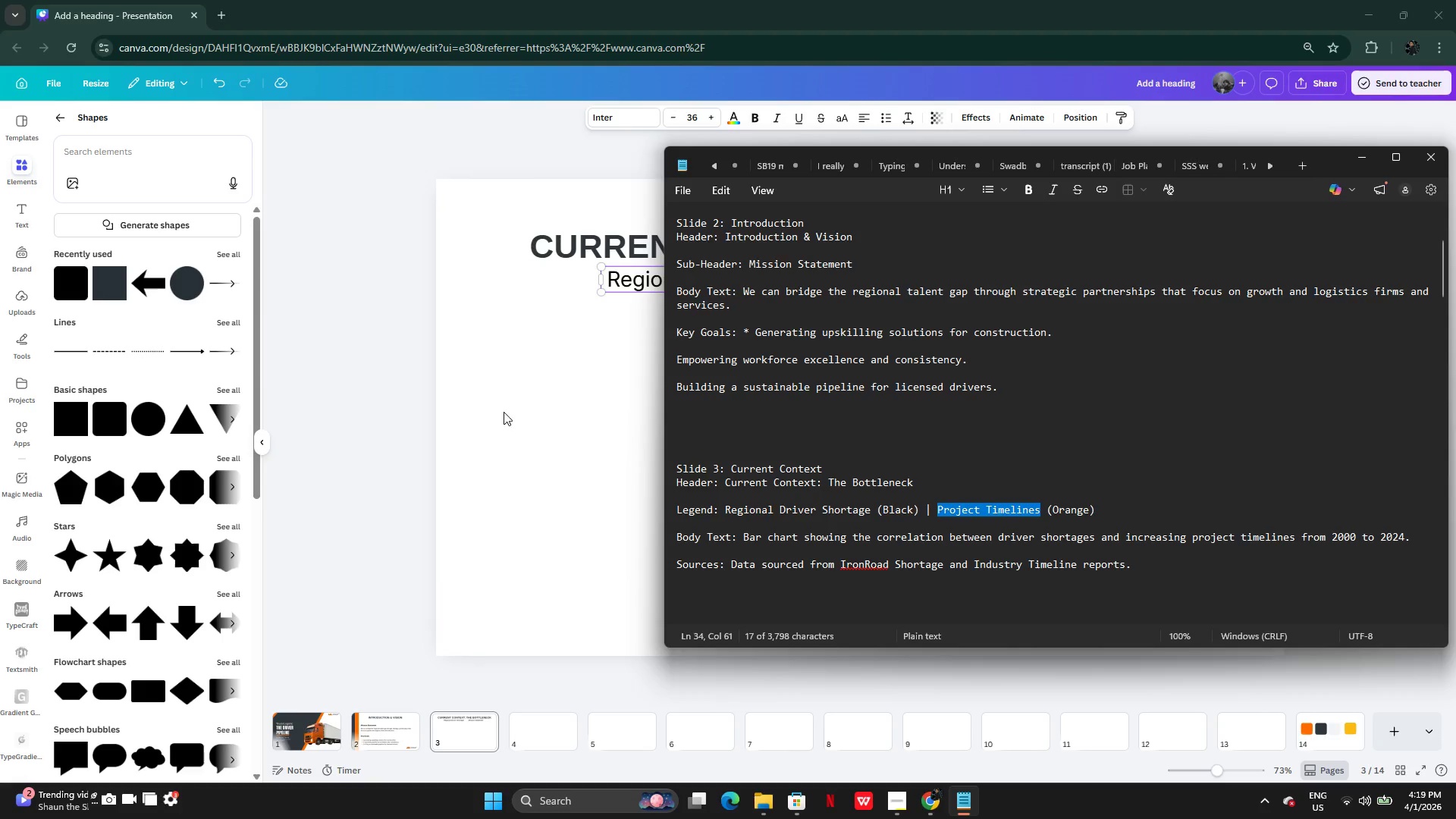 
left_click([504, 412])
 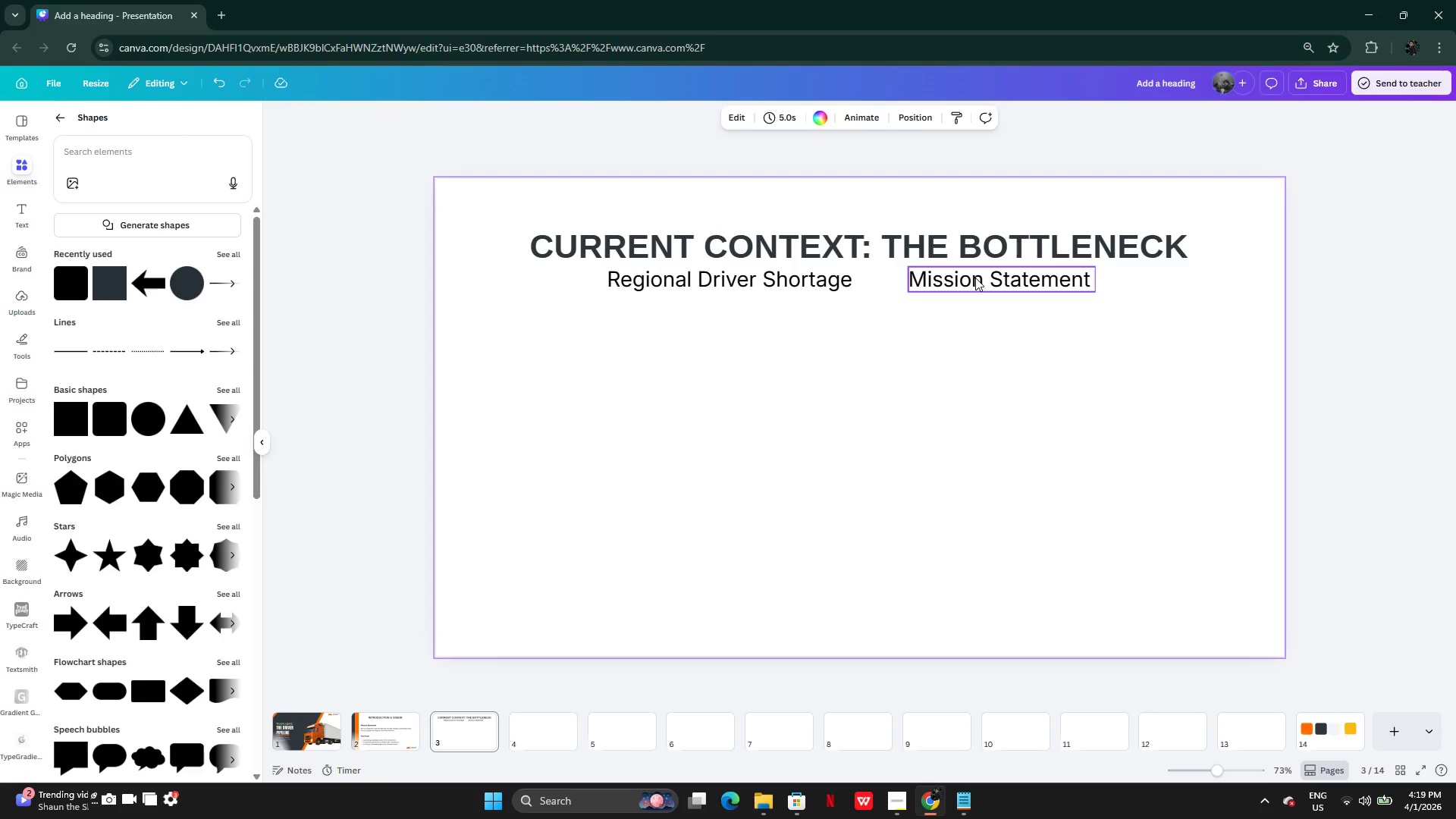 
double_click([975, 278])
 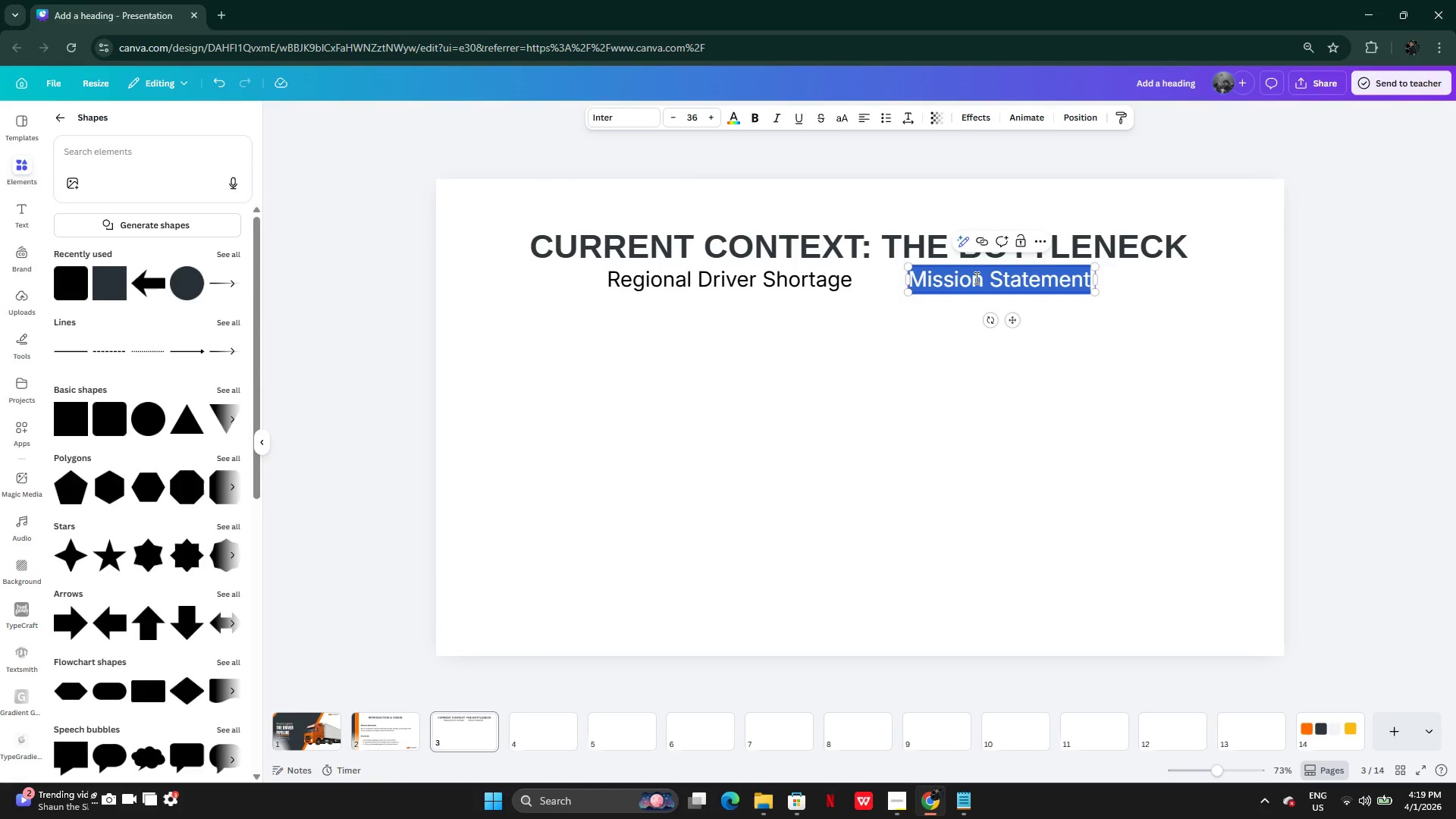 
key(Control+V)
 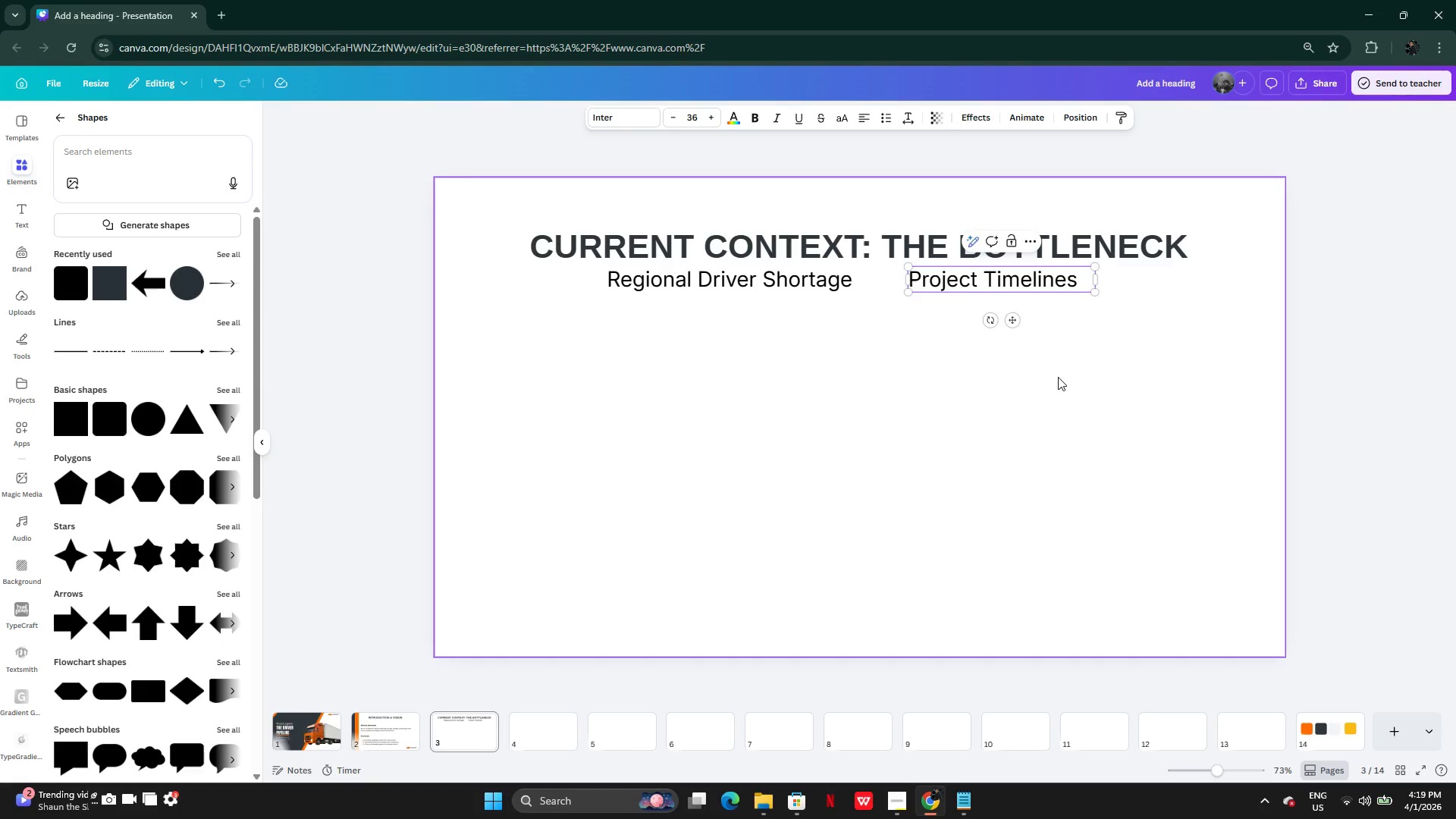 
wait(5.47)
 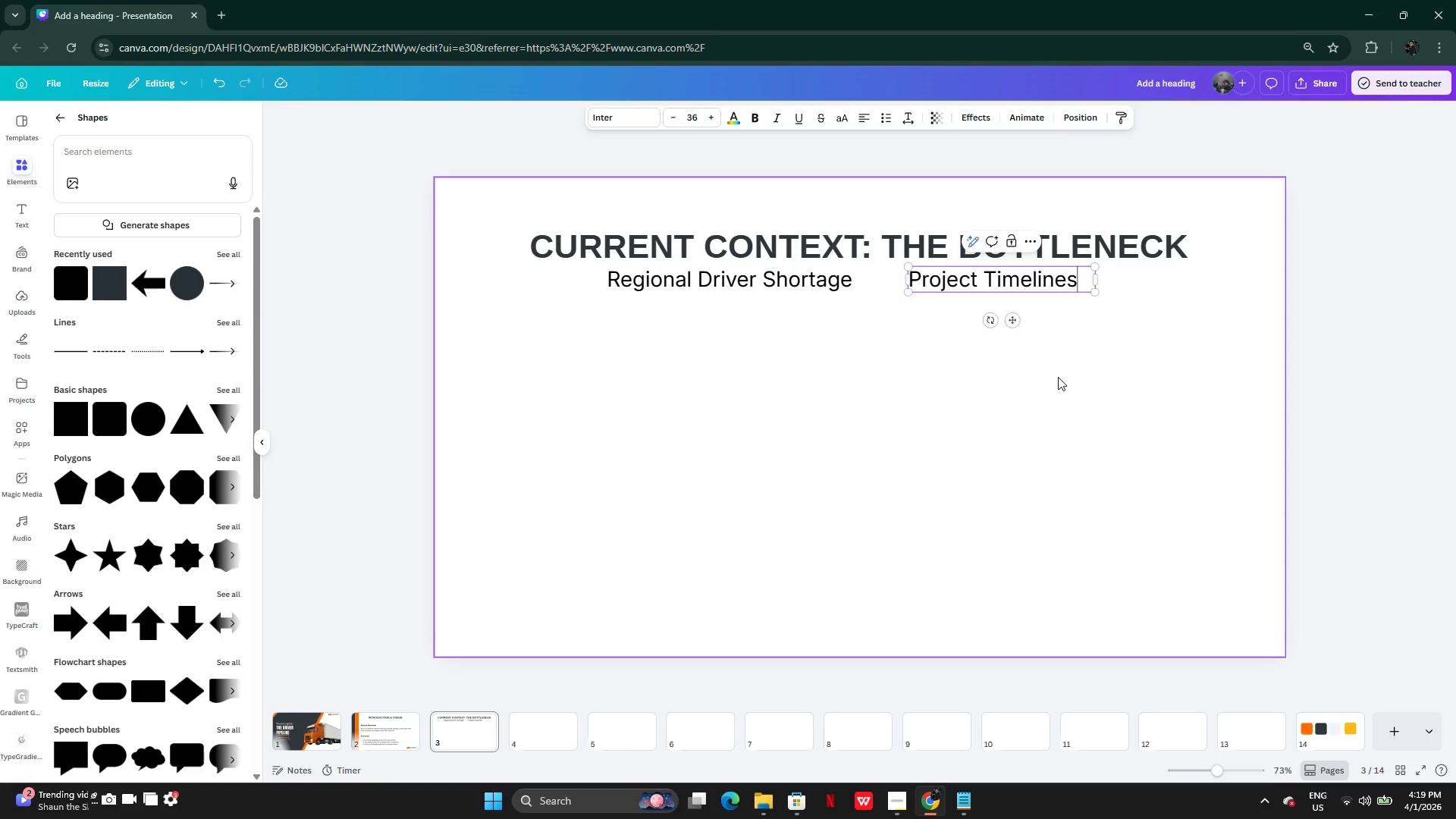 
key(ArrowRight)
 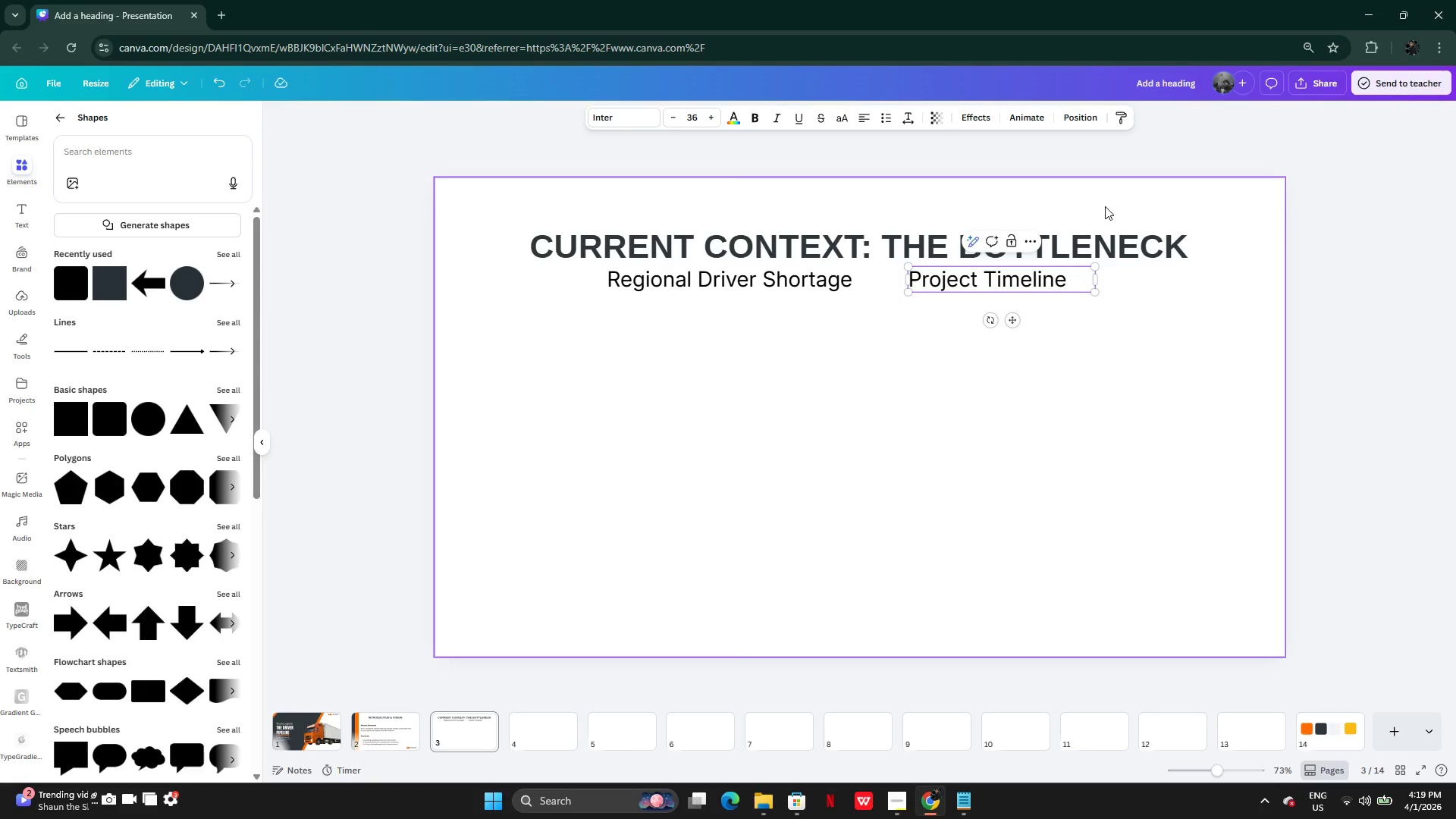 
key(Backspace)
 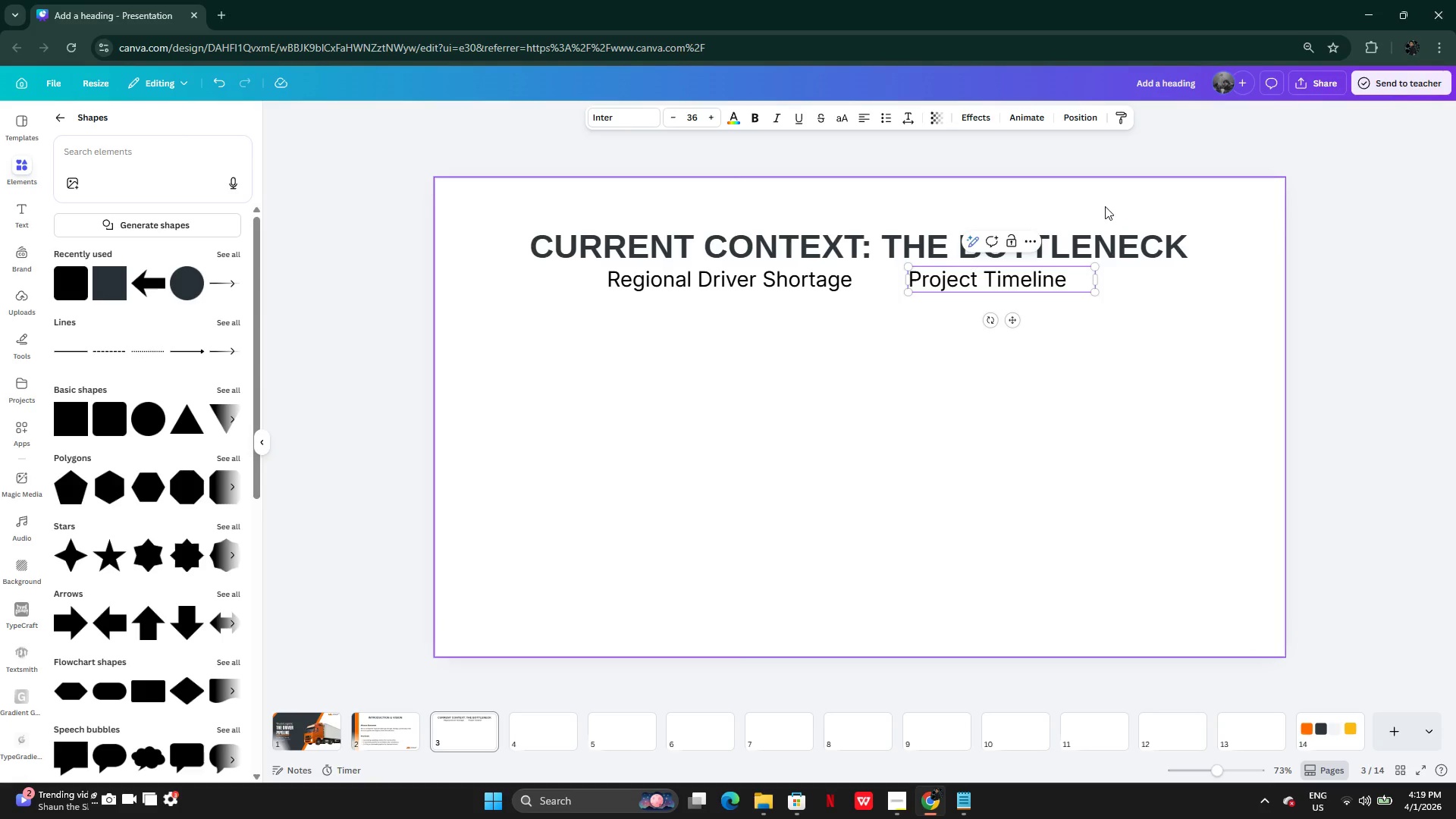 
key(S)
 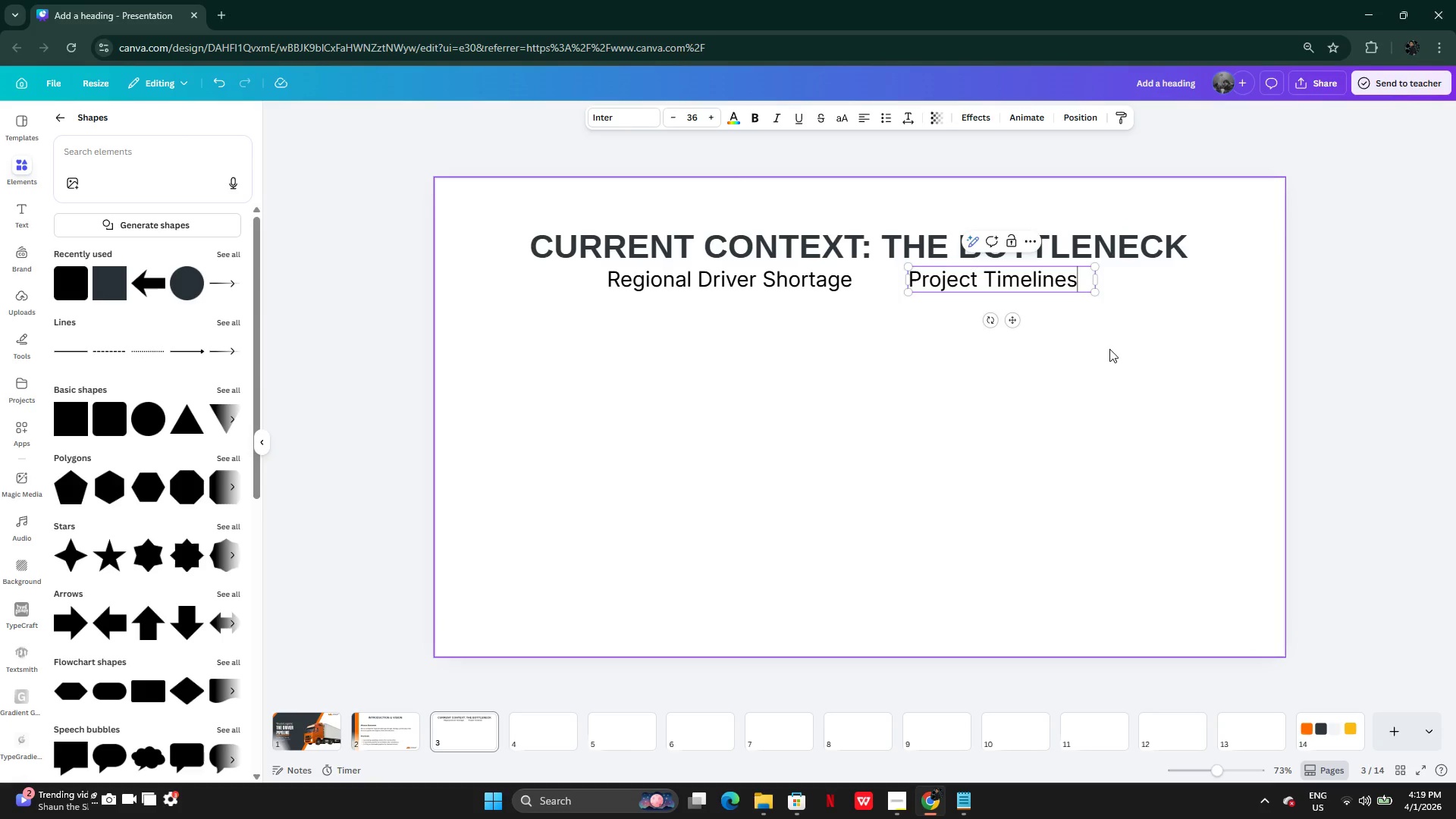 
left_click([1109, 349])
 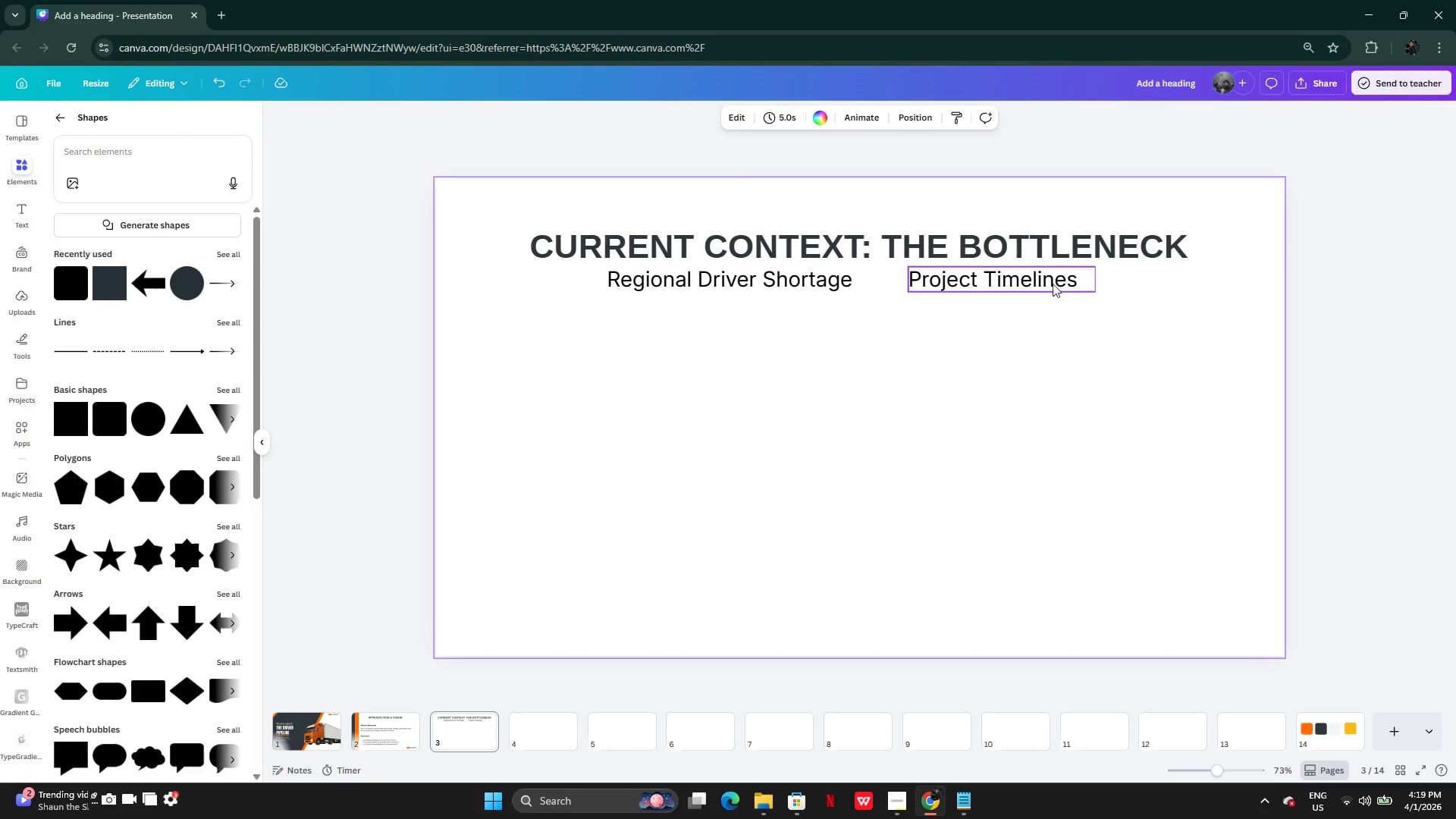 
left_click([1041, 282])
 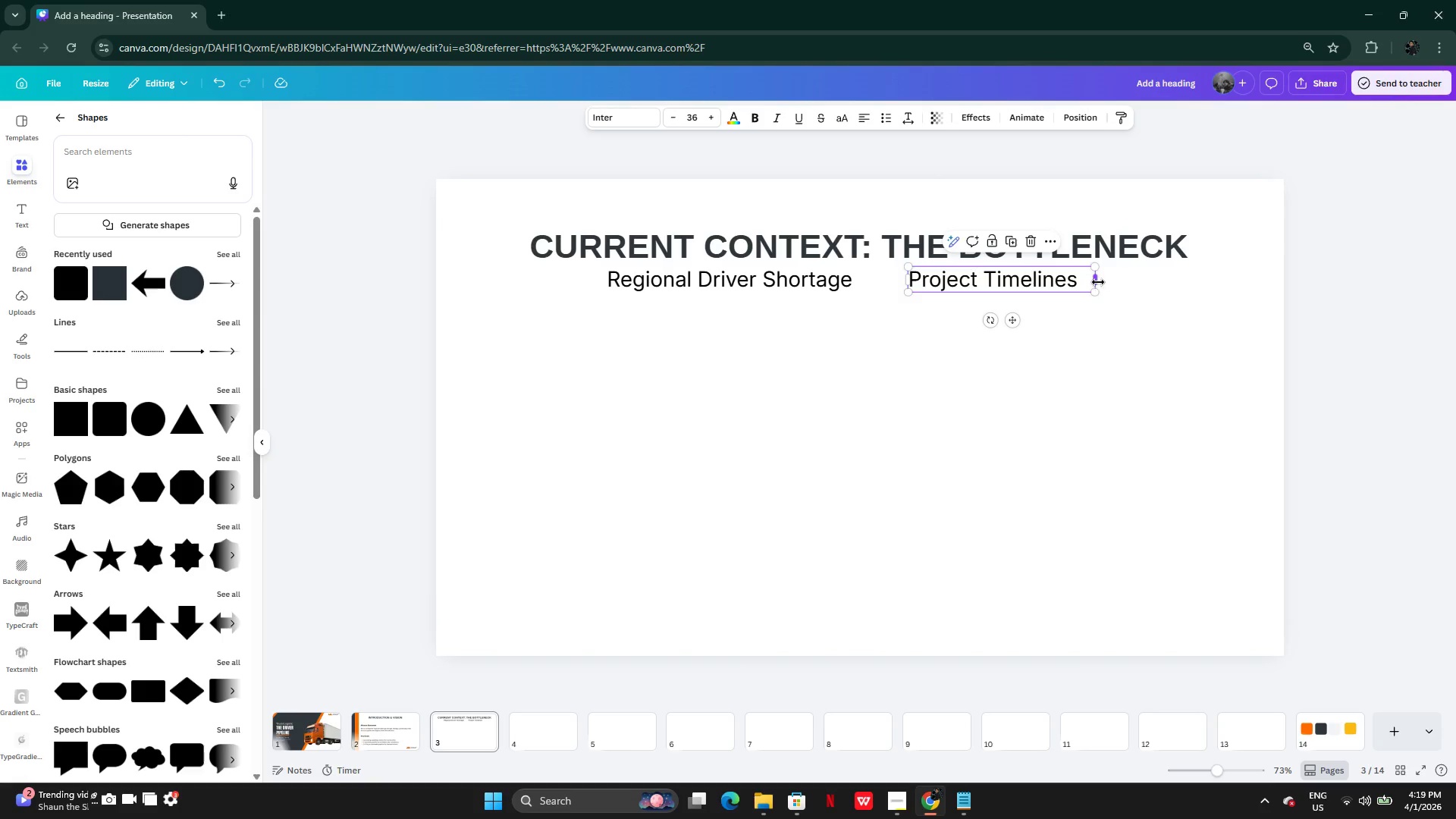 
left_click_drag(start_coordinate=[1098, 282], to_coordinate=[1081, 278])
 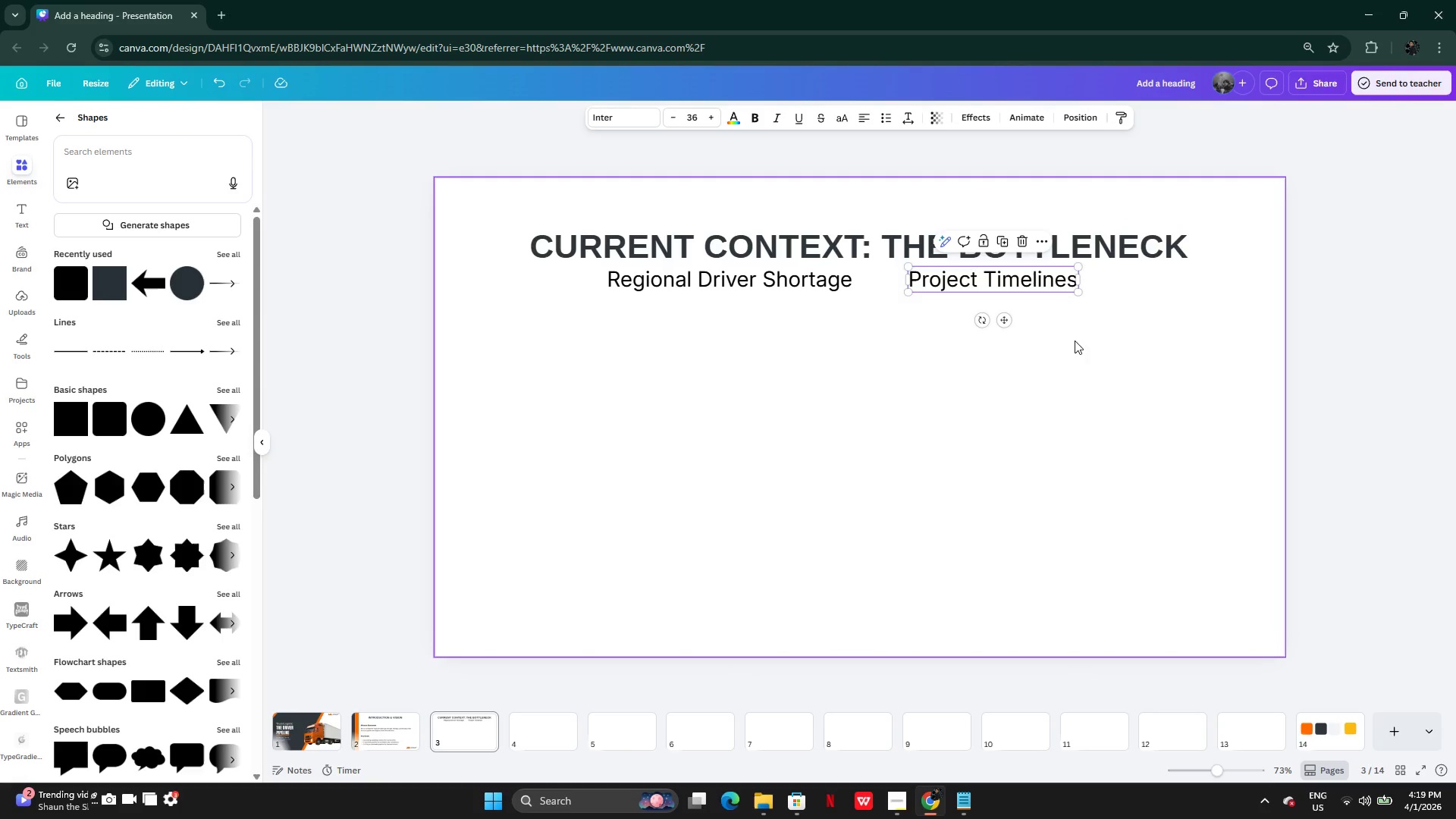 
left_click([1083, 347])
 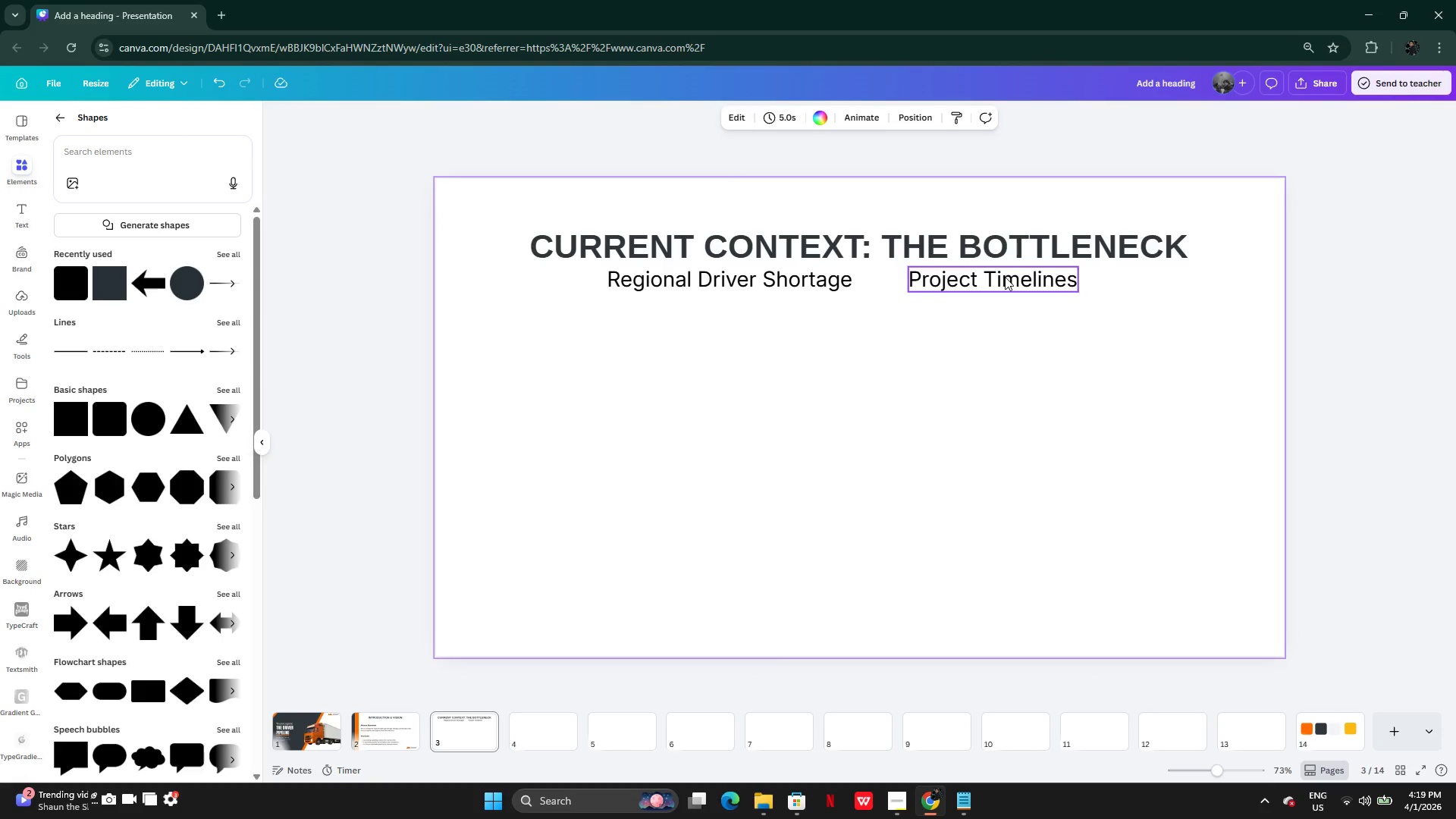 
left_click([1005, 277])
 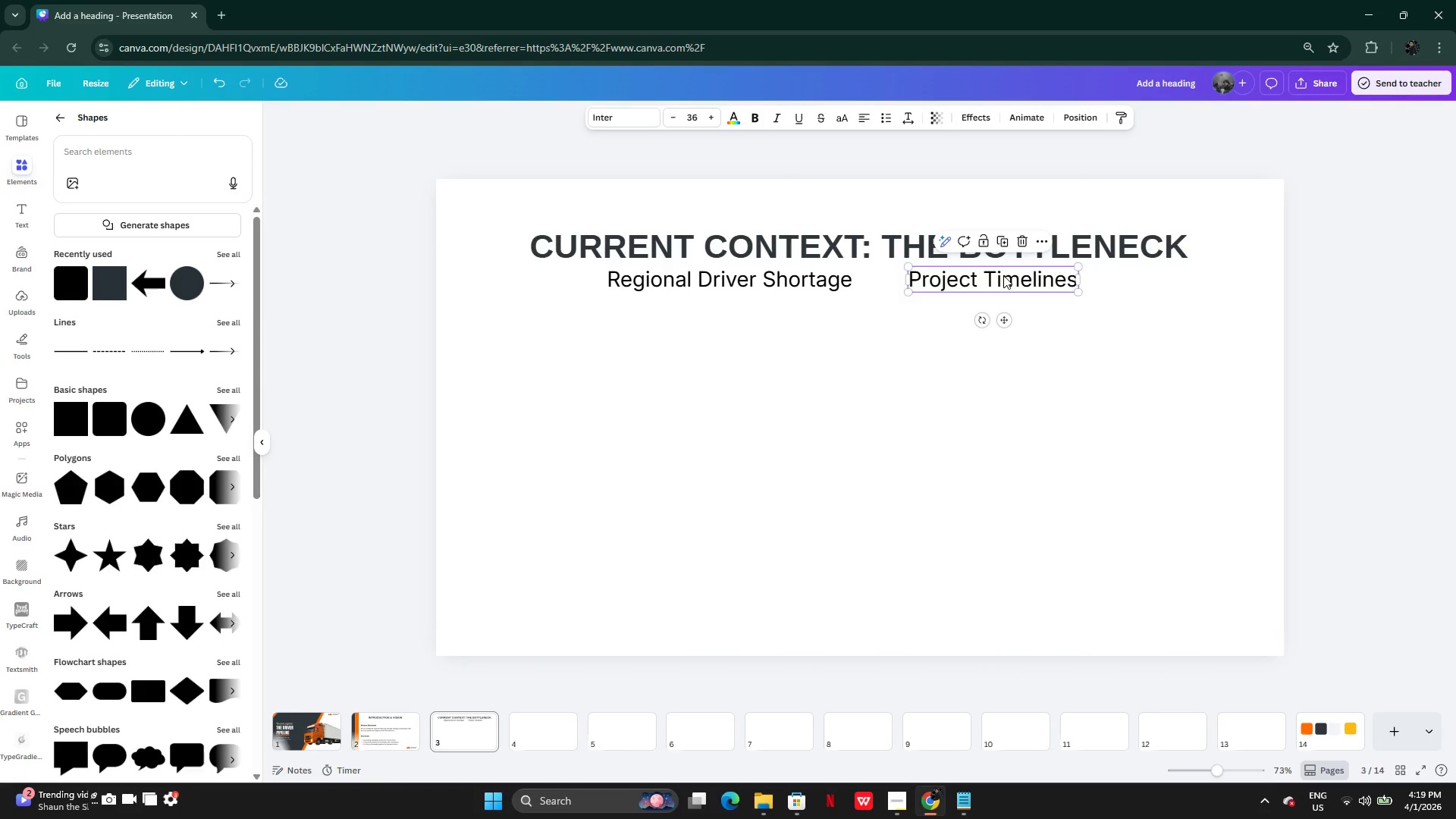 
left_click_drag(start_coordinate=[1003, 275], to_coordinate=[1046, 276])
 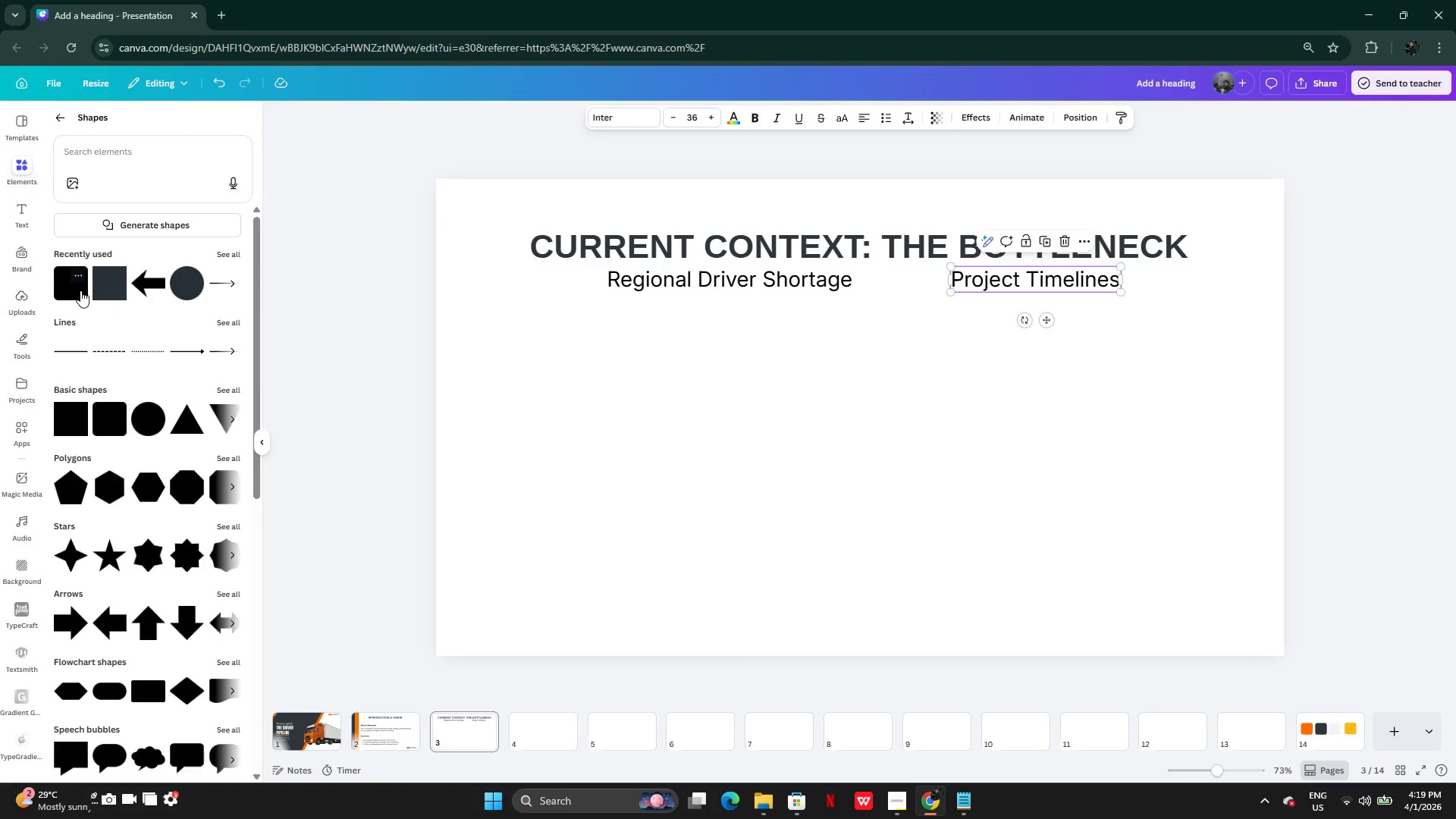 
left_click([122, 293])
 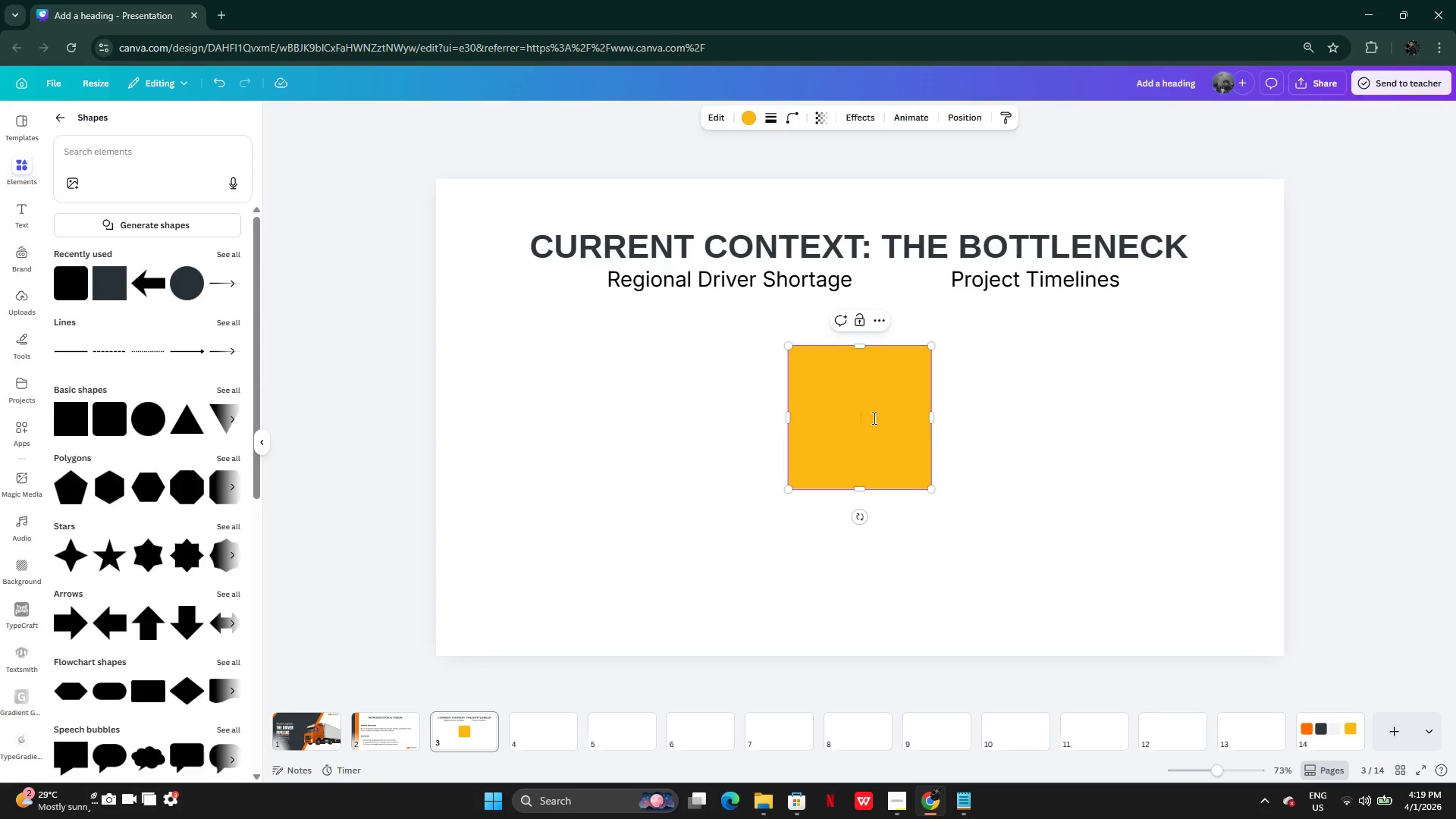 
left_click([1012, 442])
 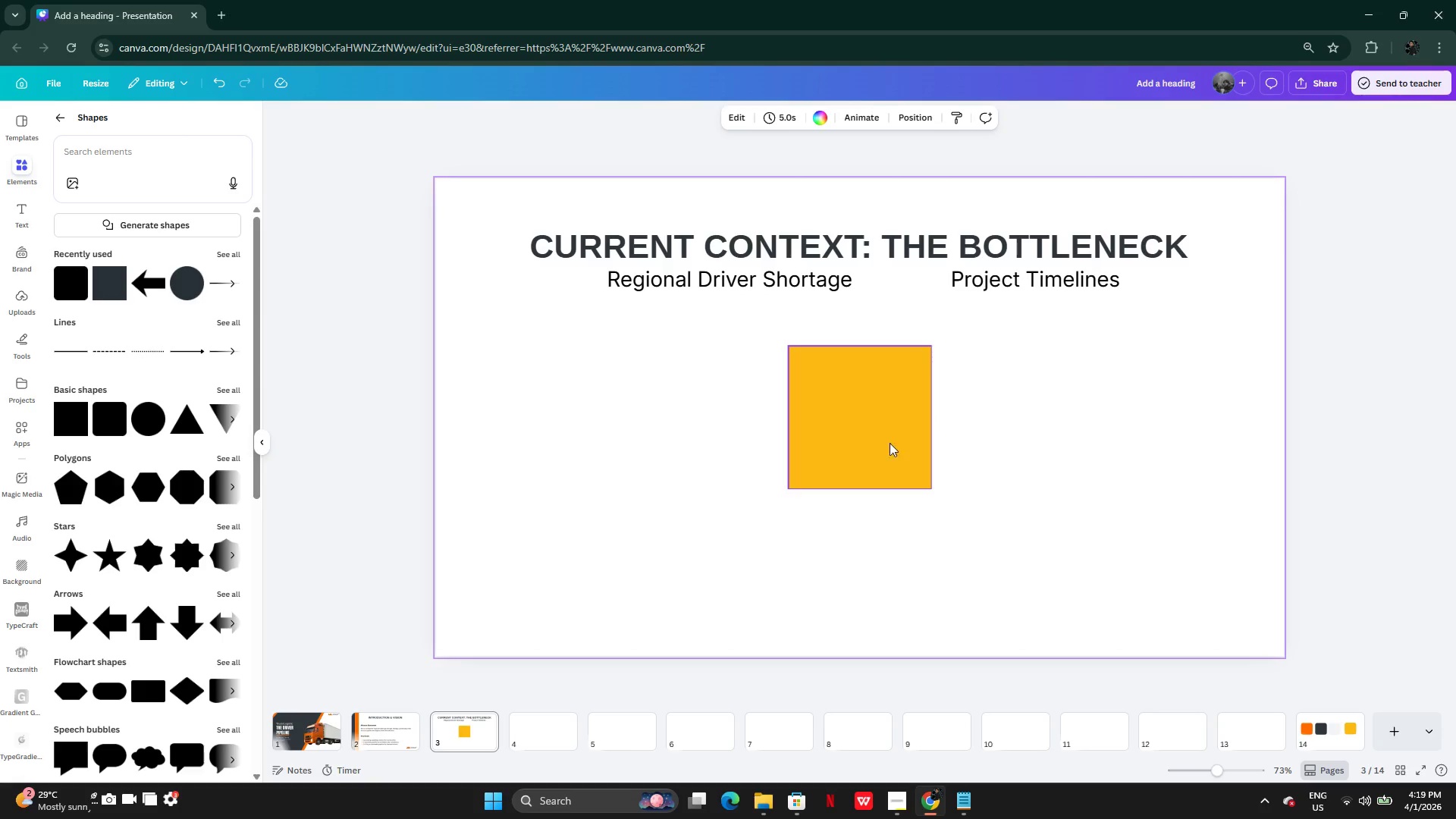 
left_click_drag(start_coordinate=[886, 435], to_coordinate=[688, 413])
 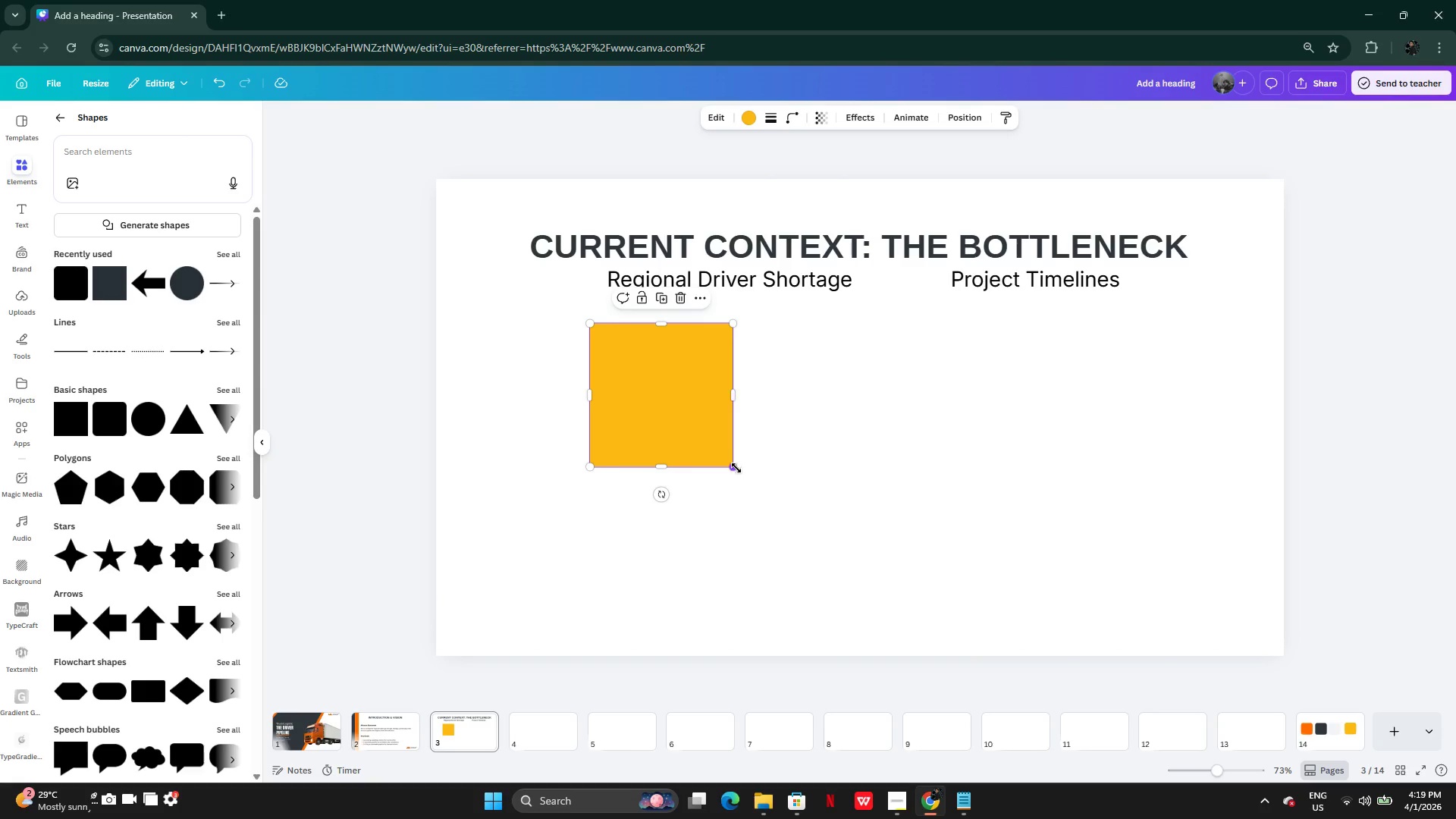 
left_click_drag(start_coordinate=[735, 468], to_coordinate=[634, 356])
 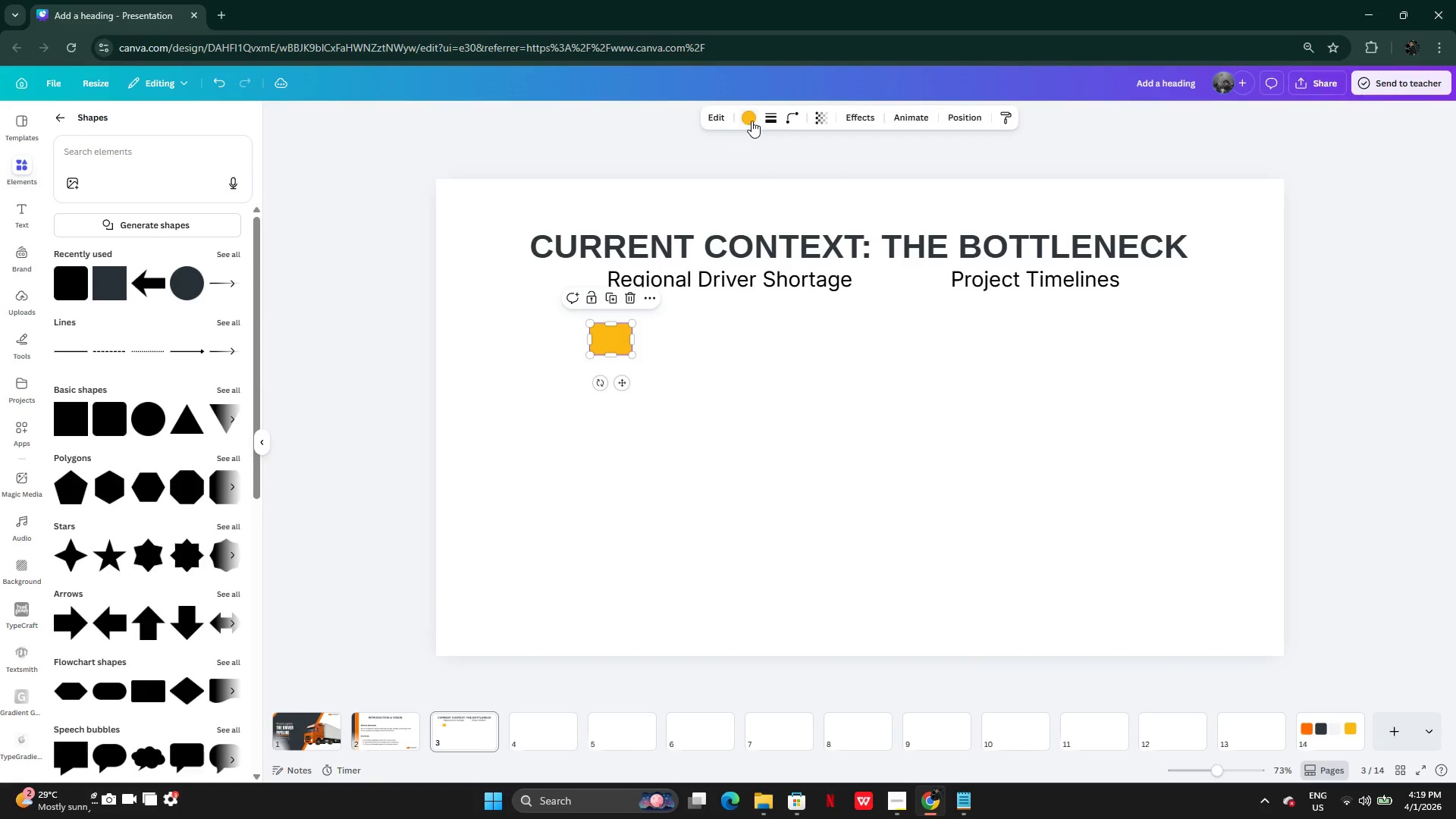 
left_click([752, 121])
 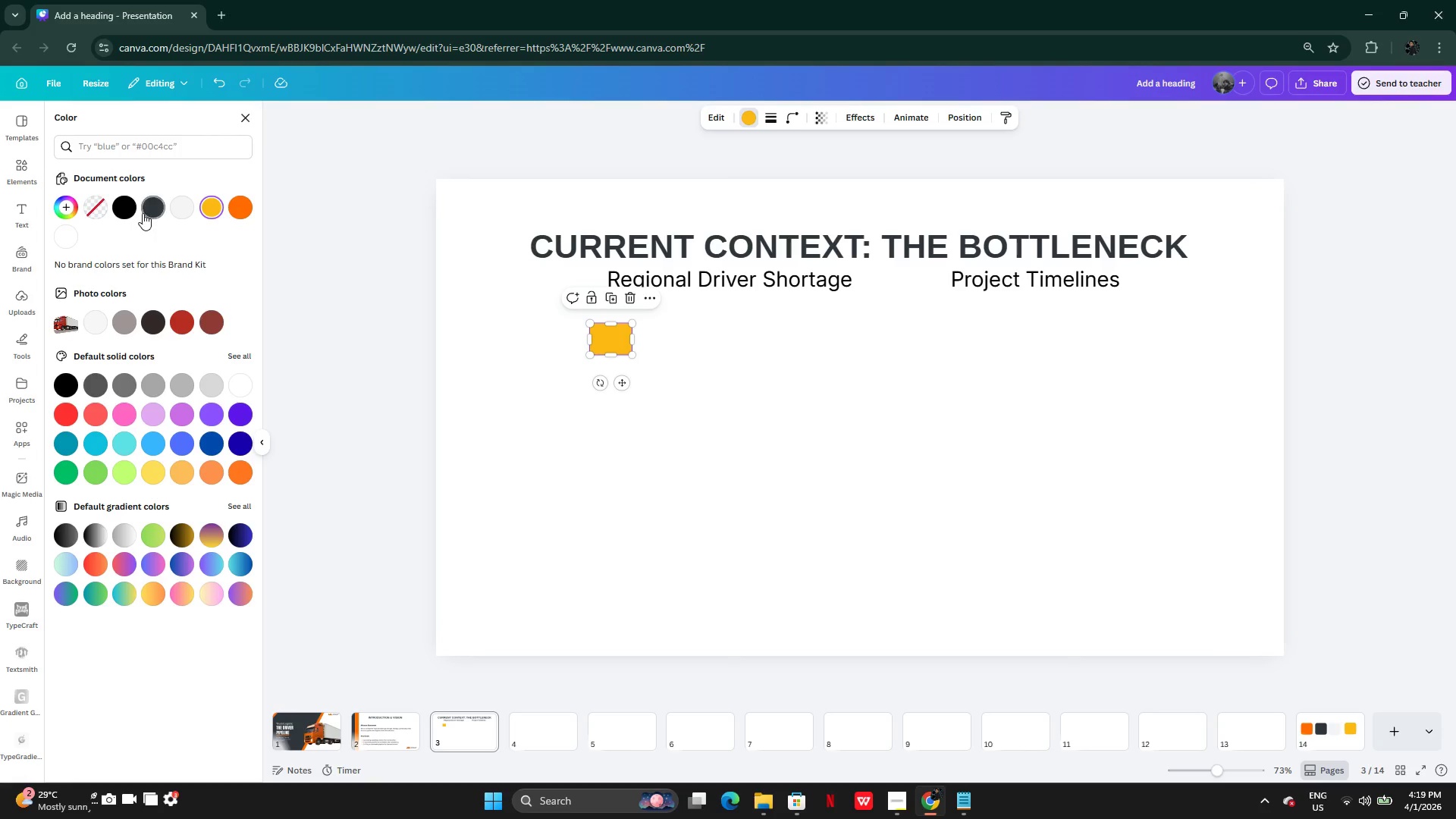 
left_click([149, 212])
 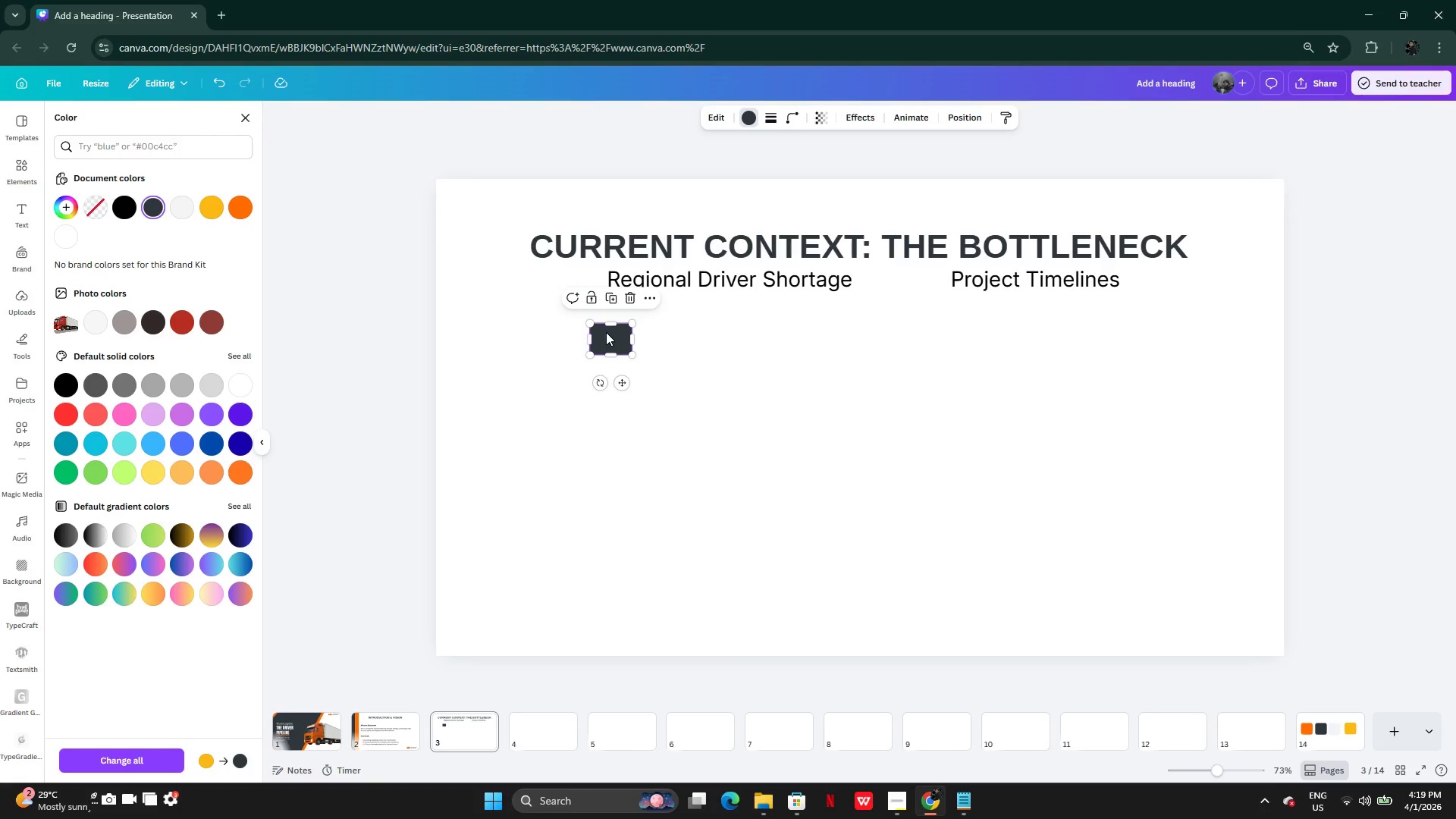 
left_click_drag(start_coordinate=[610, 336], to_coordinate=[573, 283])
 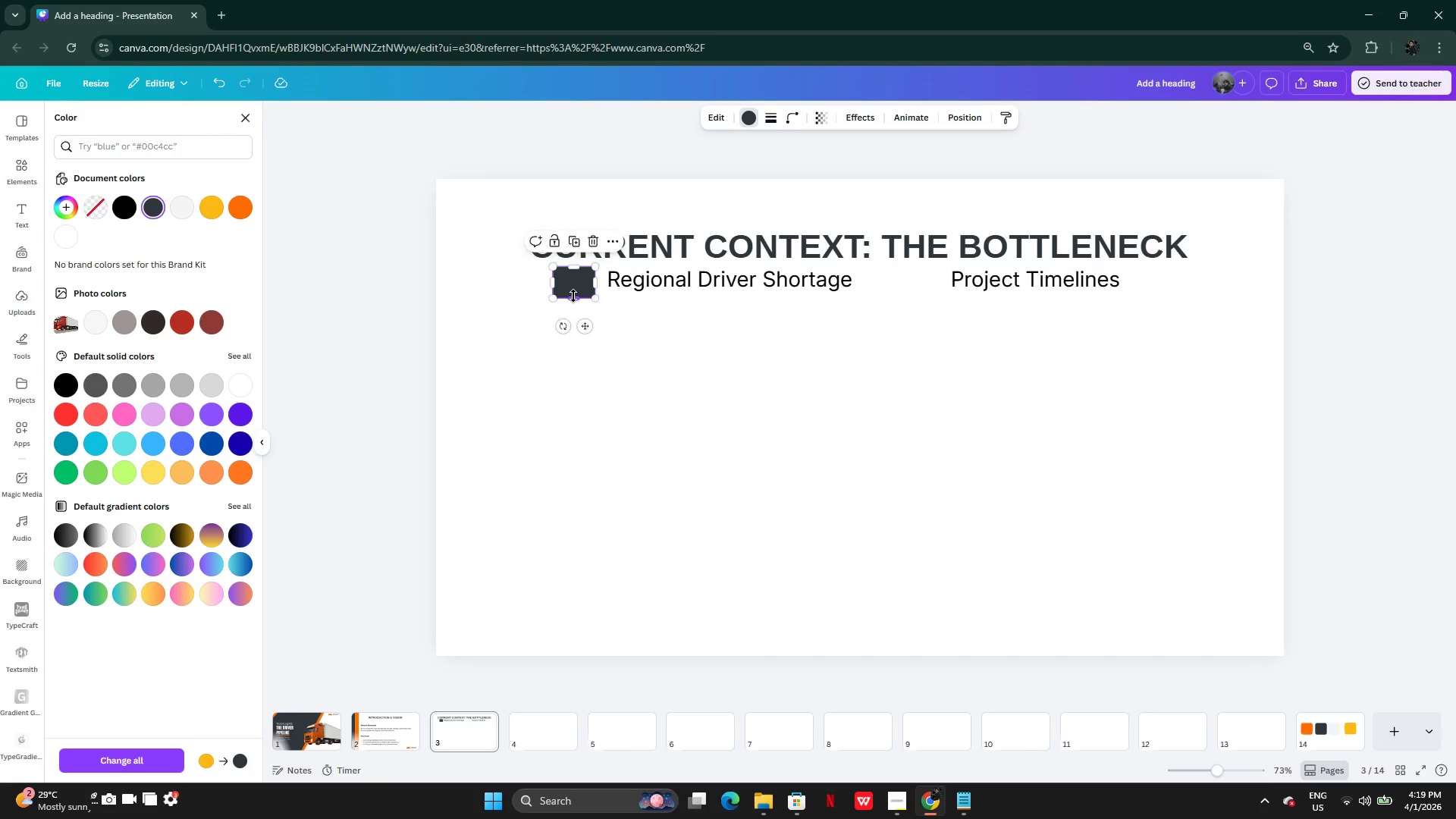 
left_click_drag(start_coordinate=[573, 296], to_coordinate=[573, 289])
 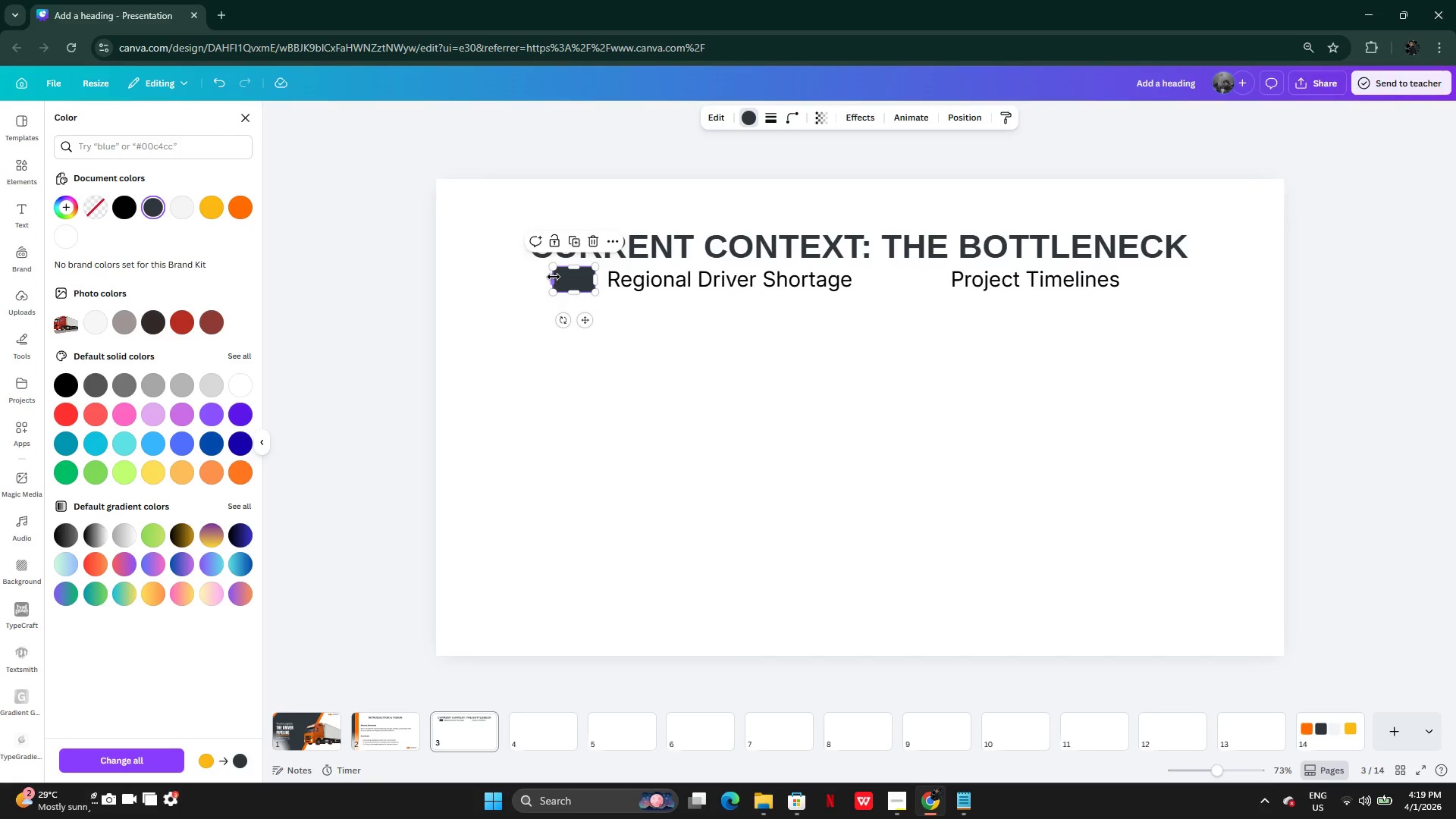 
left_click_drag(start_coordinate=[554, 277], to_coordinate=[566, 279])
 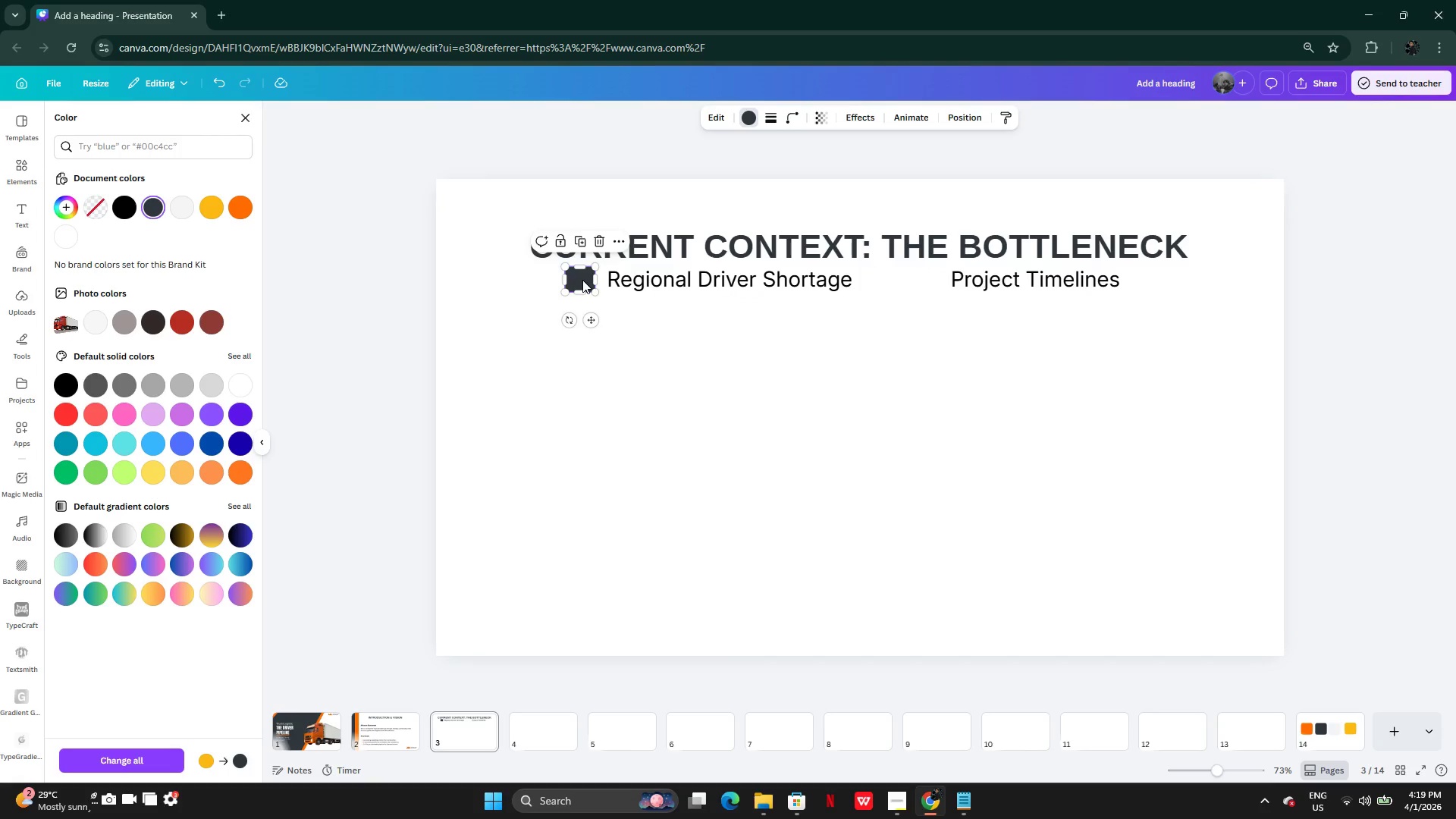 
left_click_drag(start_coordinate=[582, 278], to_coordinate=[587, 282])
 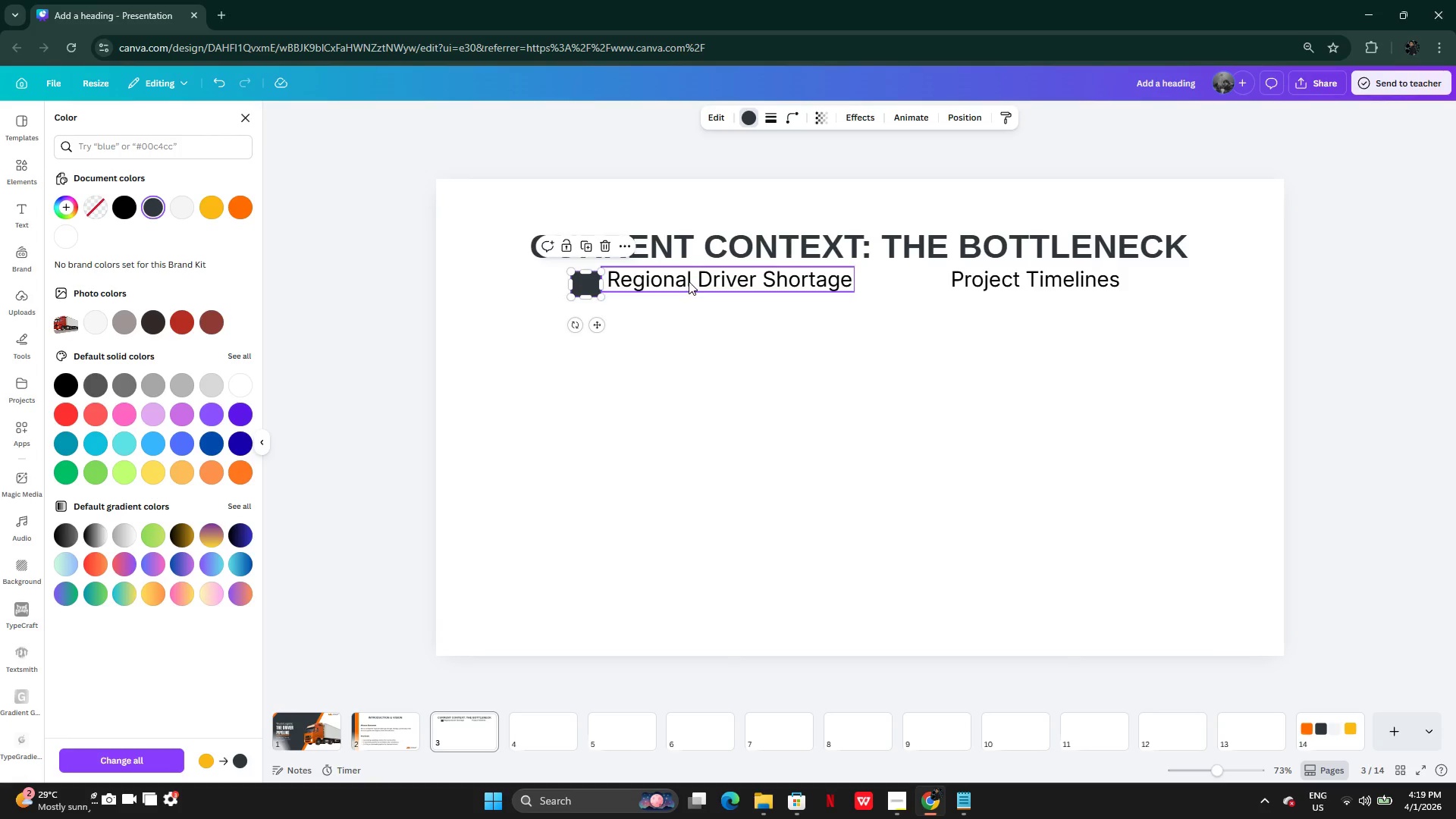 
left_click([689, 281])
 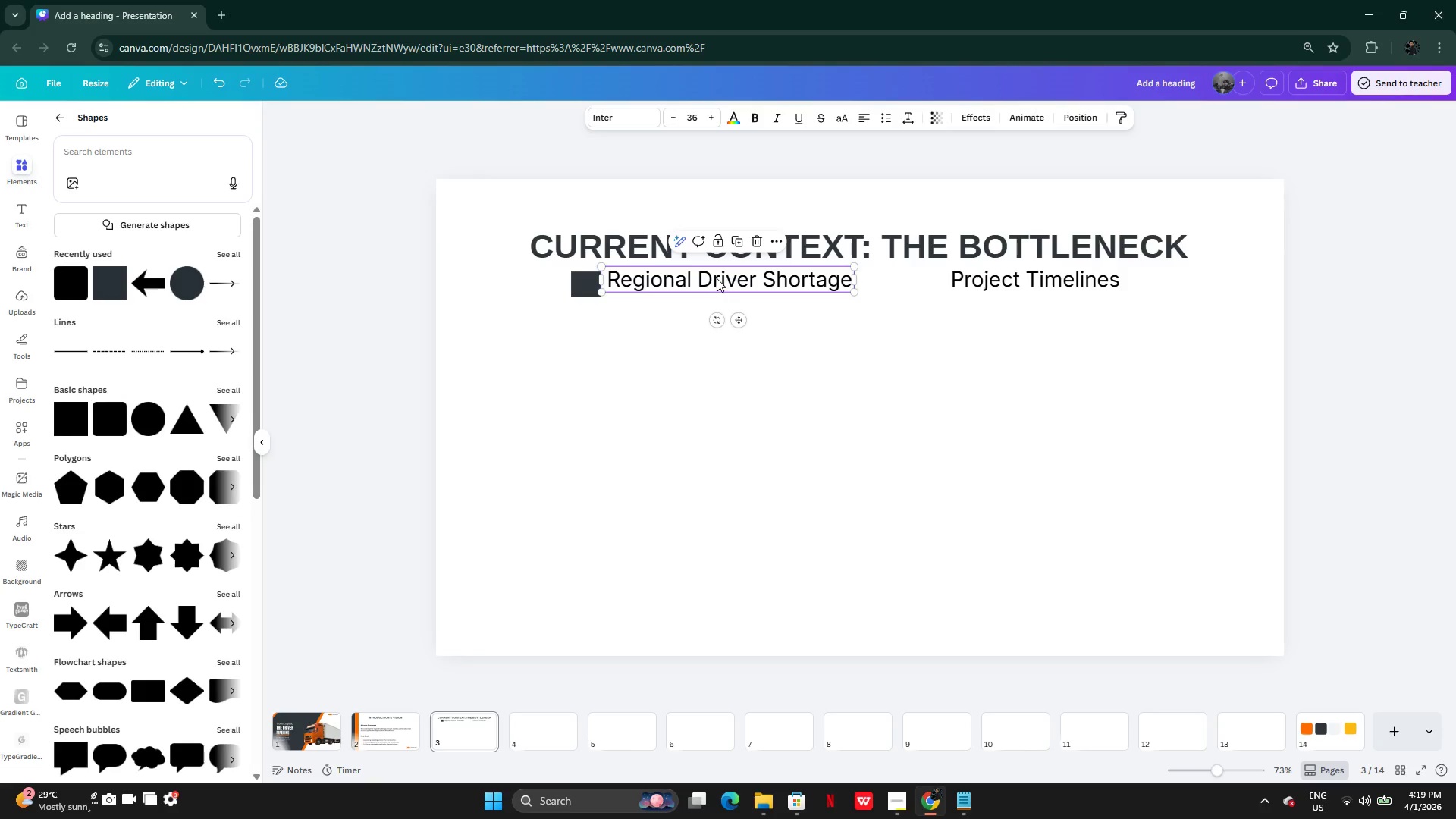 
left_click_drag(start_coordinate=[717, 278], to_coordinate=[715, 285])
 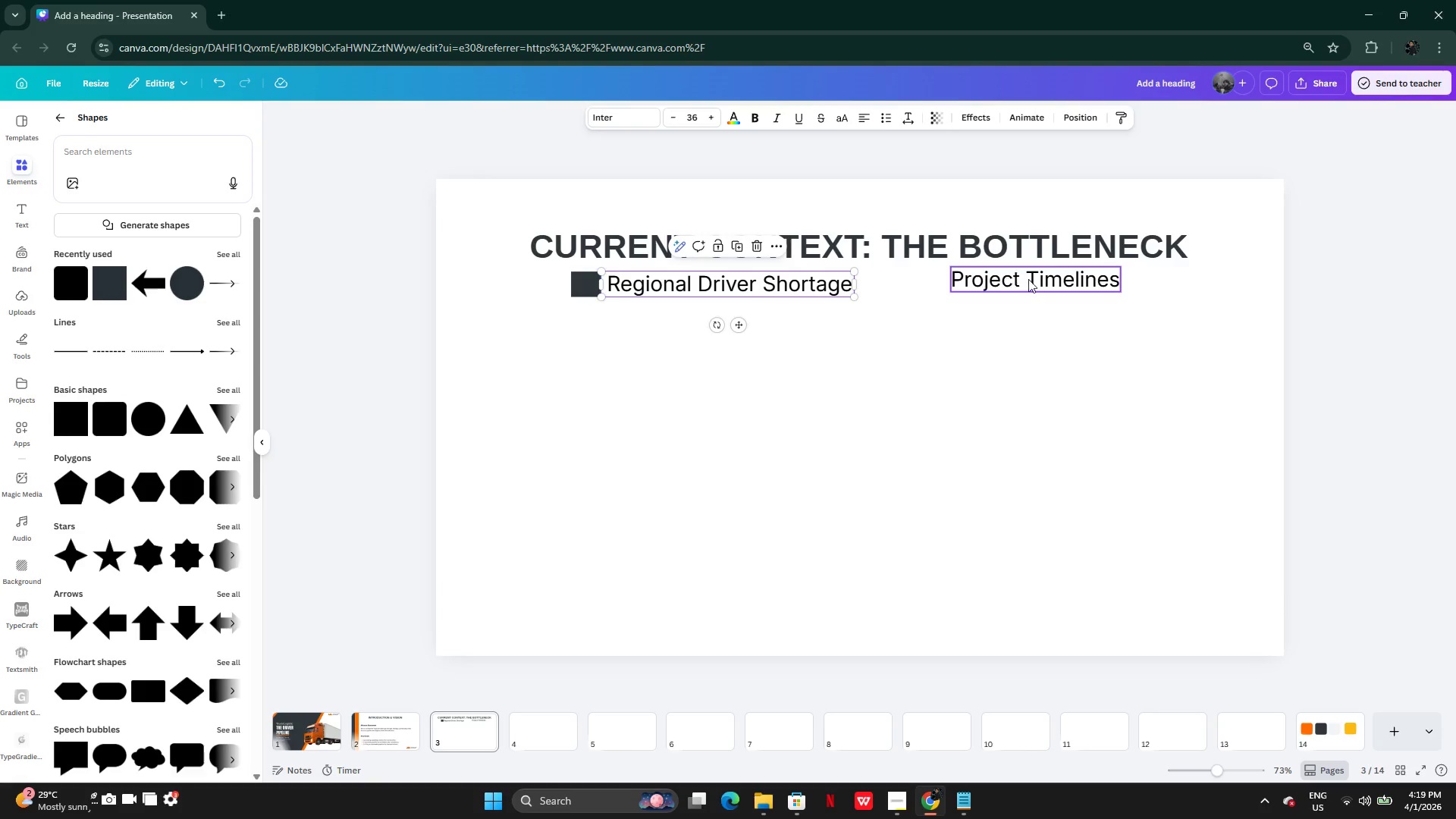 
left_click([1032, 279])
 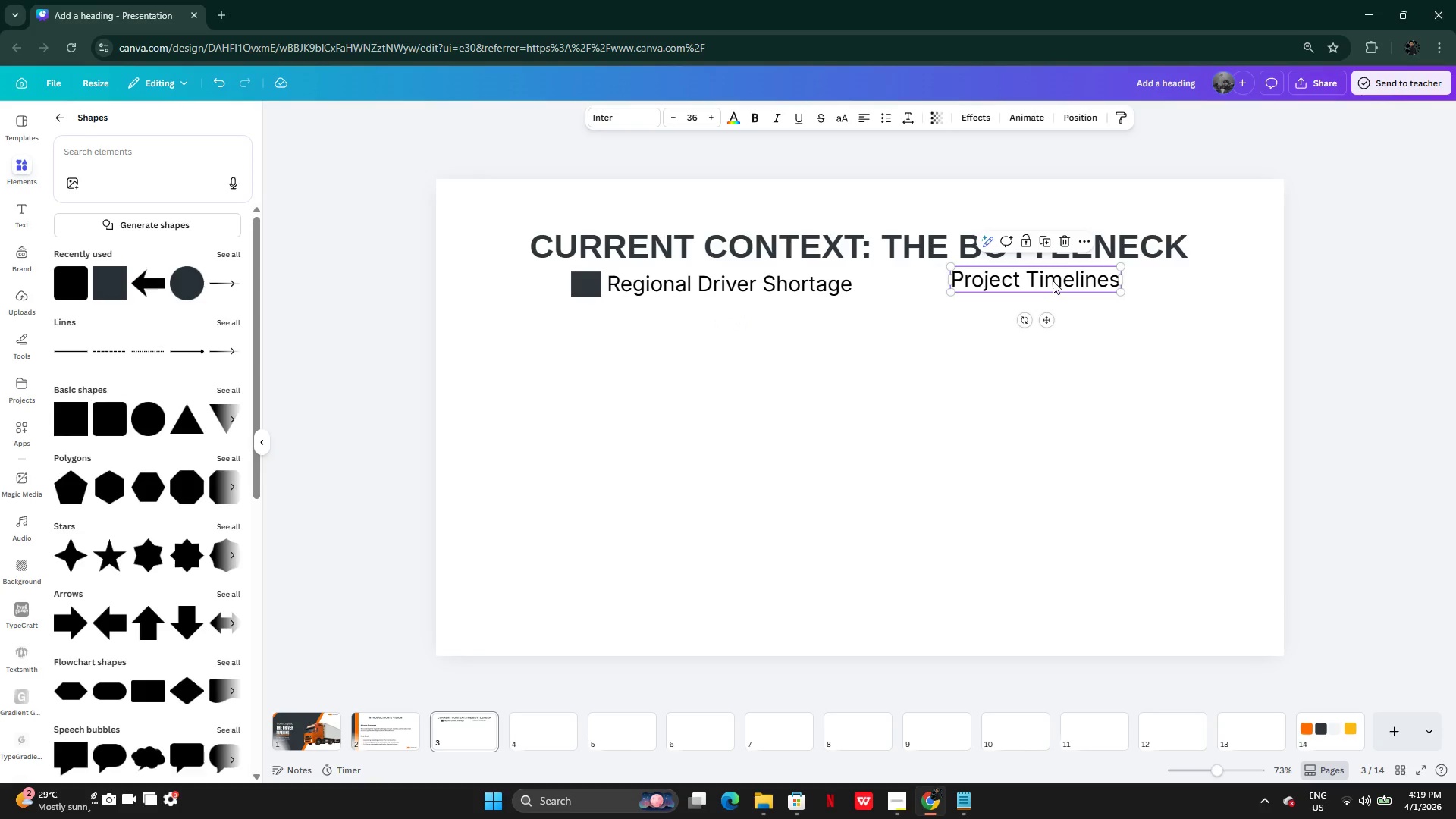 
left_click_drag(start_coordinate=[1053, 281], to_coordinate=[1053, 285])
 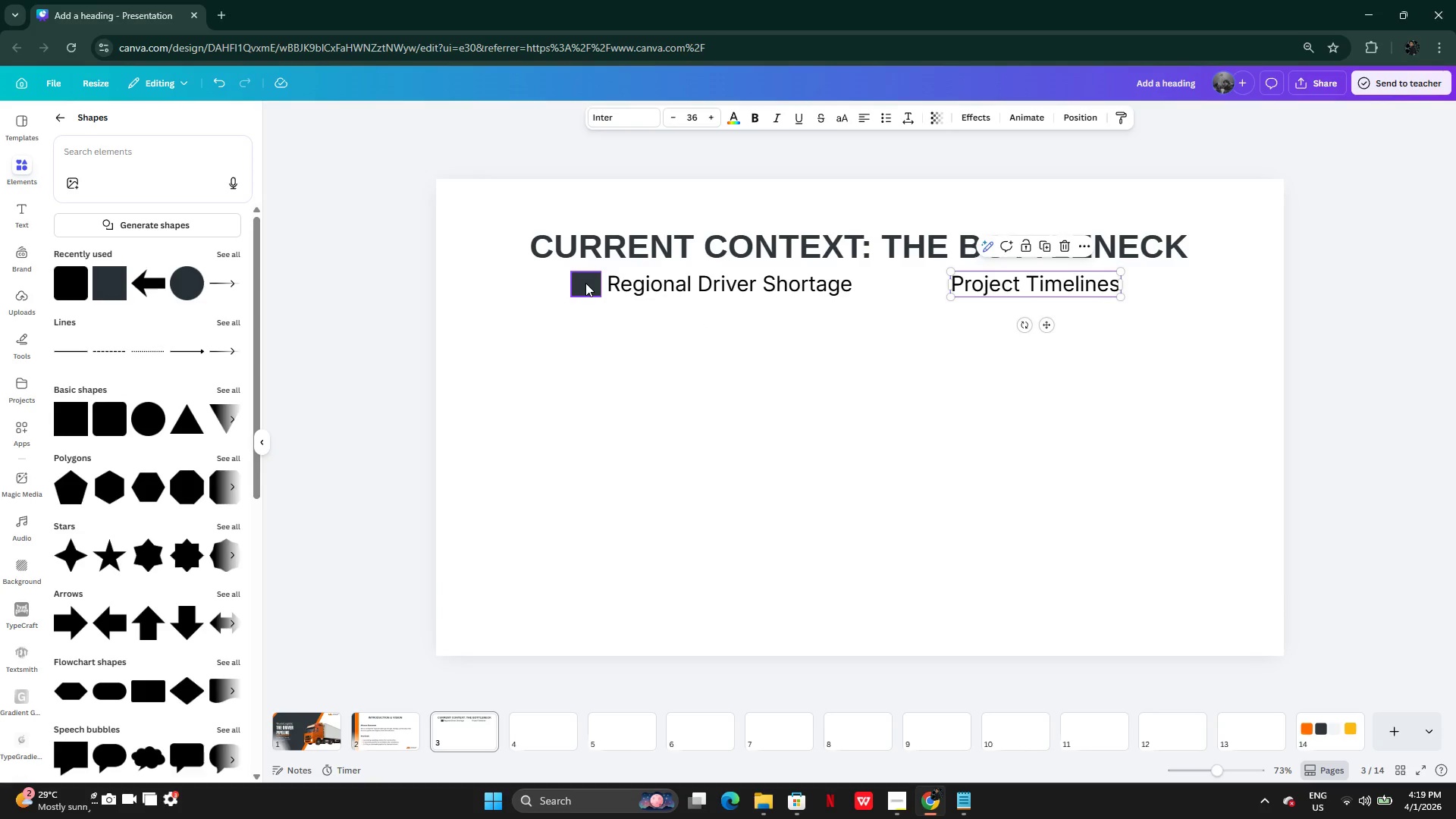 
left_click([585, 283])
 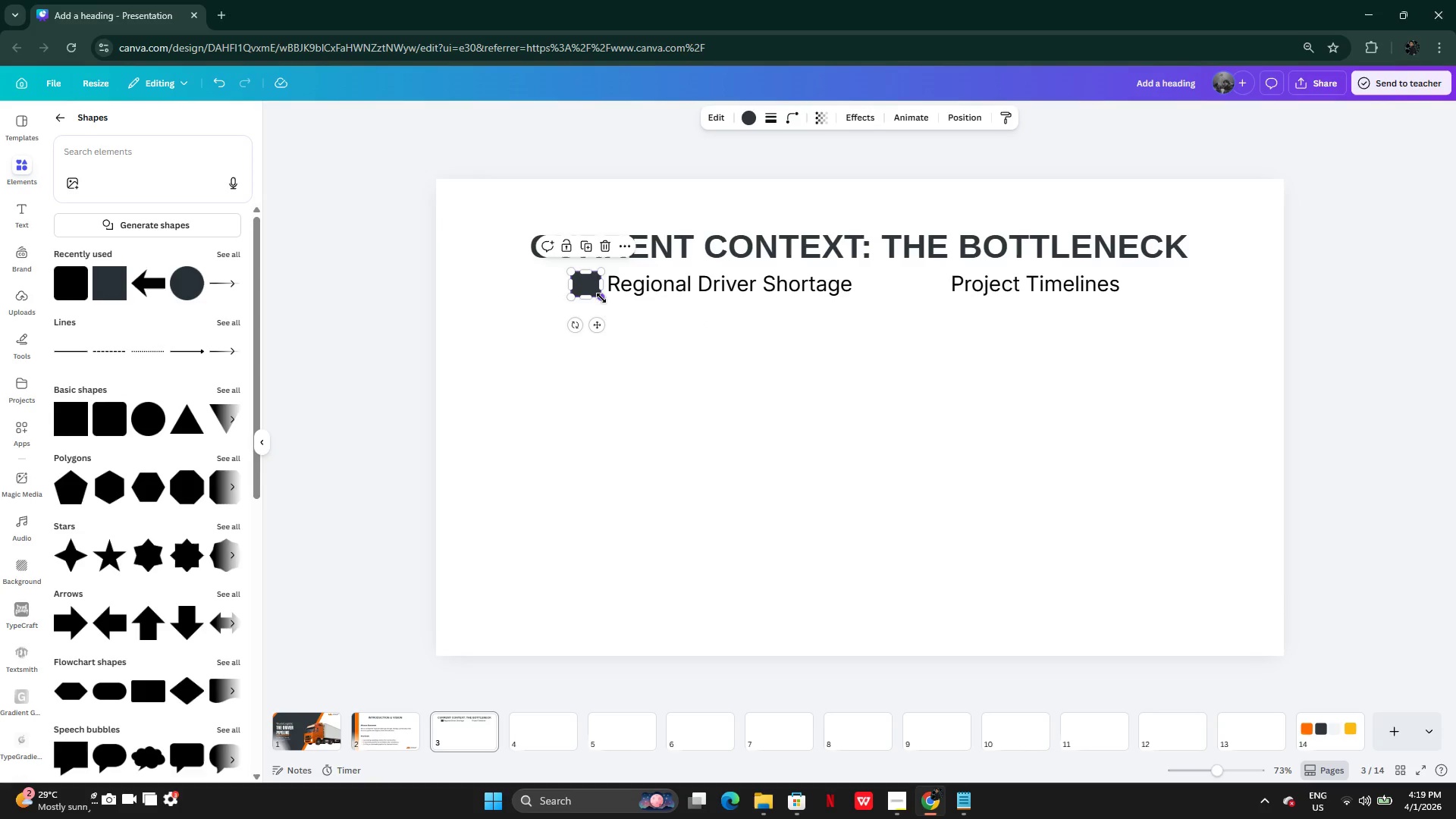 
hold_key(key=AltLeft, duration=0.36)
left_click_drag(start_coordinate=[586, 280], to_coordinate=[620, 280])
 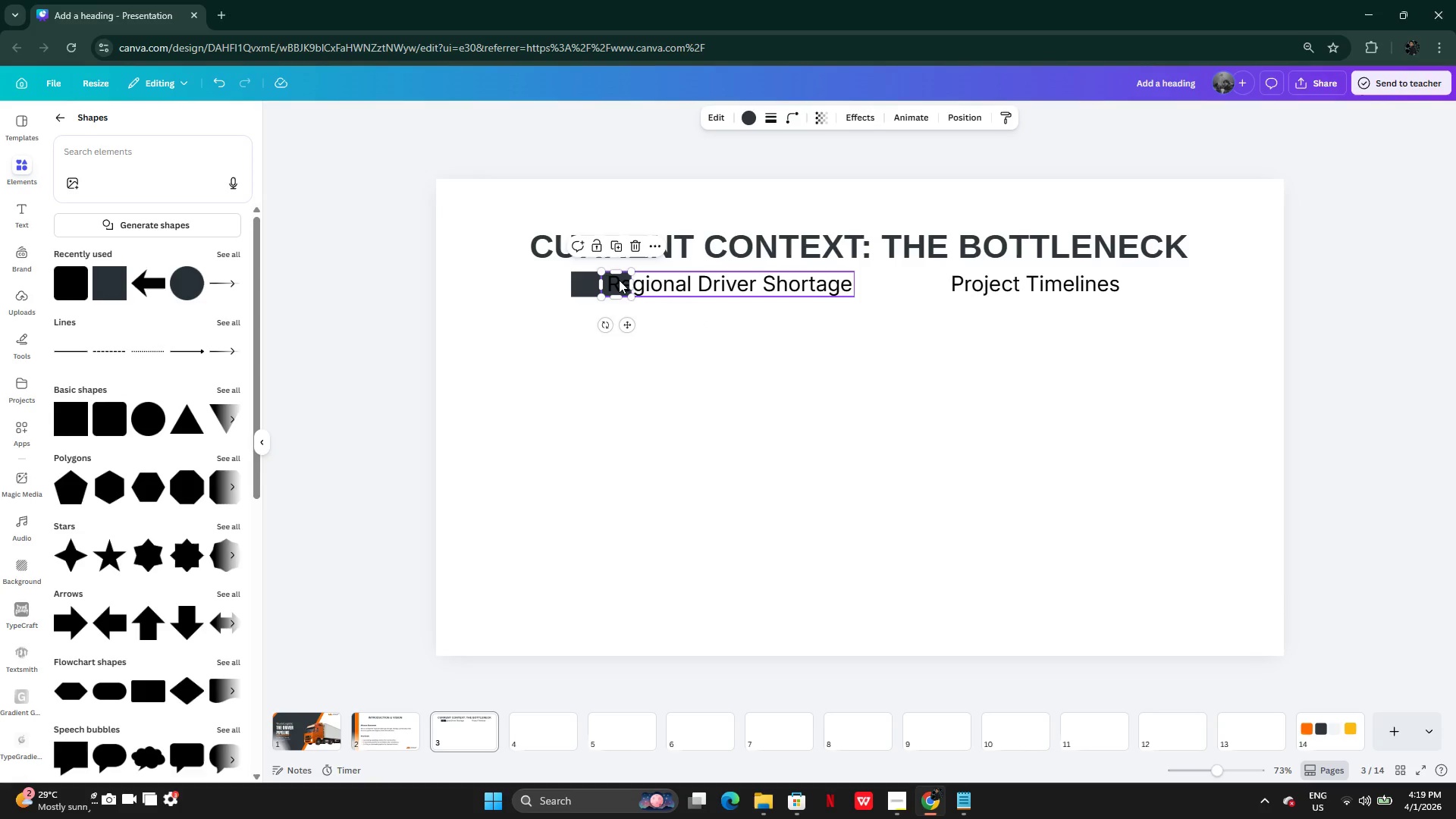 
left_click_drag(start_coordinate=[619, 280], to_coordinate=[929, 283])
 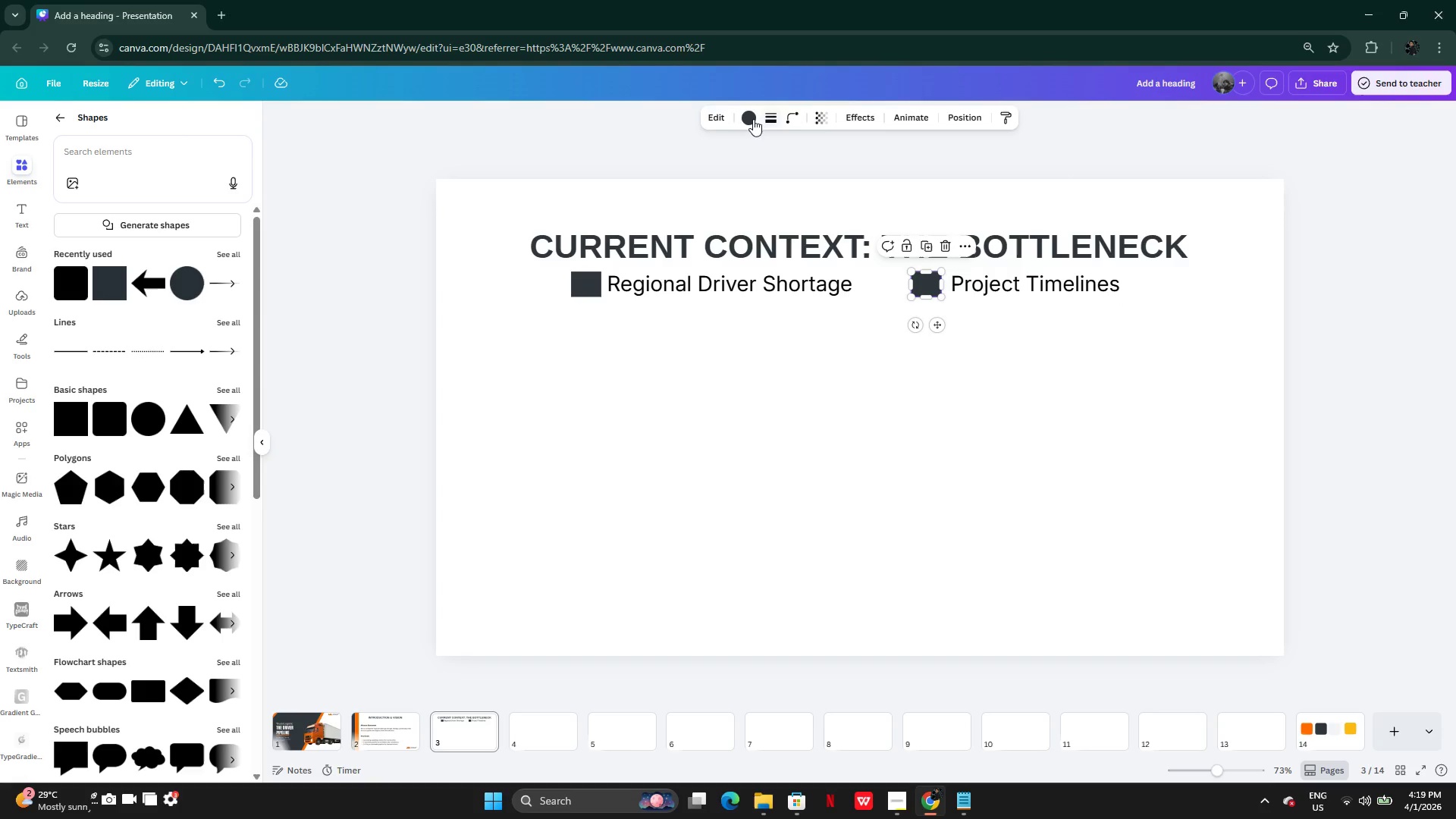 
left_click([749, 119])
 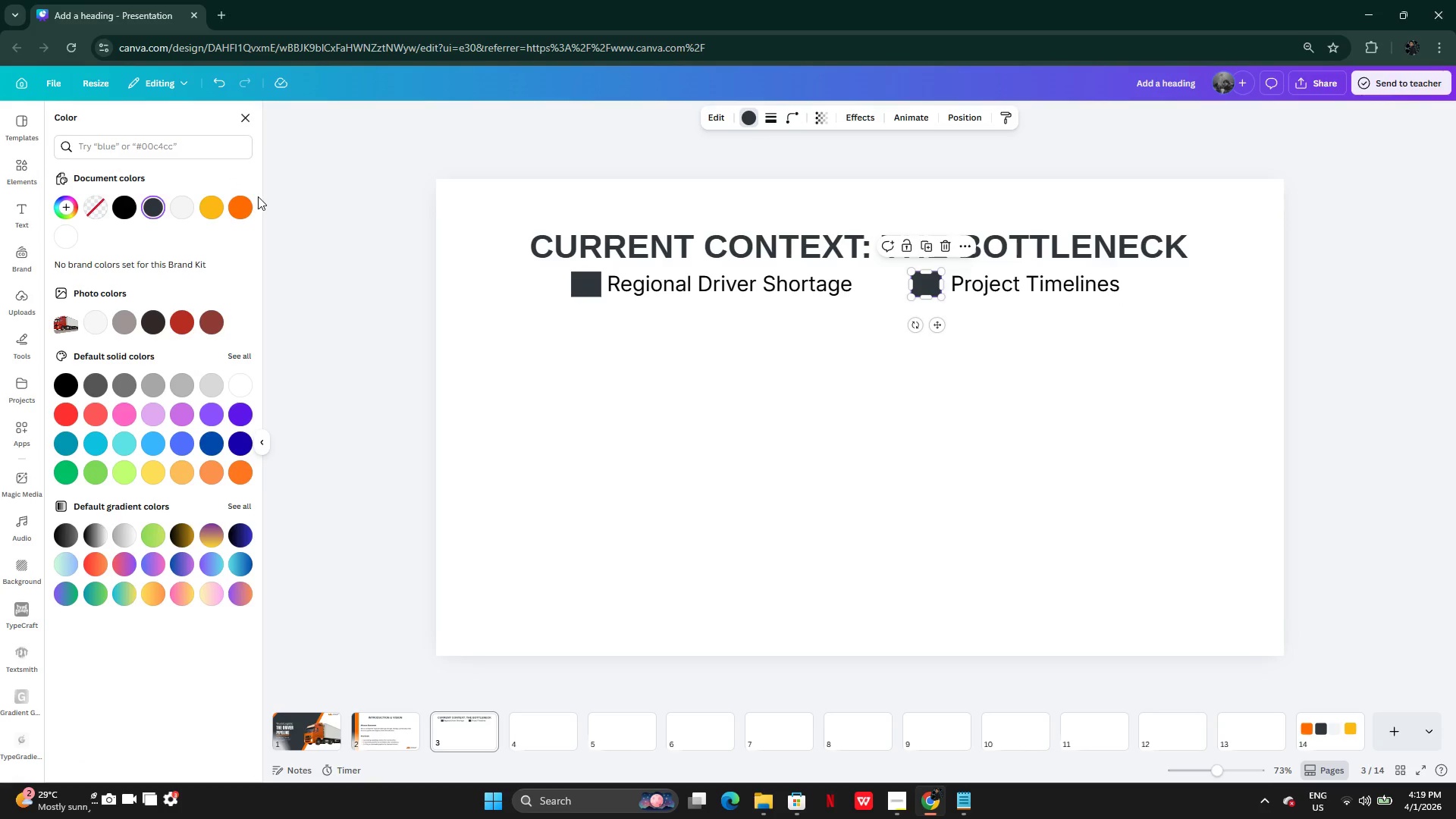 
left_click([243, 204])
 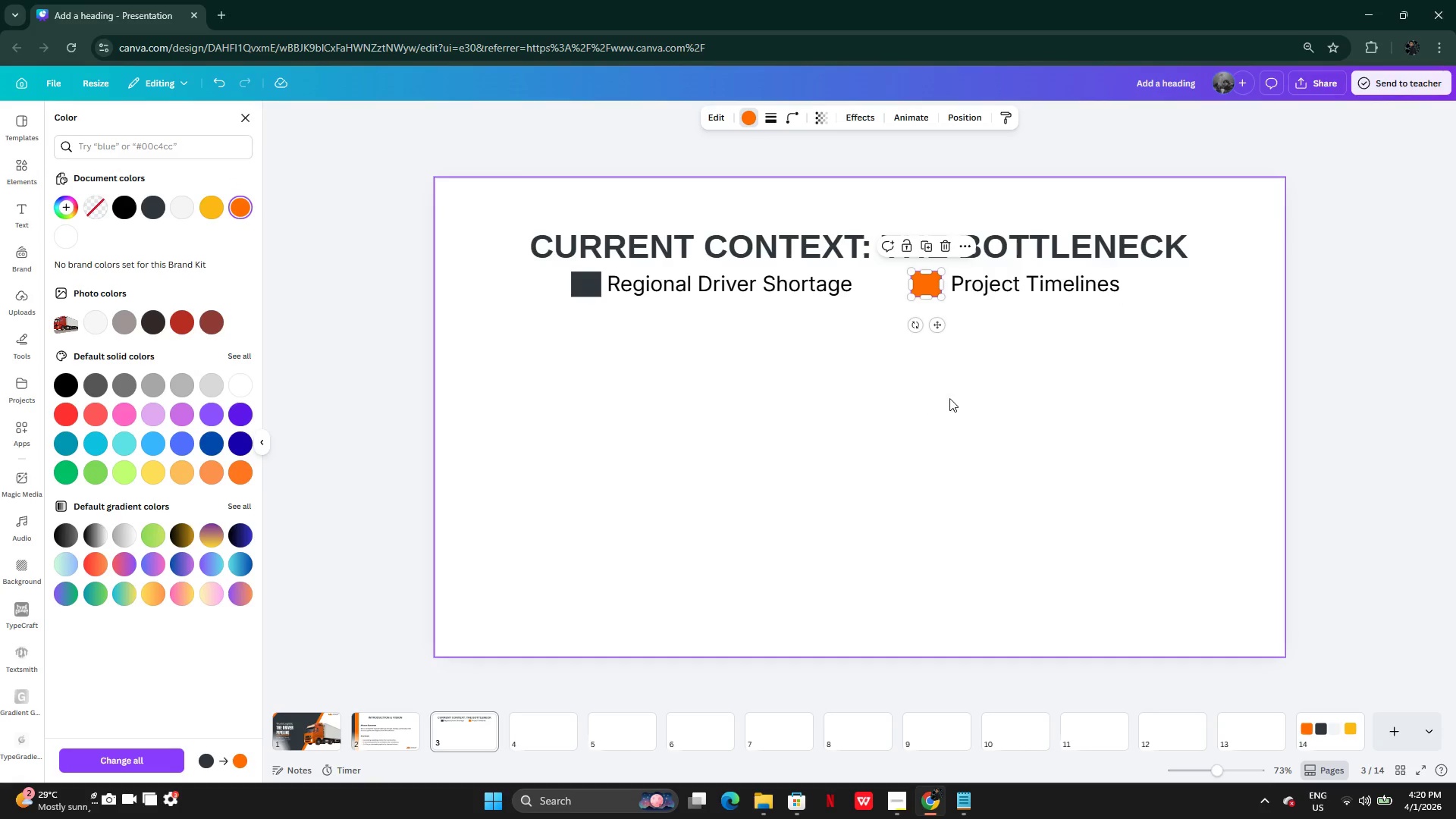 
left_click([949, 398])
 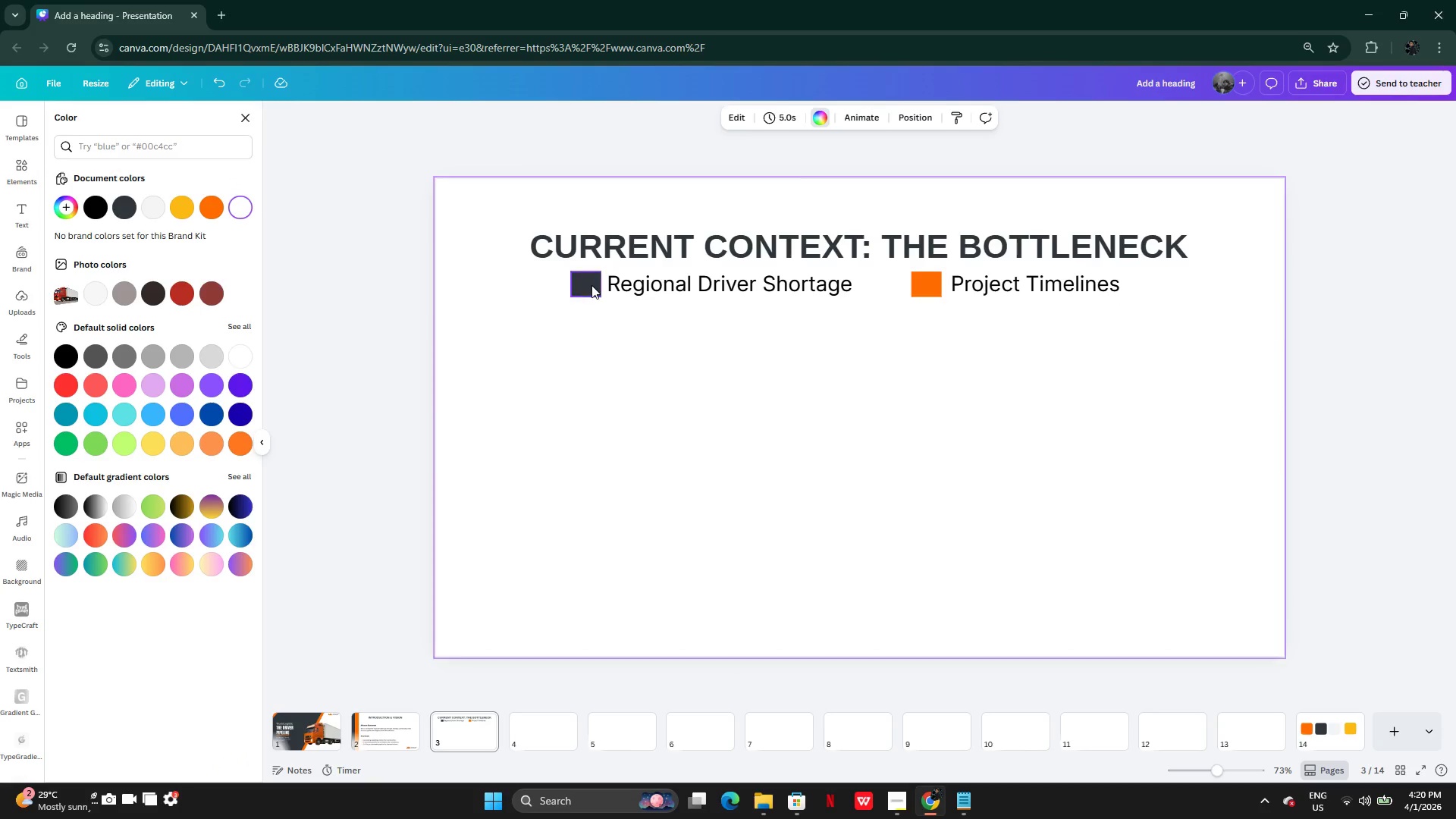 
left_click([592, 284])
 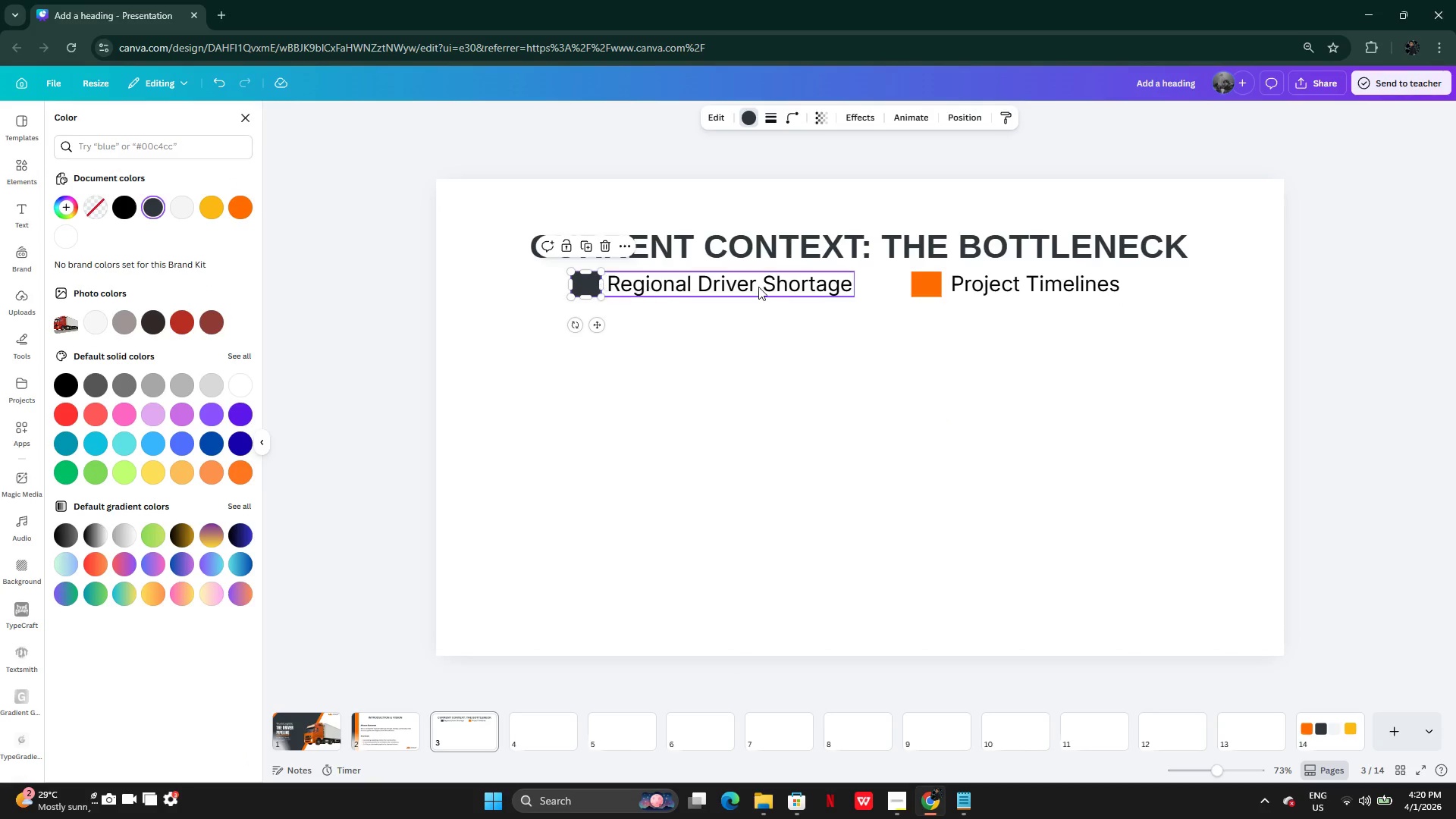 
hold_key(key=ShiftLeft, duration=0.59)
left_click([772, 287])
 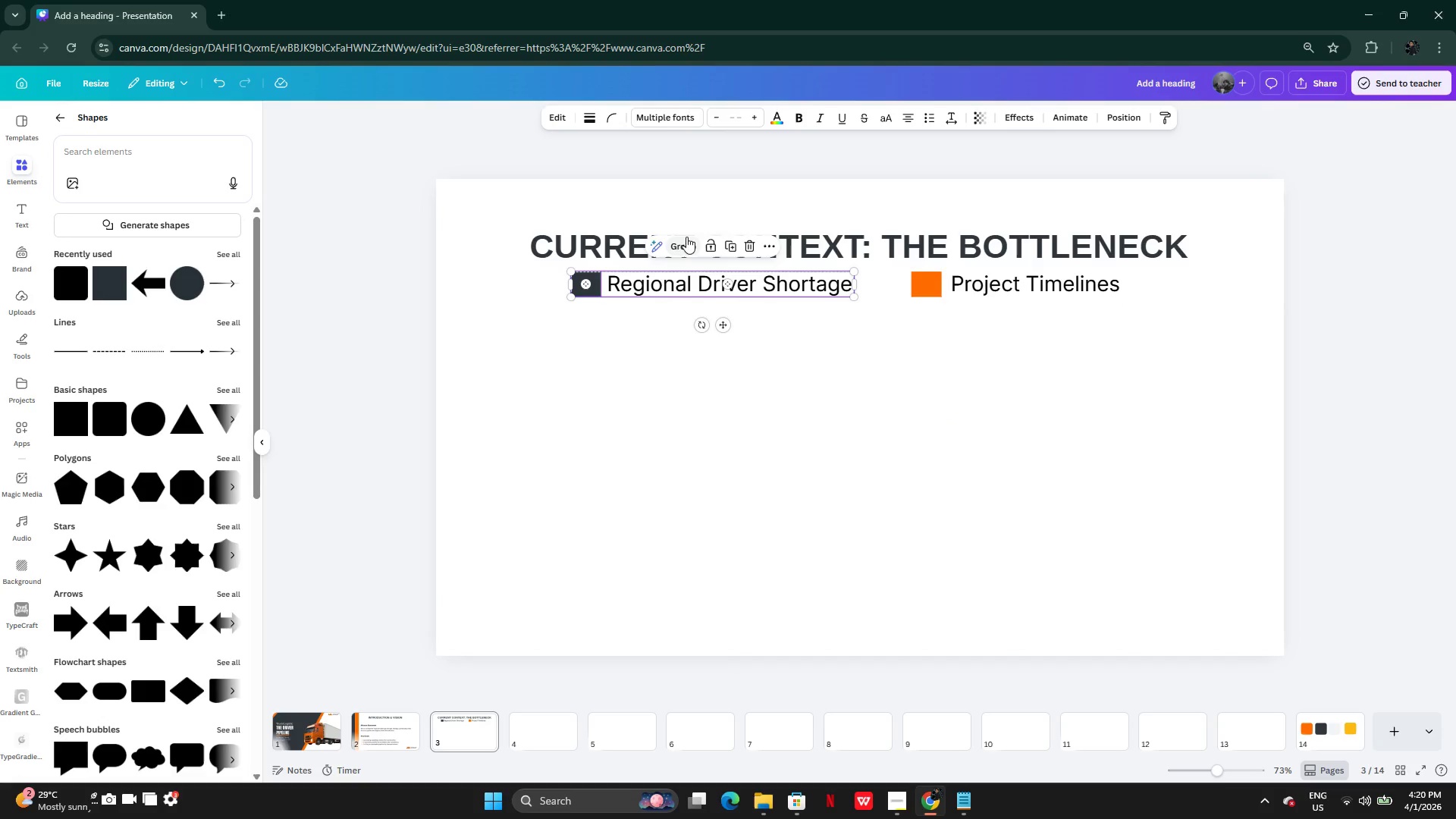 
left_click([685, 245])
 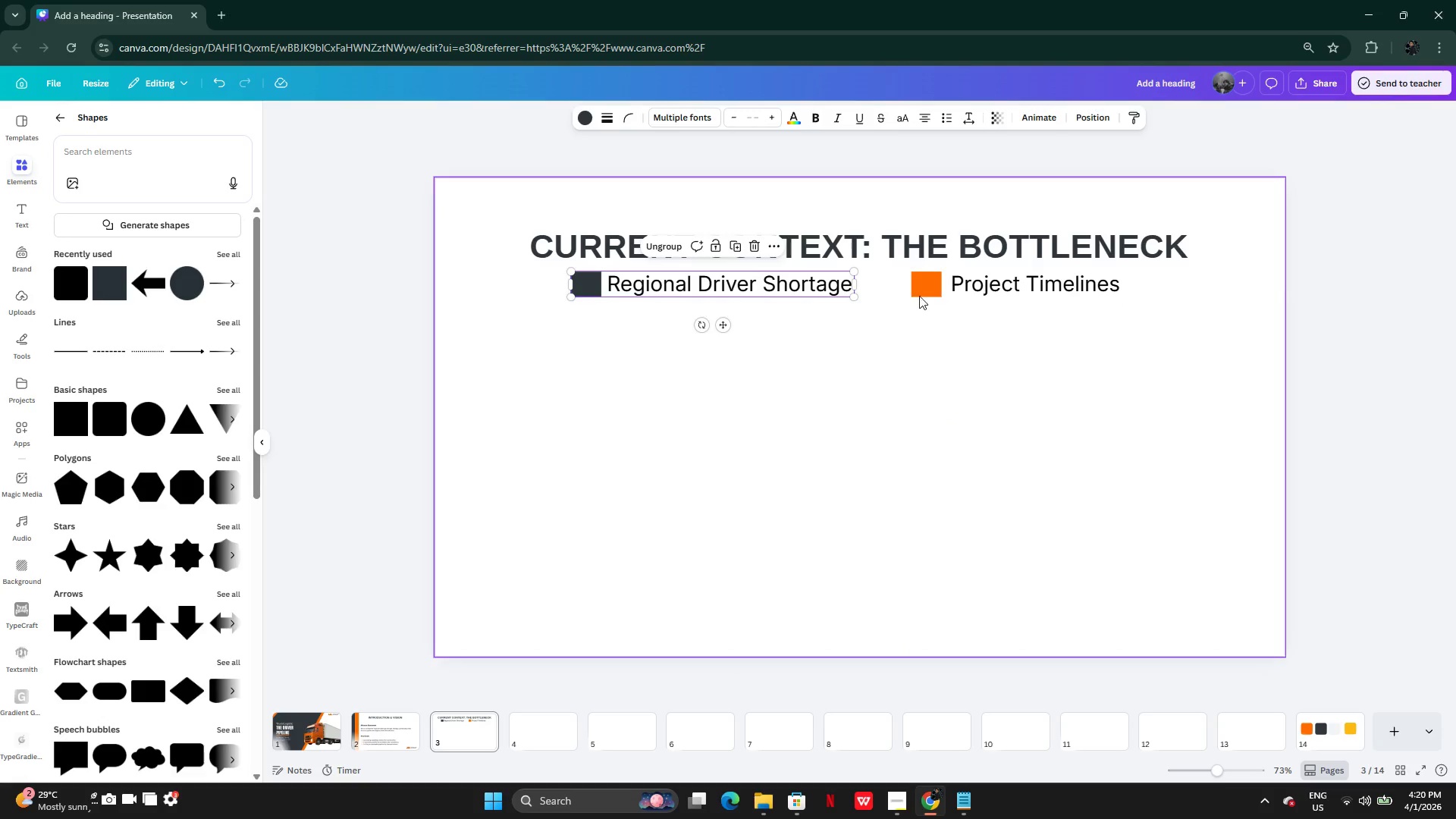 
left_click([919, 292])
 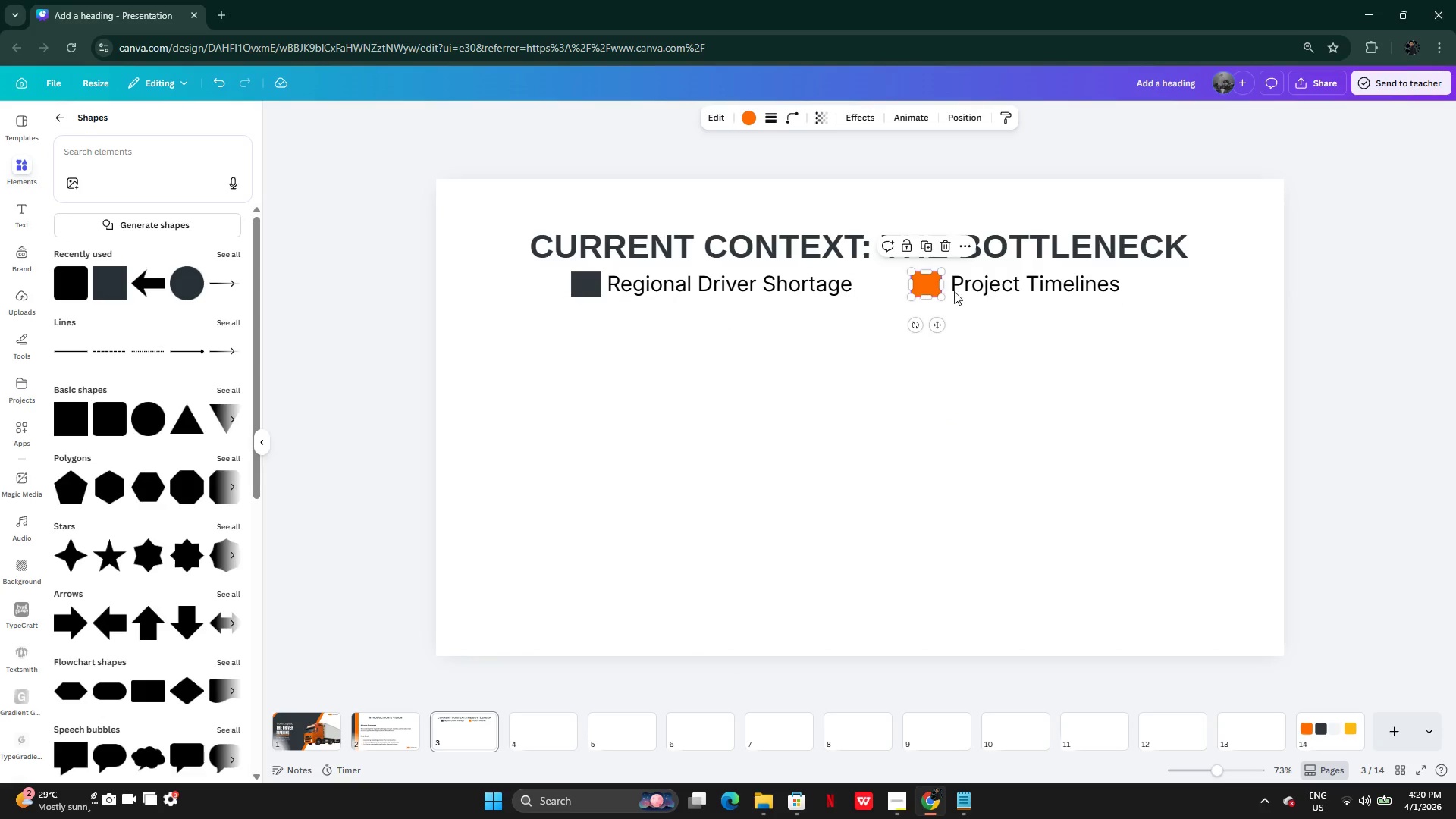 
hold_key(key=ShiftLeft, duration=0.5)
left_click([1034, 288])
 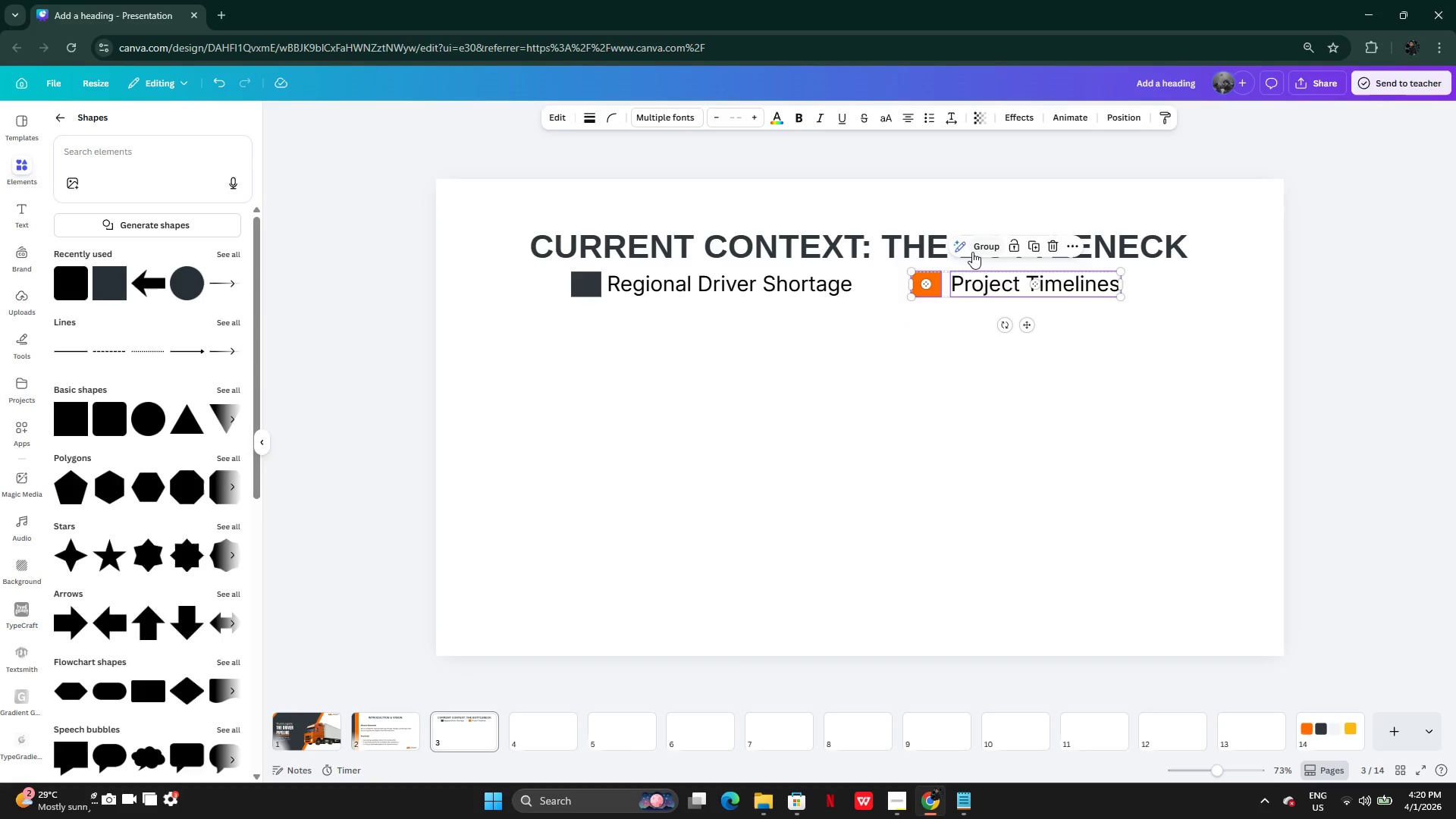 
left_click([972, 252])
 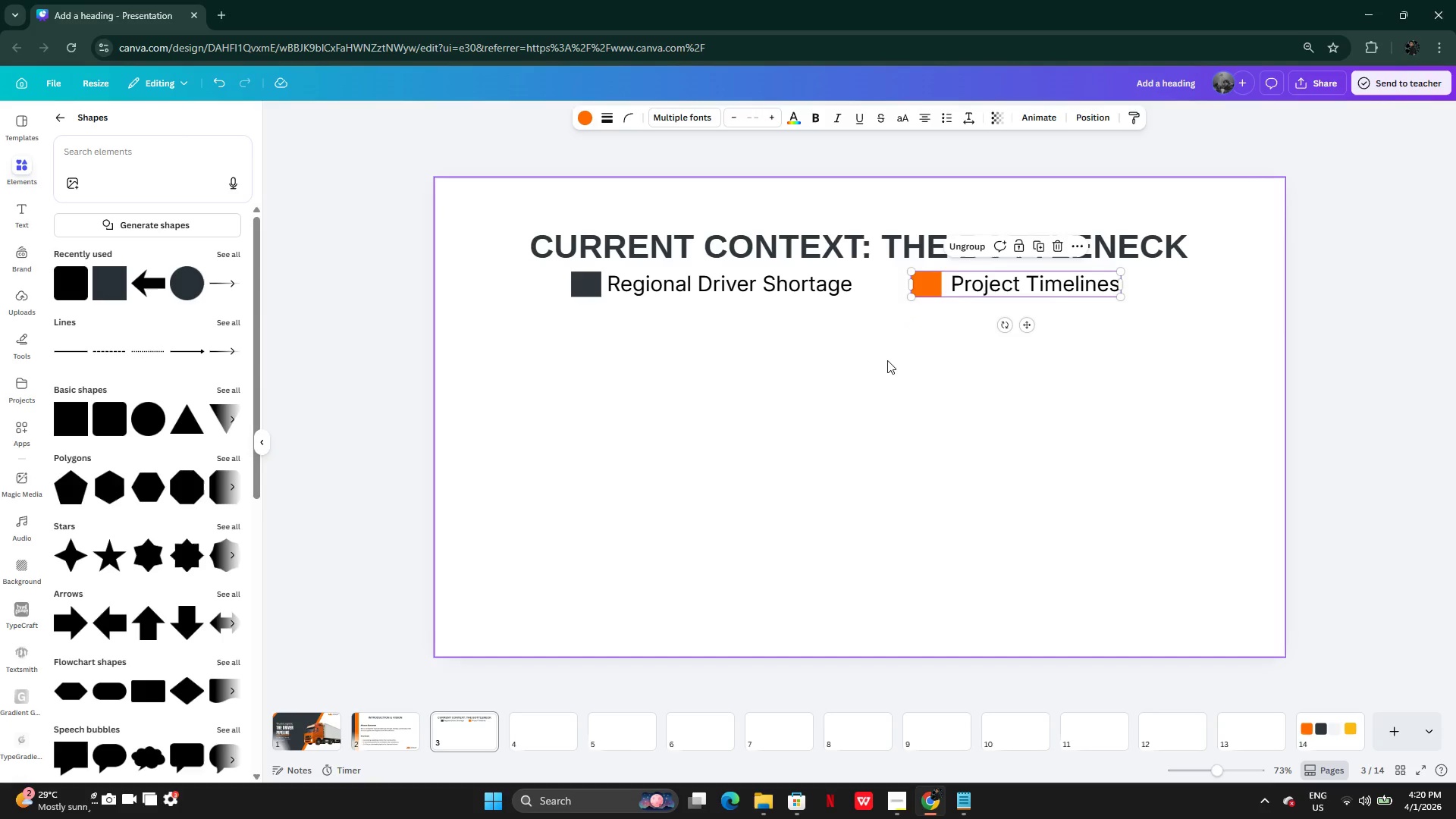 
left_click([886, 359])
 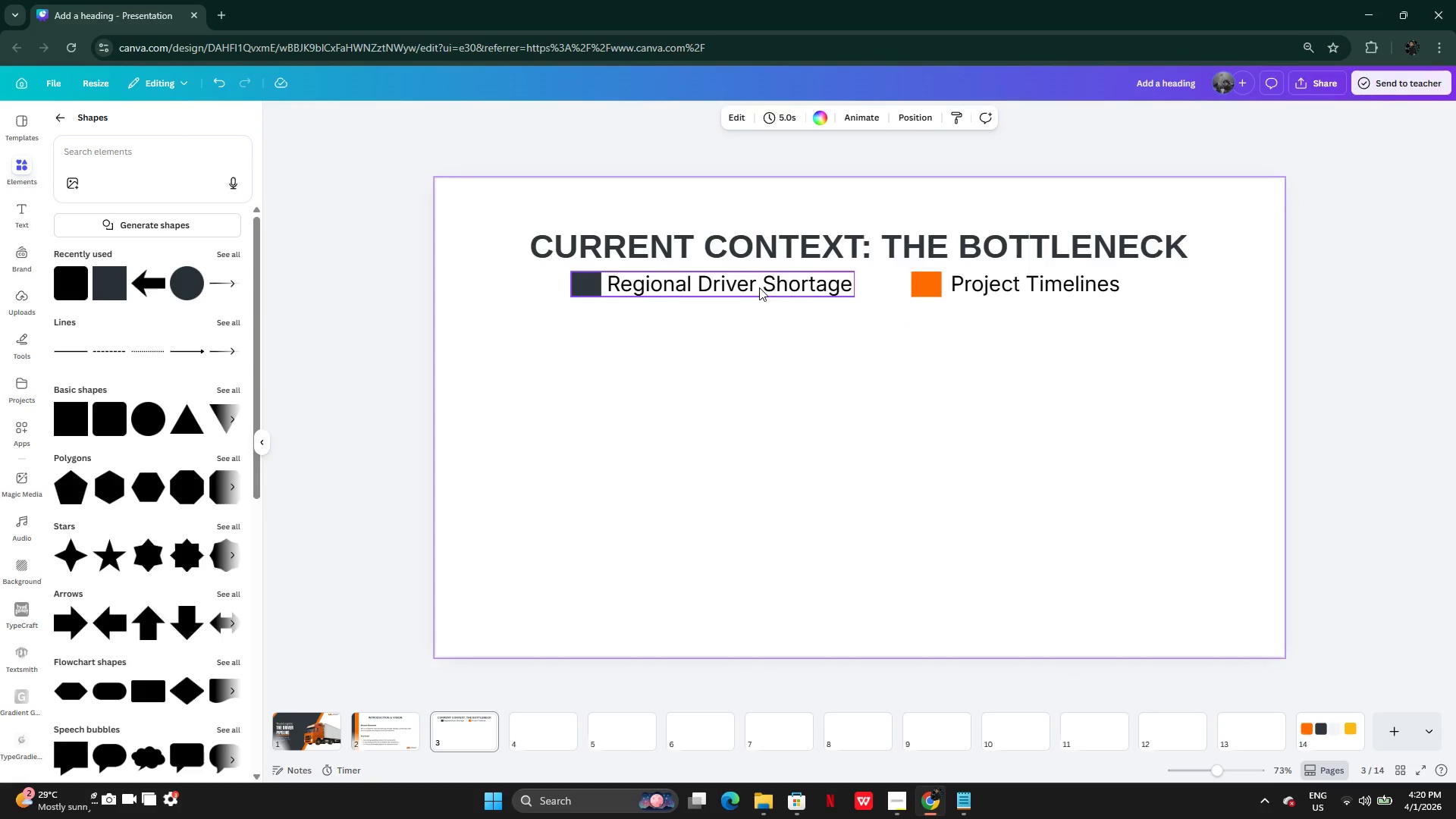 
left_click_drag(start_coordinate=[759, 287], to_coordinate=[763, 285])
 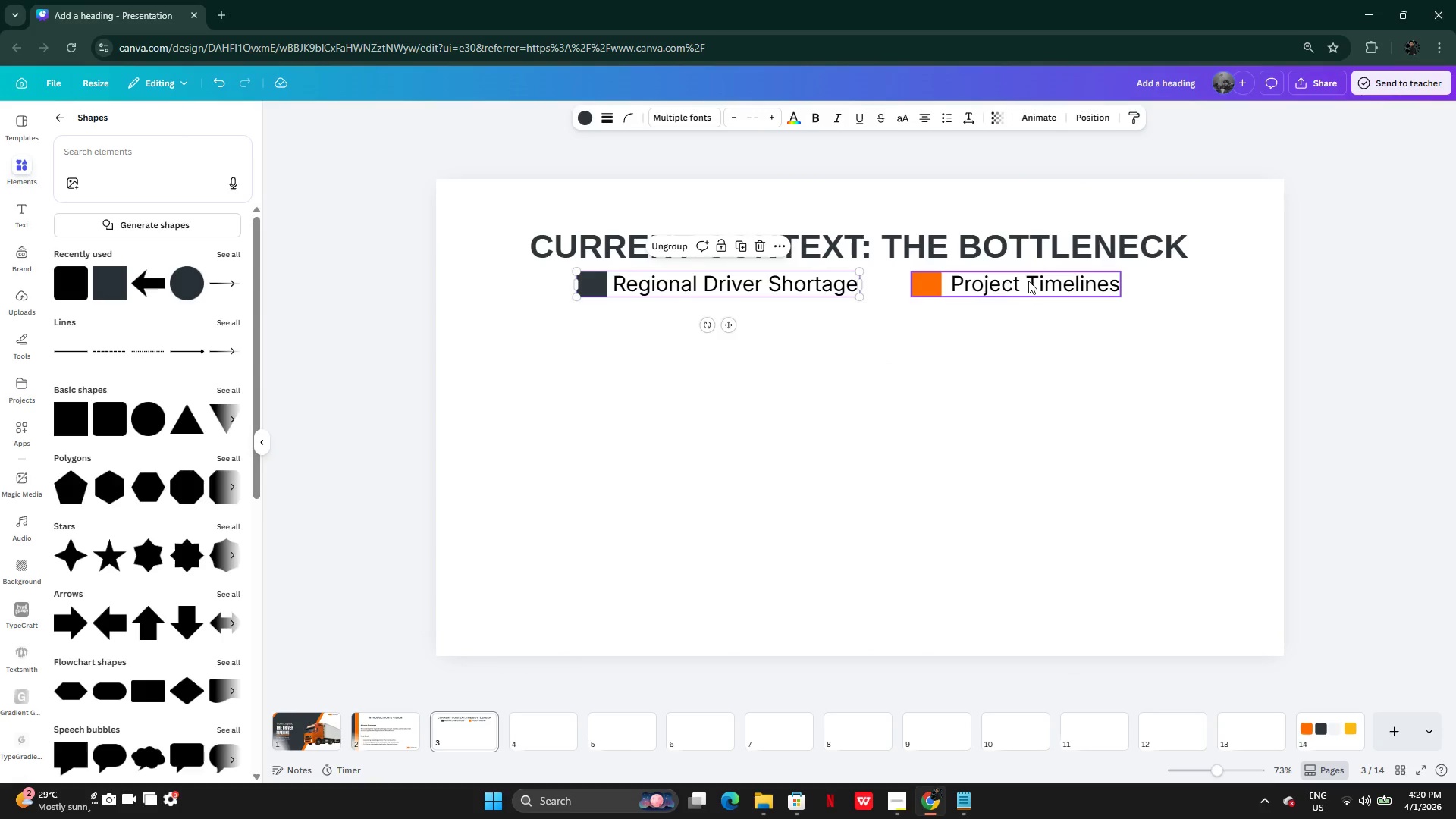 
left_click([1028, 281])
 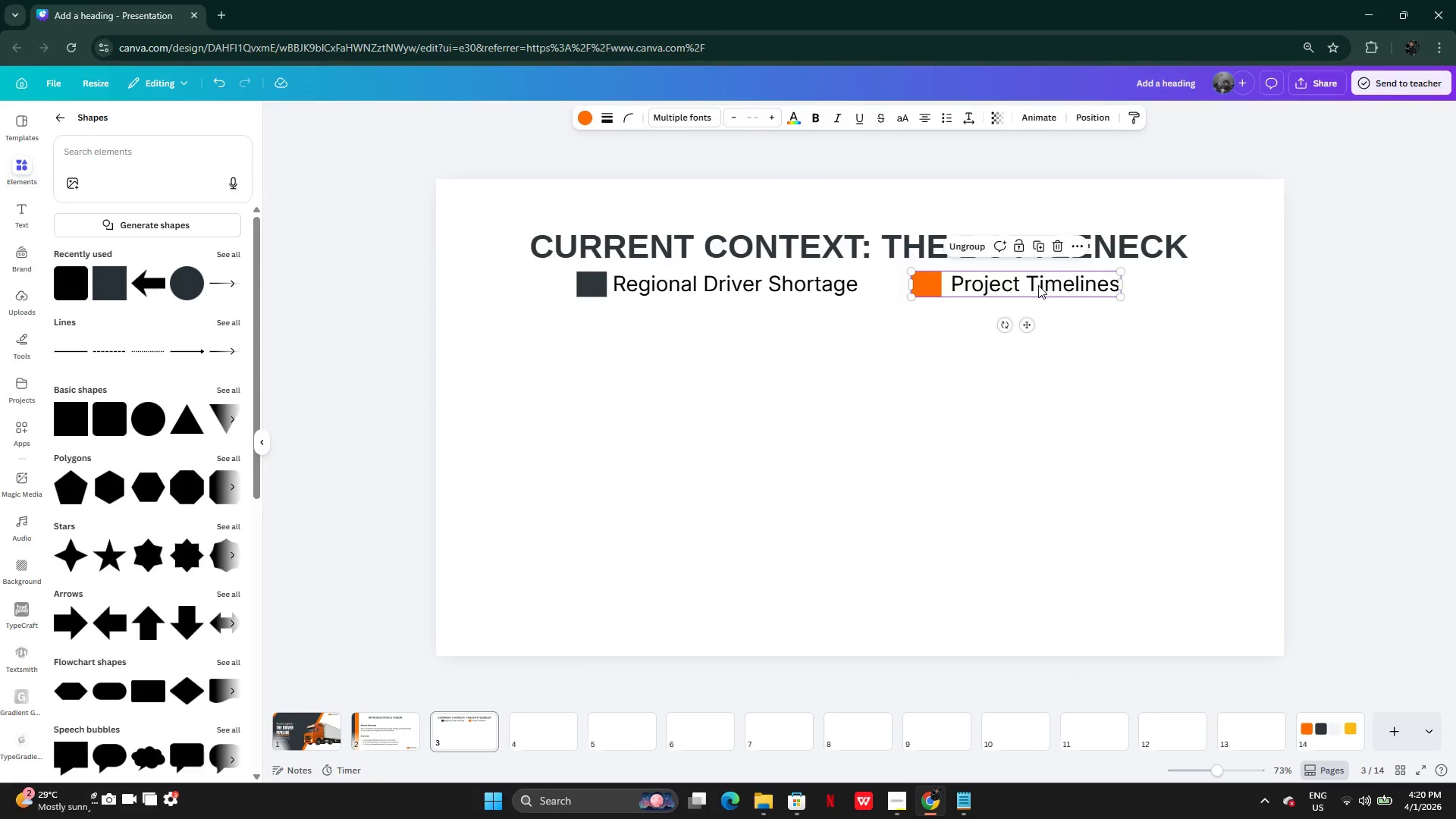 
left_click_drag(start_coordinate=[1039, 285], to_coordinate=[1033, 284])
 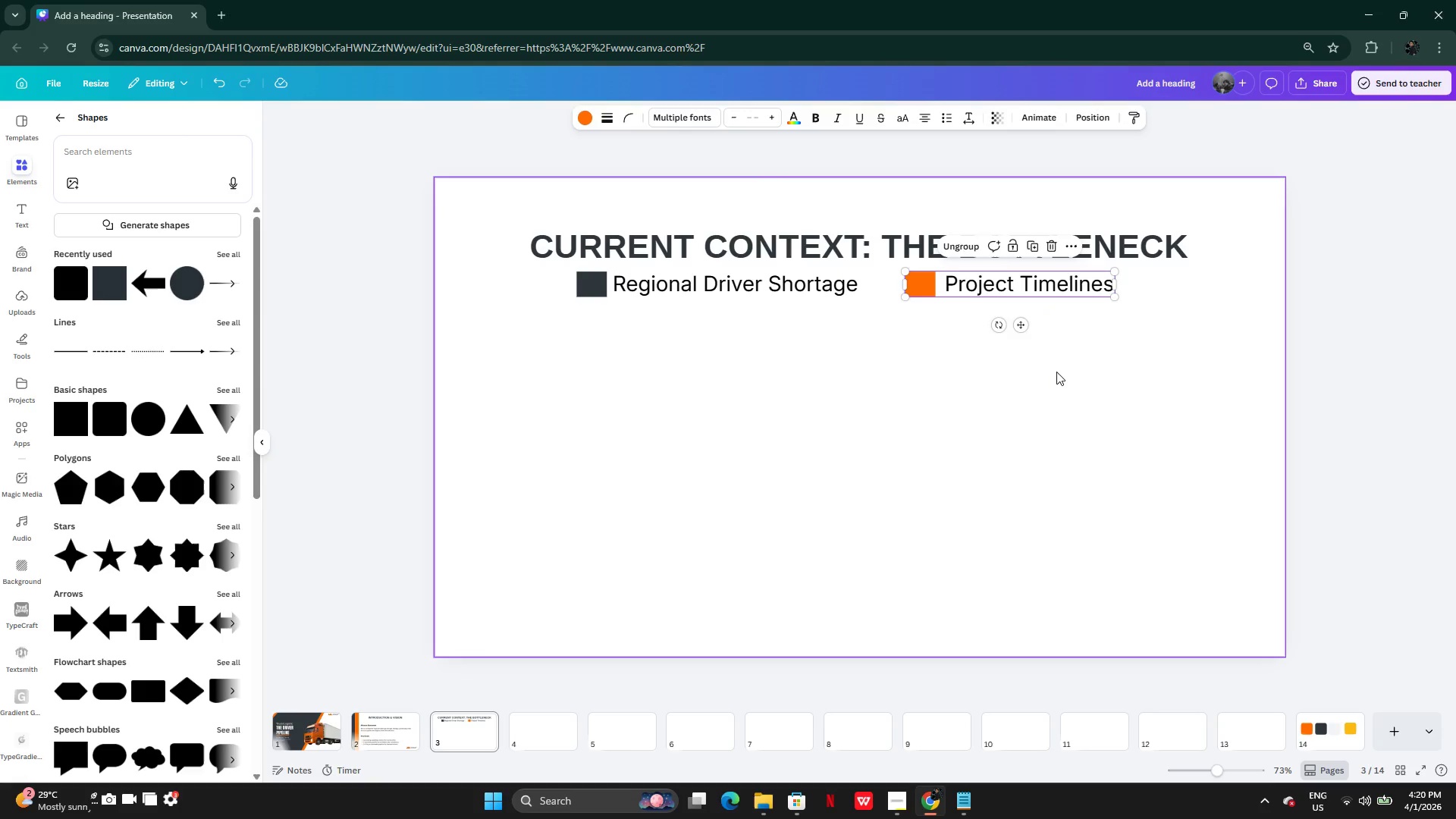 
left_click([1056, 372])
 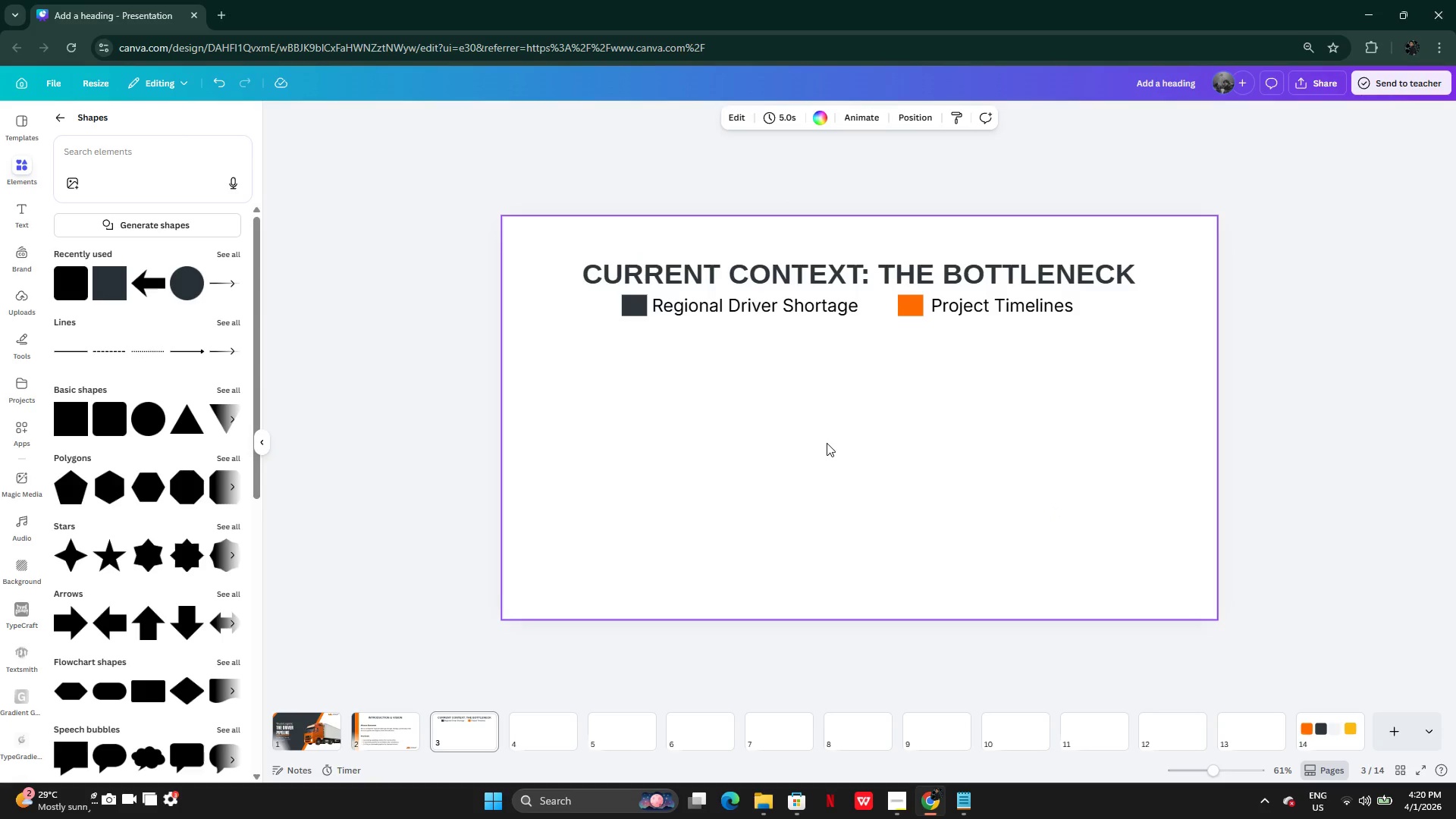 
left_click([745, 307])
 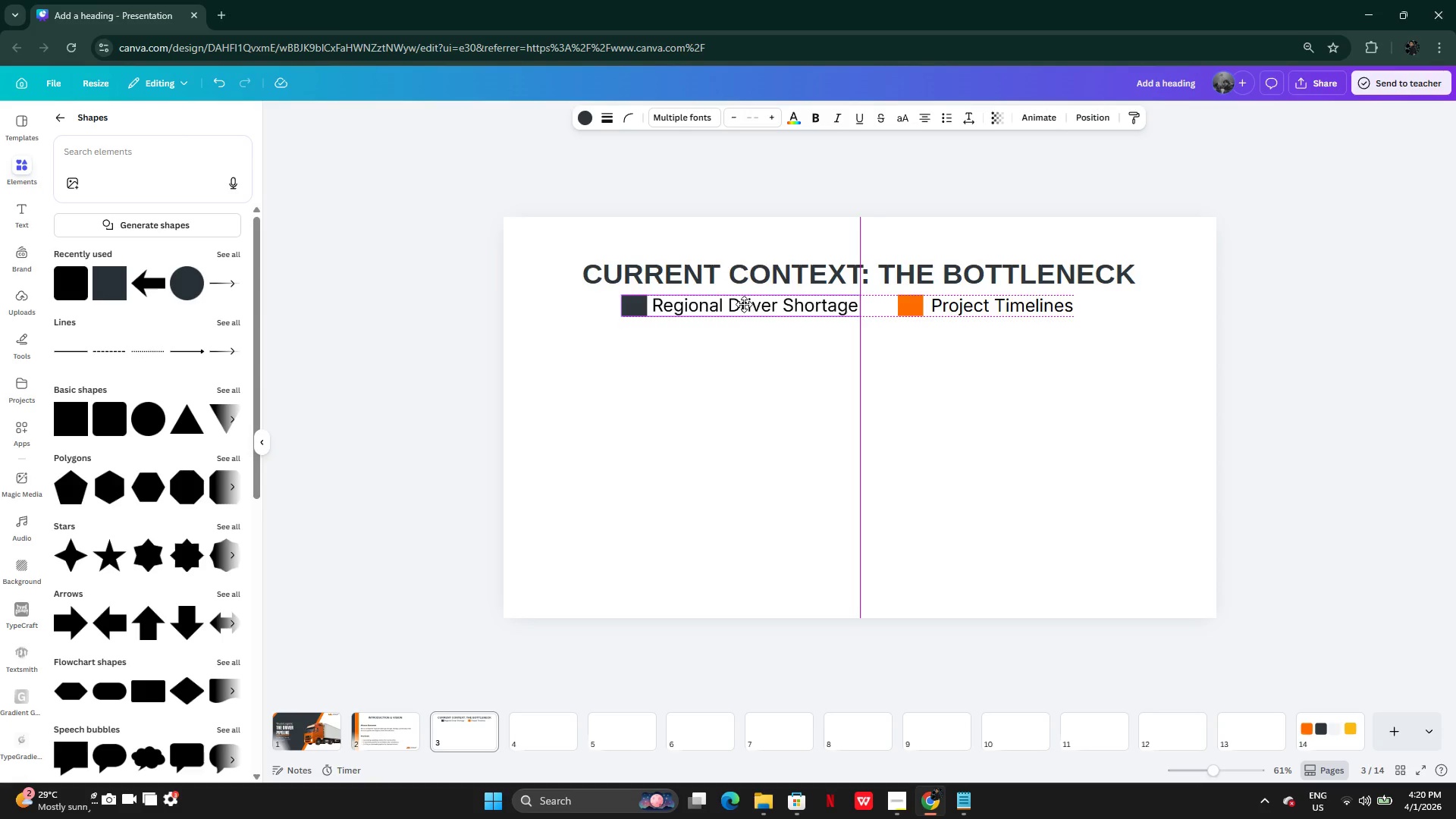 
left_click([777, 394])
 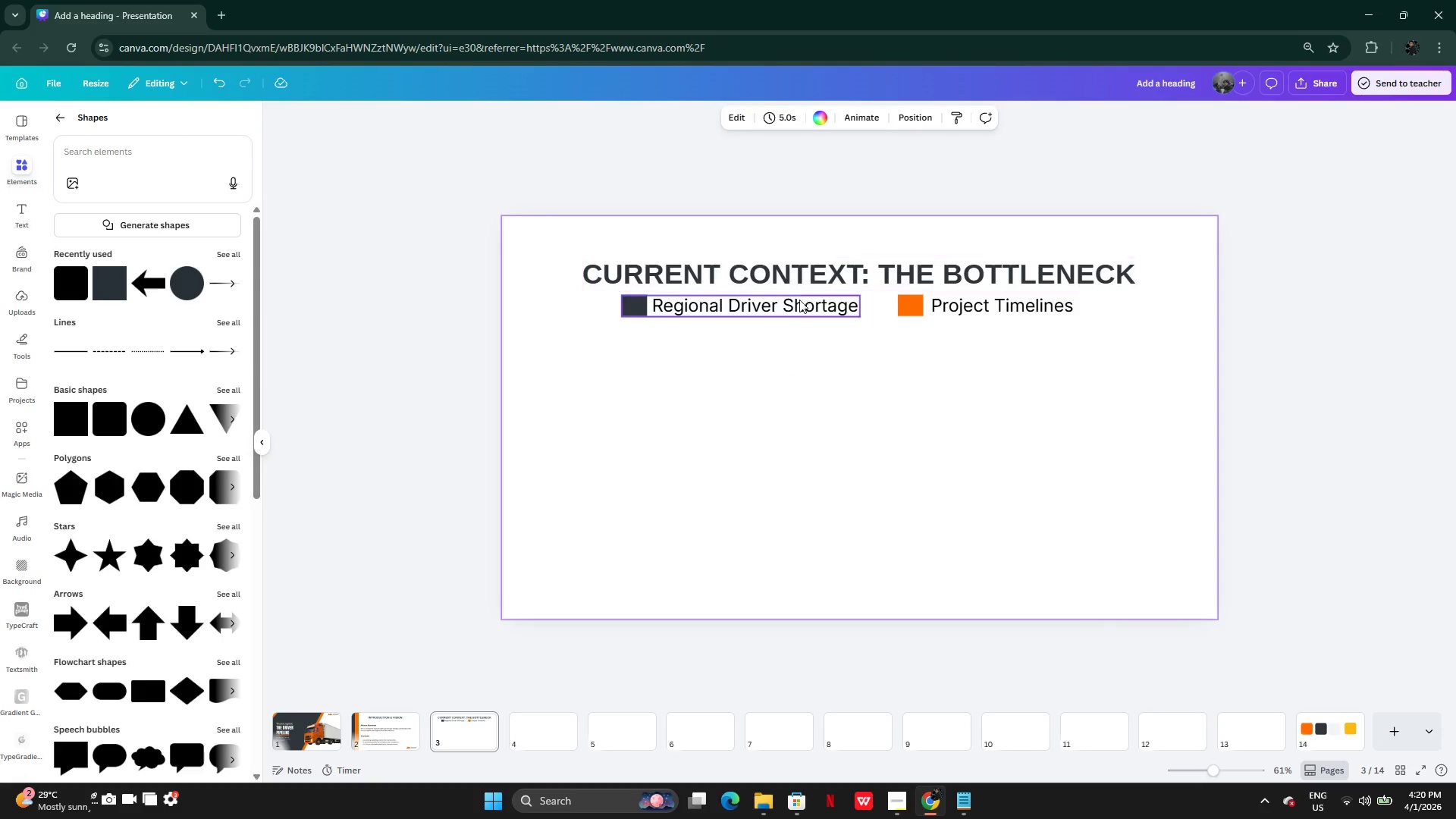 
left_click([795, 311])
 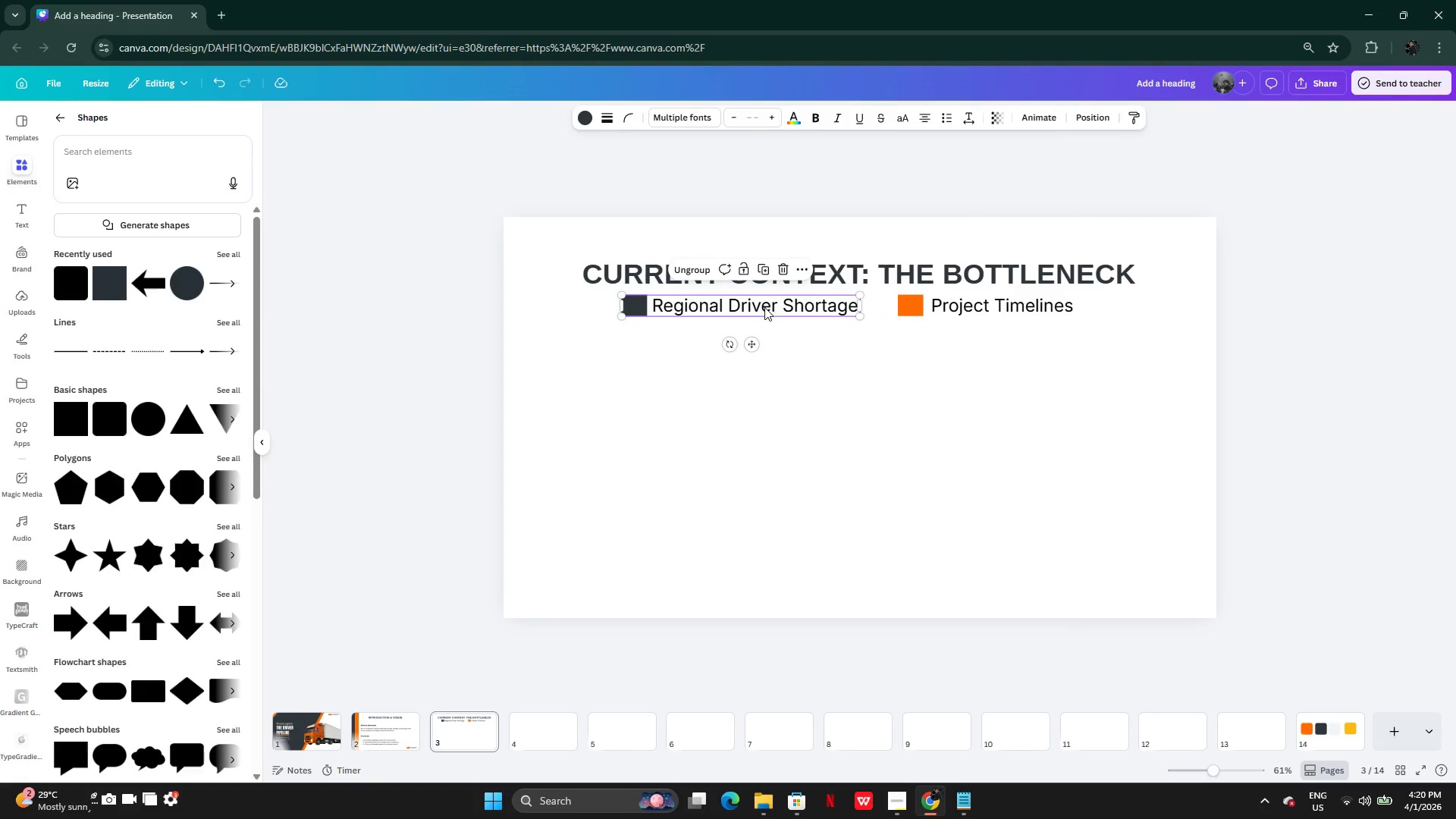 
left_click_drag(start_coordinate=[764, 307], to_coordinate=[770, 307])
 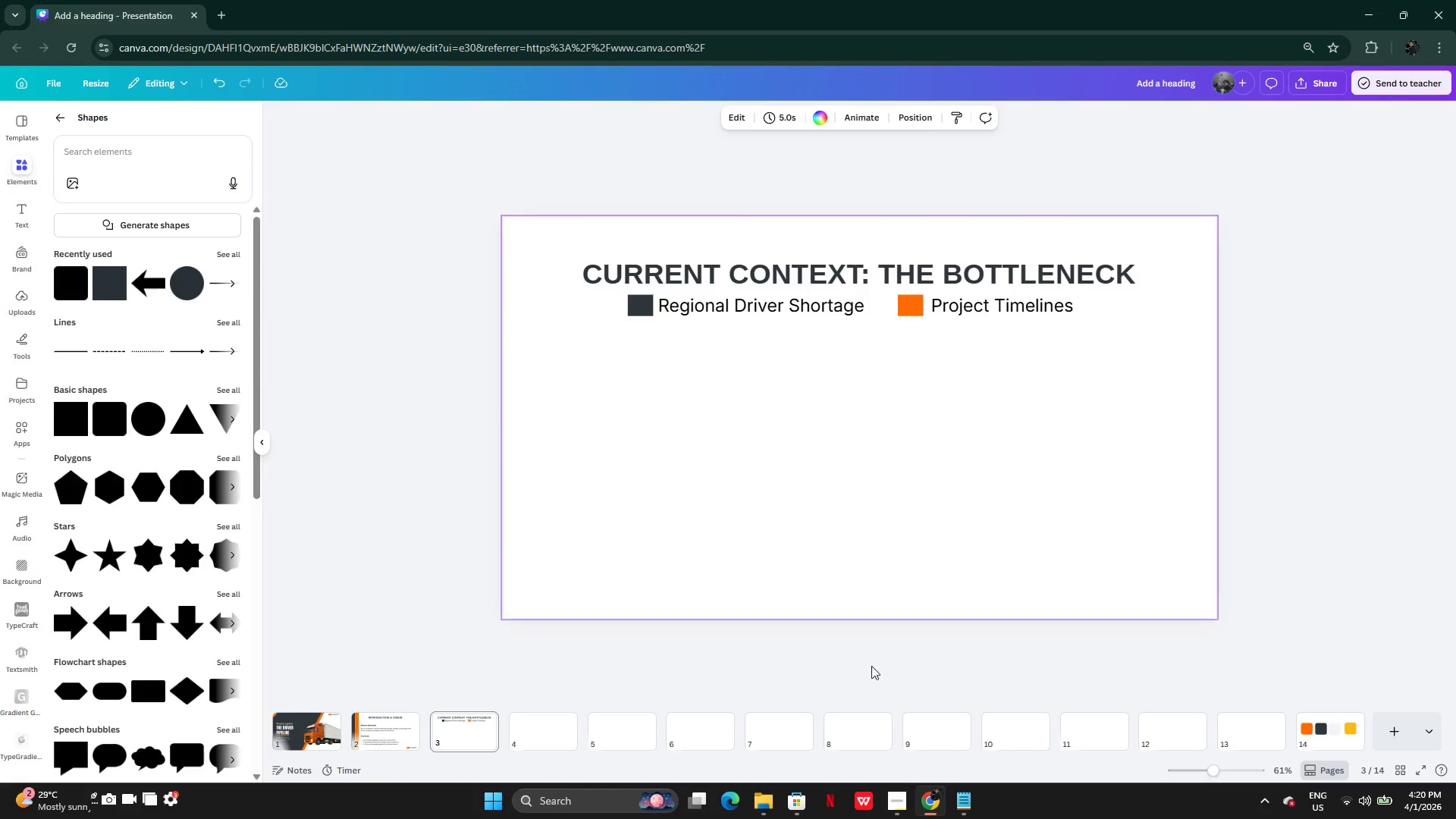 
mouse_move([786, 799])
 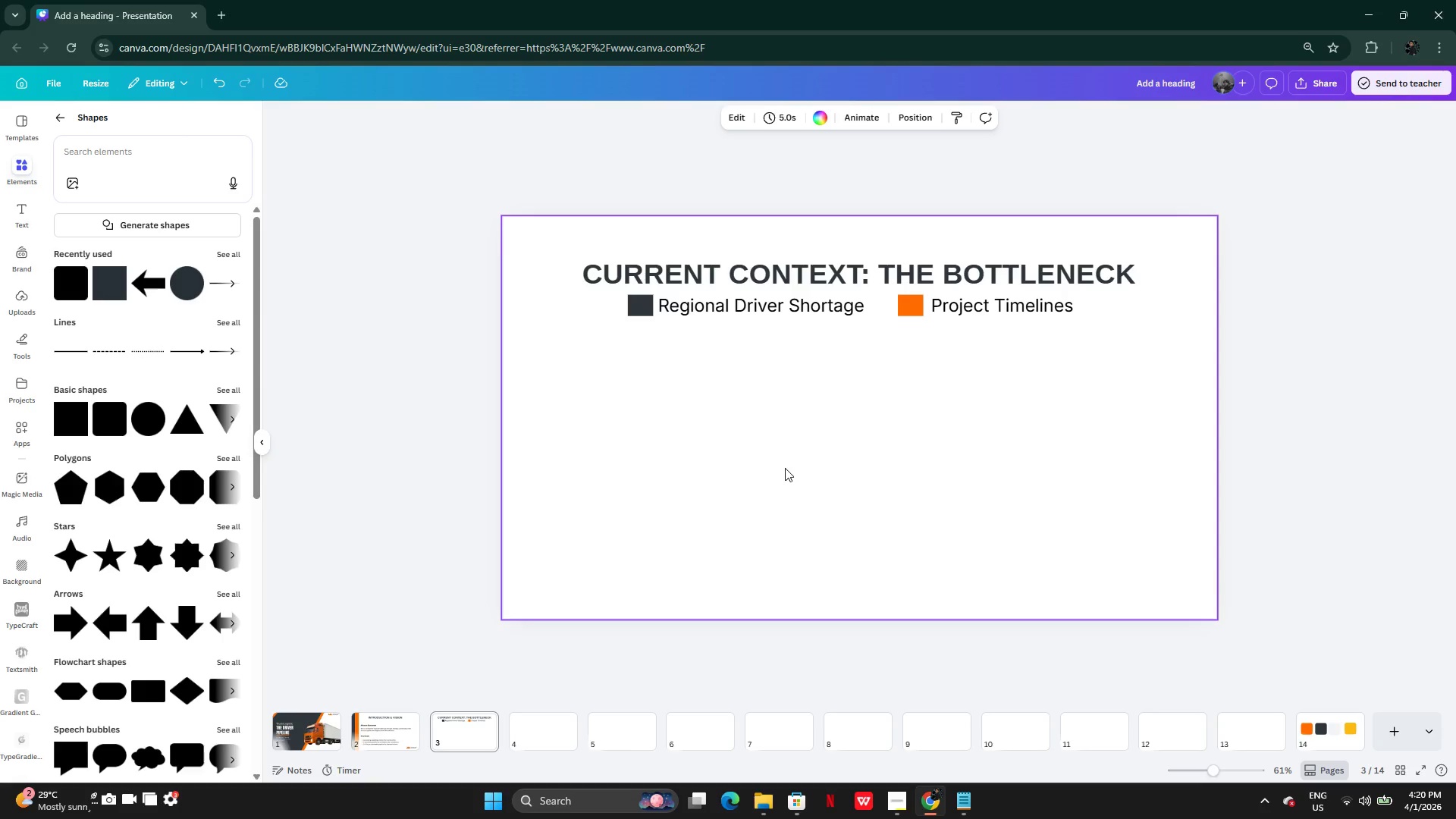 
left_click([952, 315])
 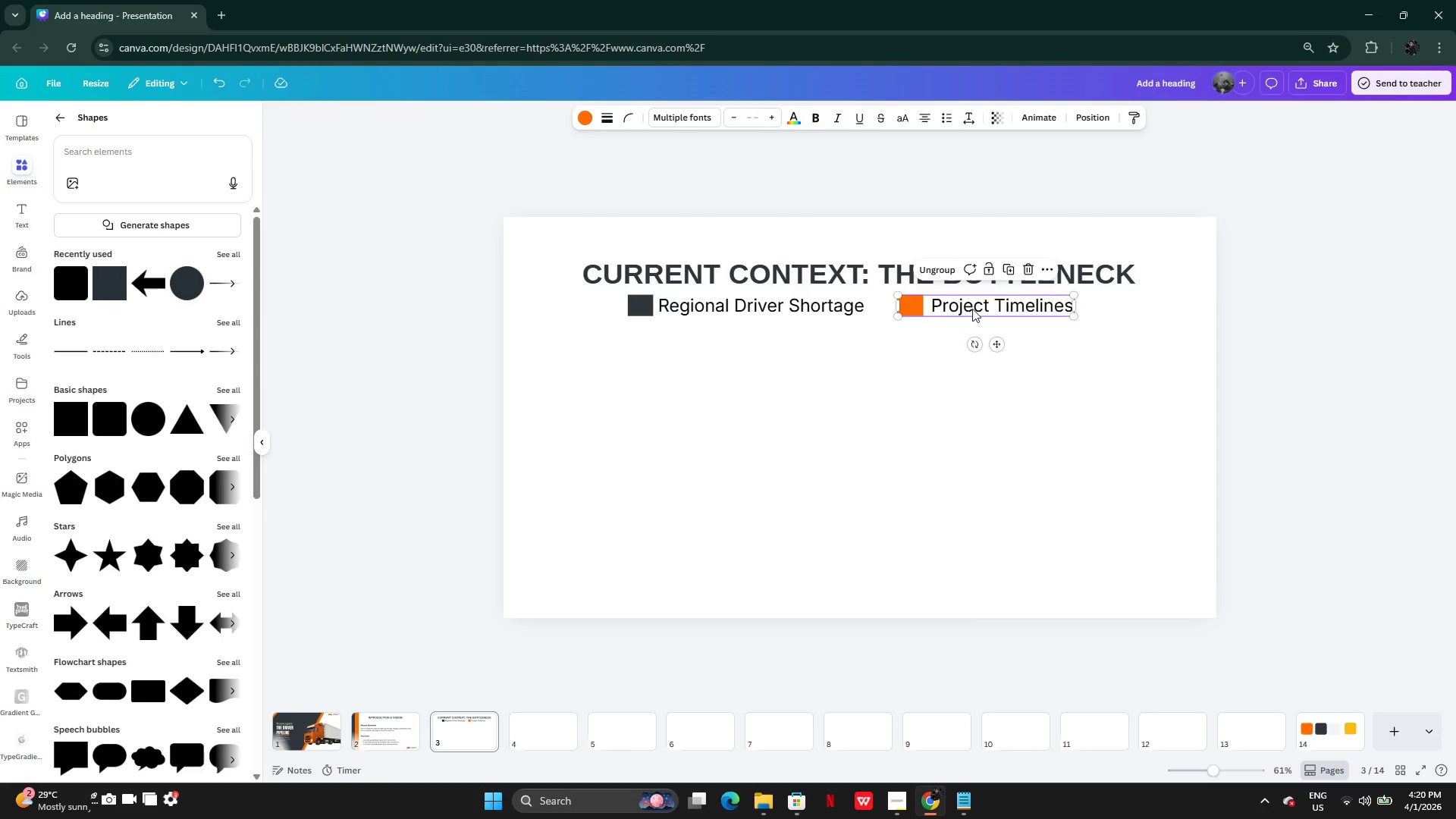 
left_click_drag(start_coordinate=[972, 308], to_coordinate=[976, 308])
 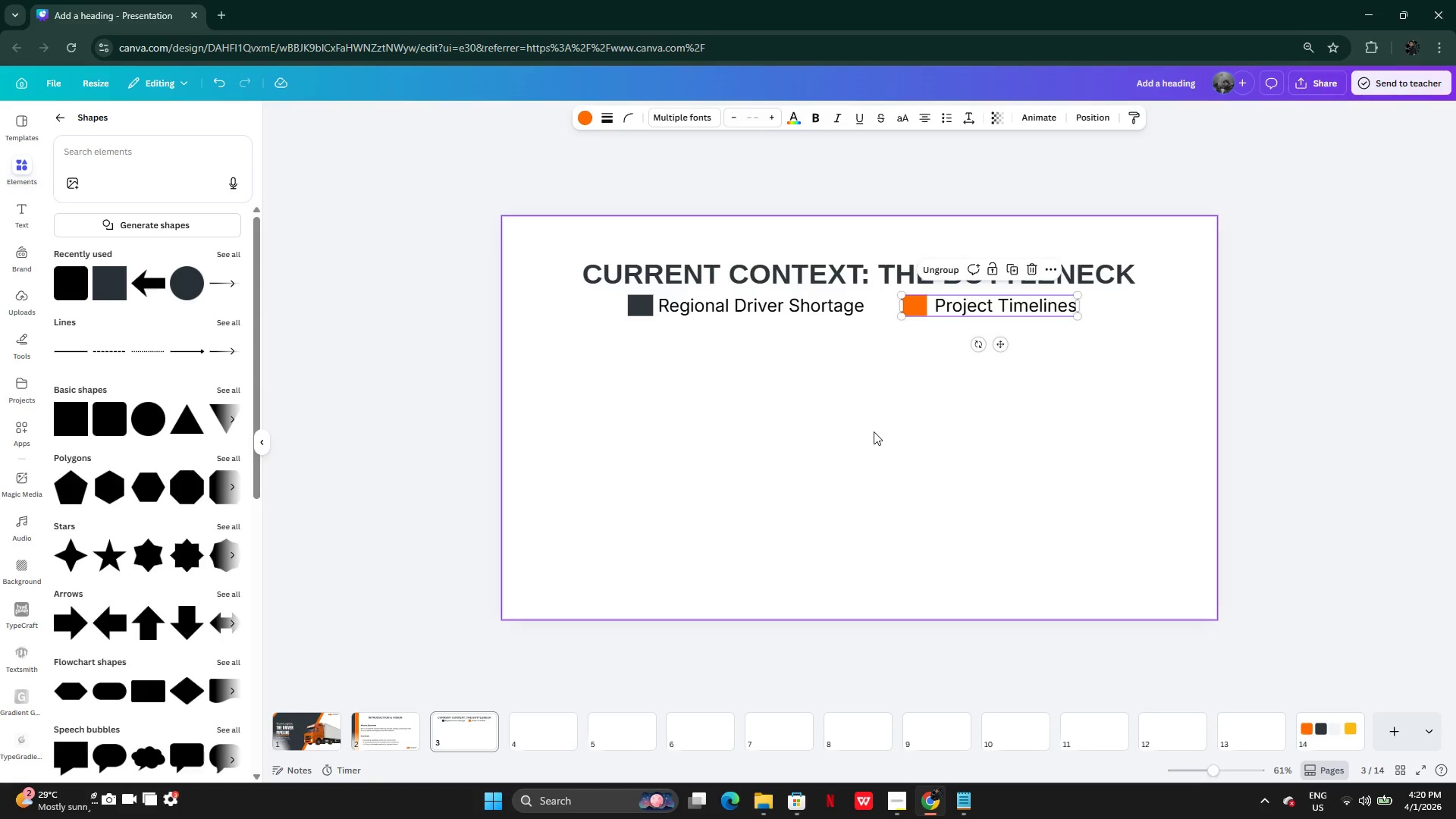 
left_click([874, 431])
 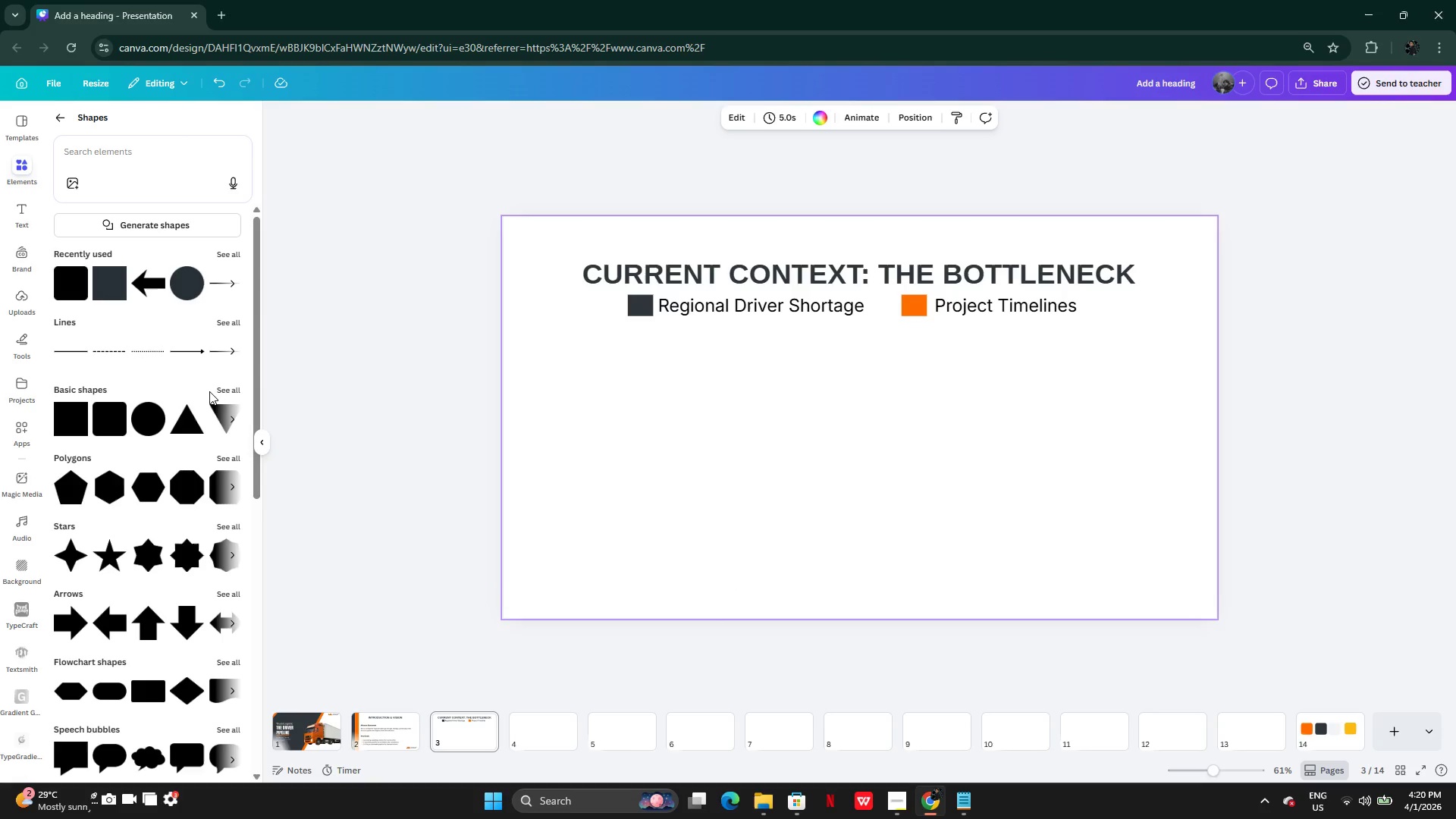 
wait(6.88)
 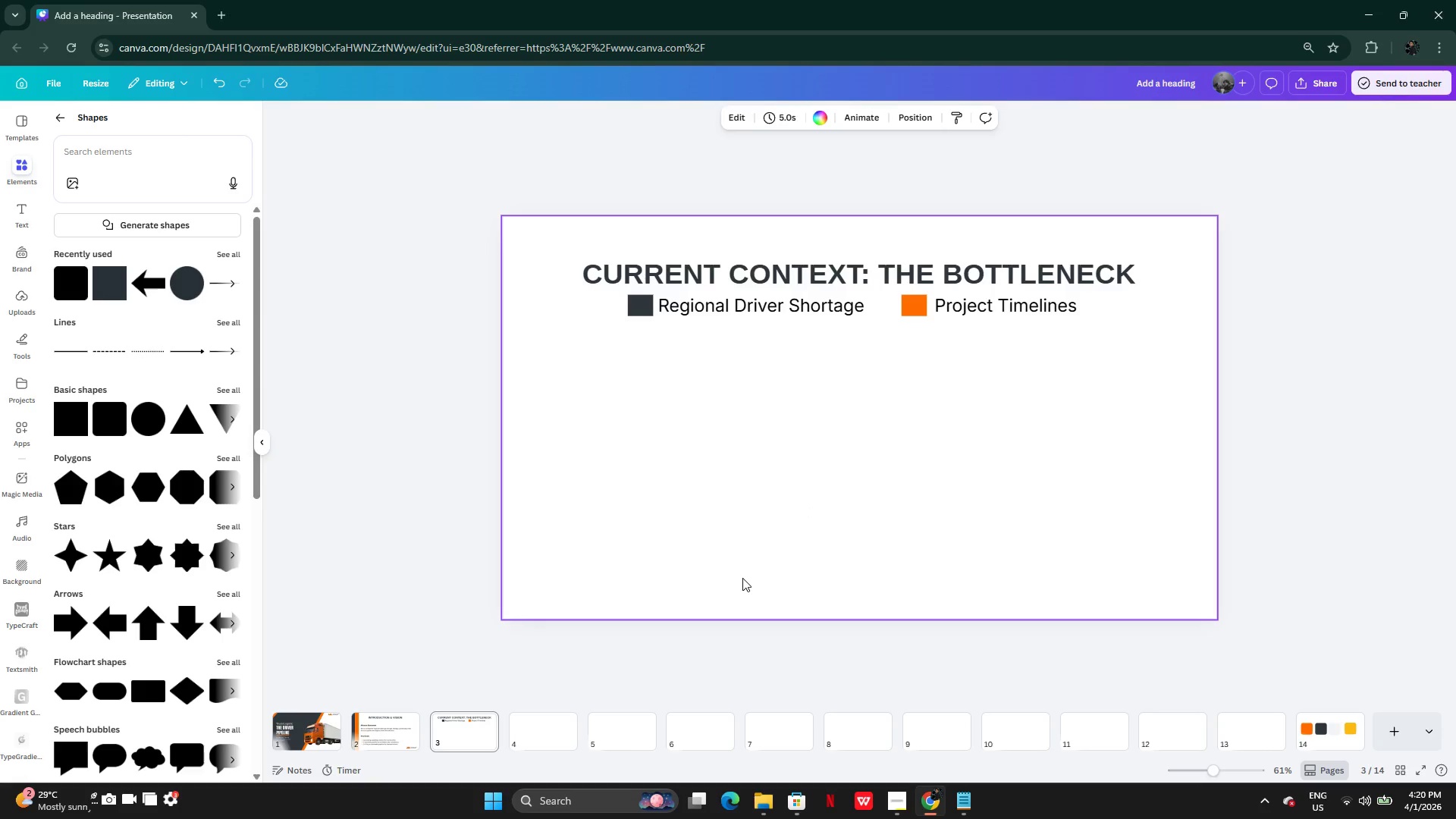 
left_click([115, 293])
 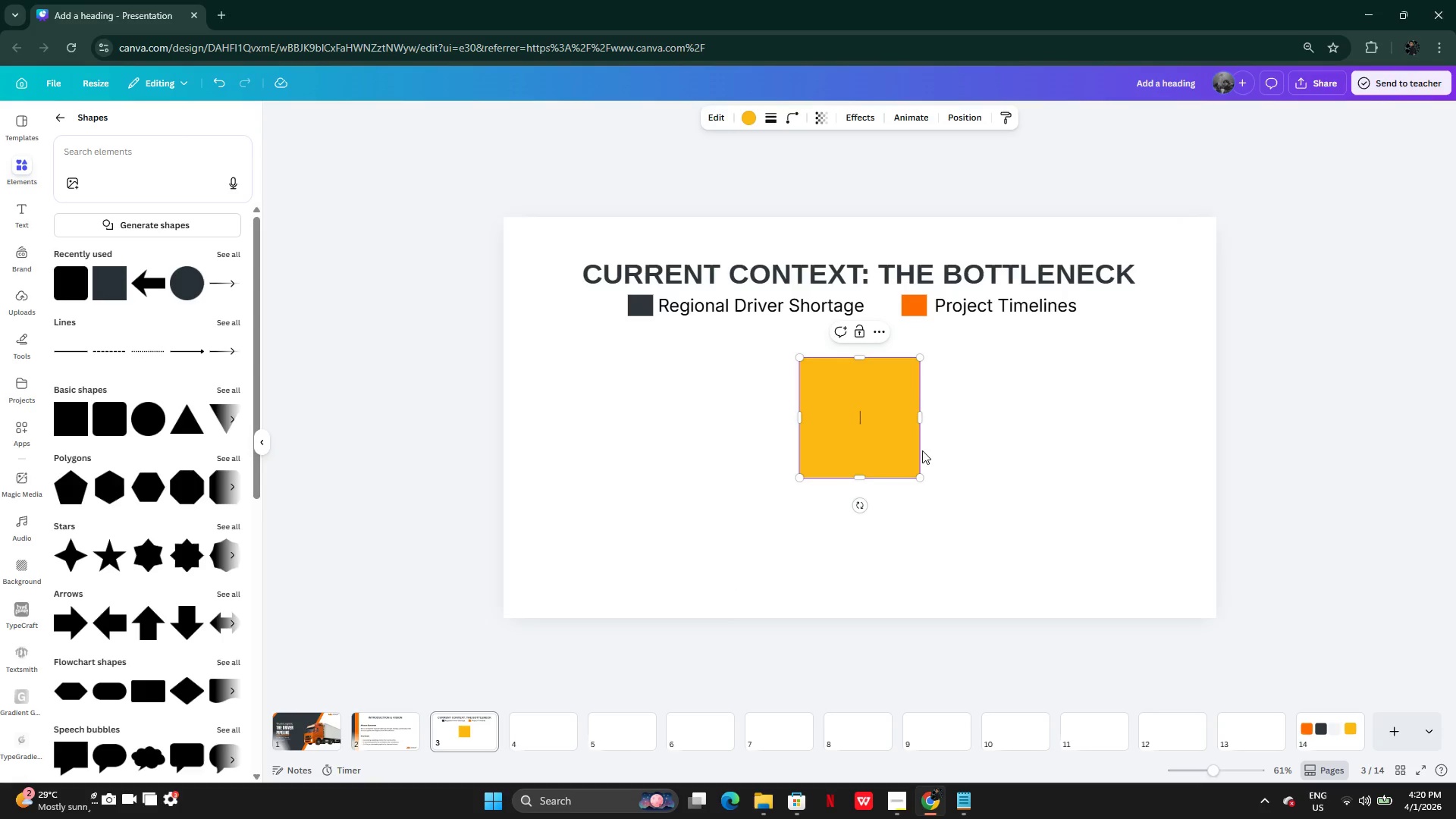 
left_click([975, 459])
 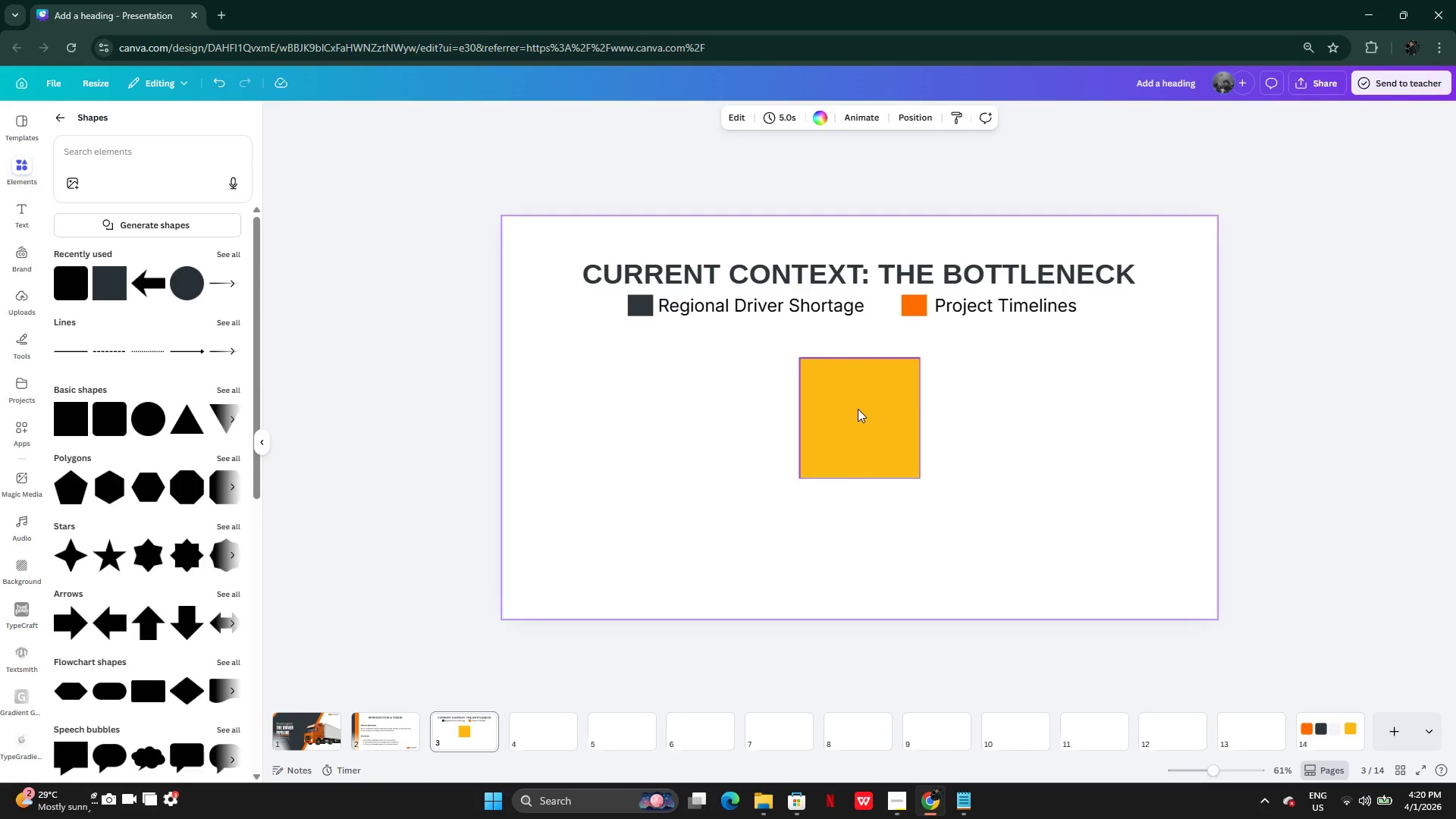 
left_click_drag(start_coordinate=[858, 409], to_coordinate=[640, 466])
 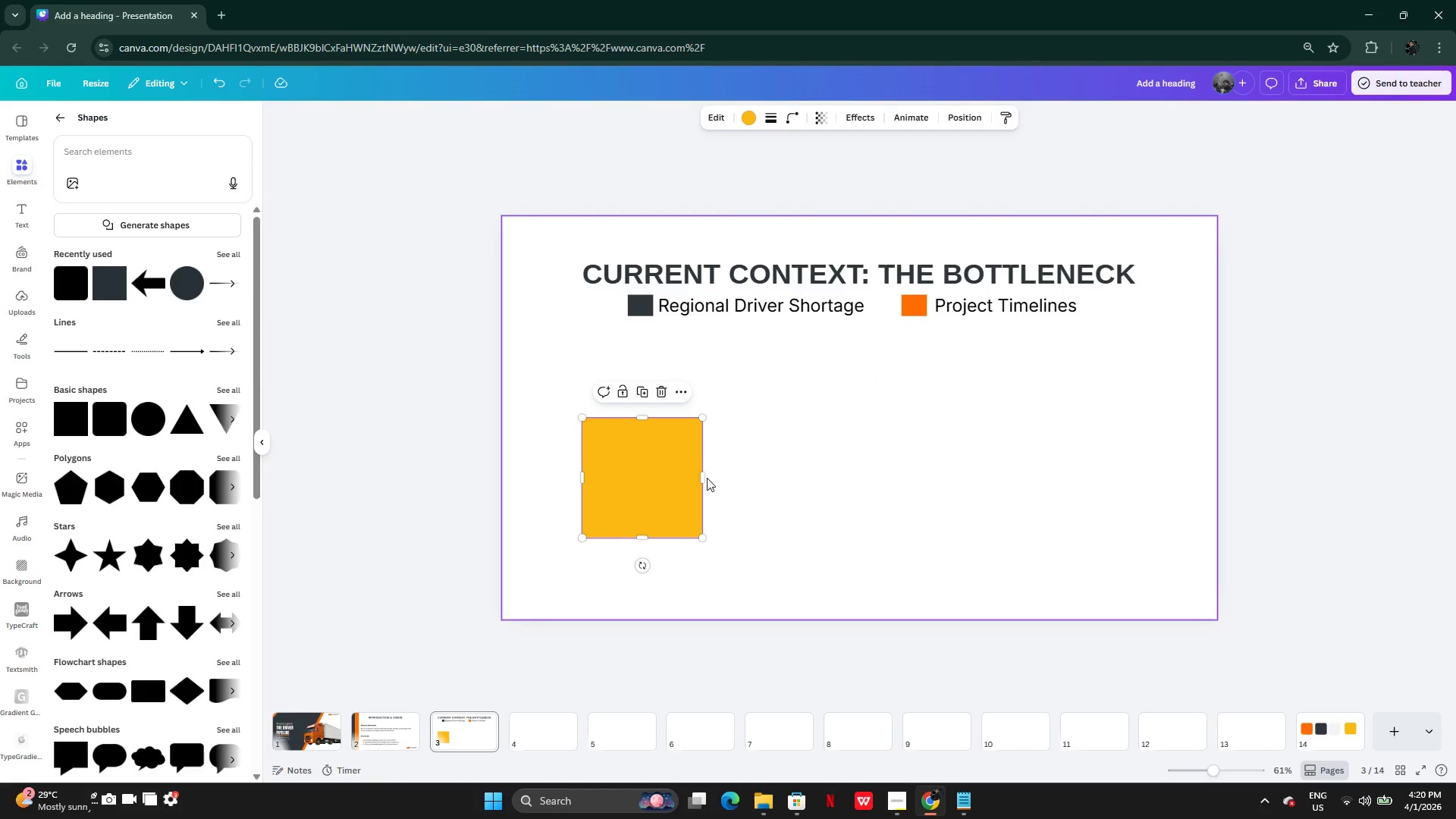 
left_click_drag(start_coordinate=[706, 478], to_coordinate=[624, 470])
 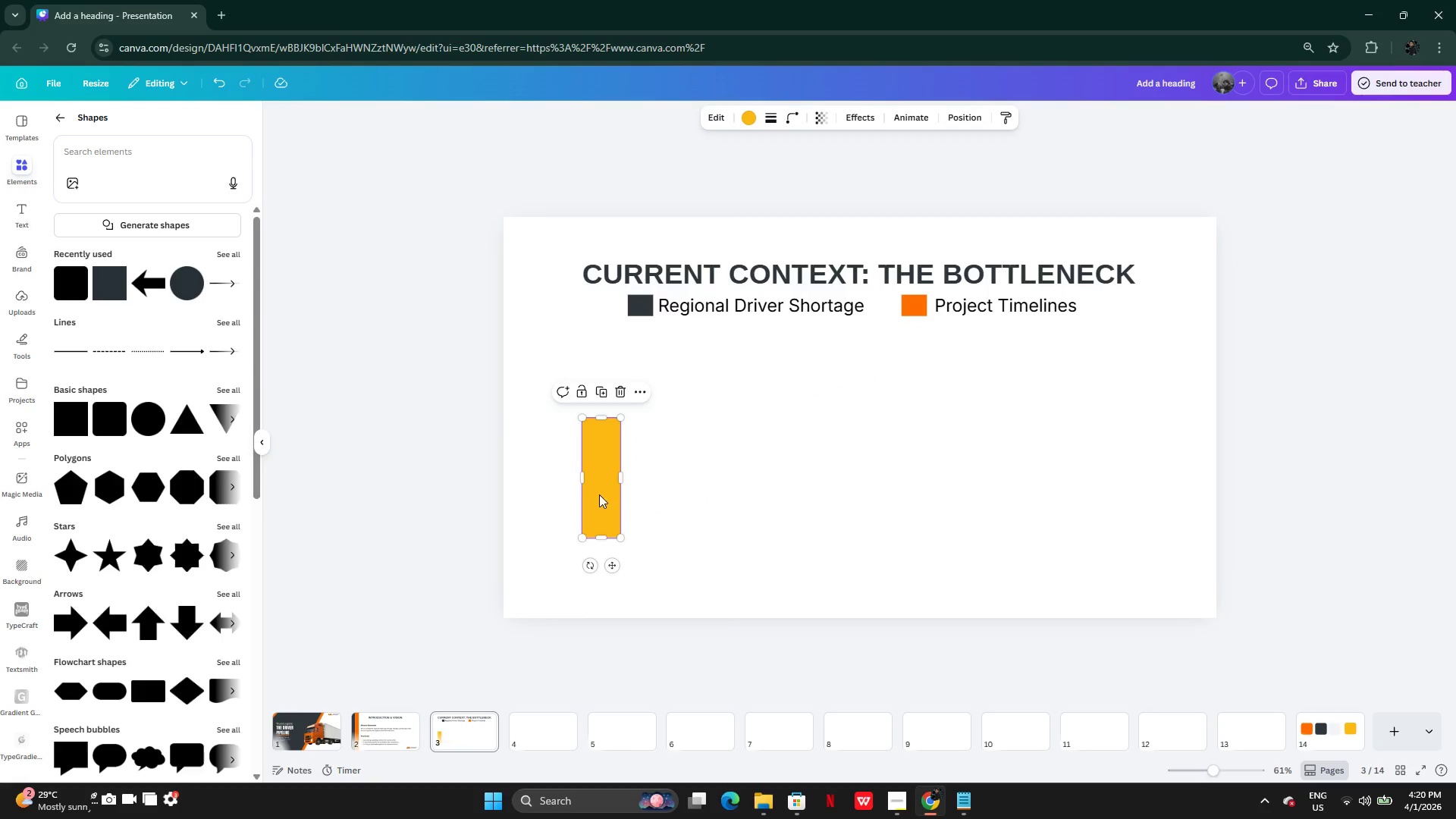 
left_click_drag(start_coordinate=[599, 494], to_coordinate=[630, 482])
 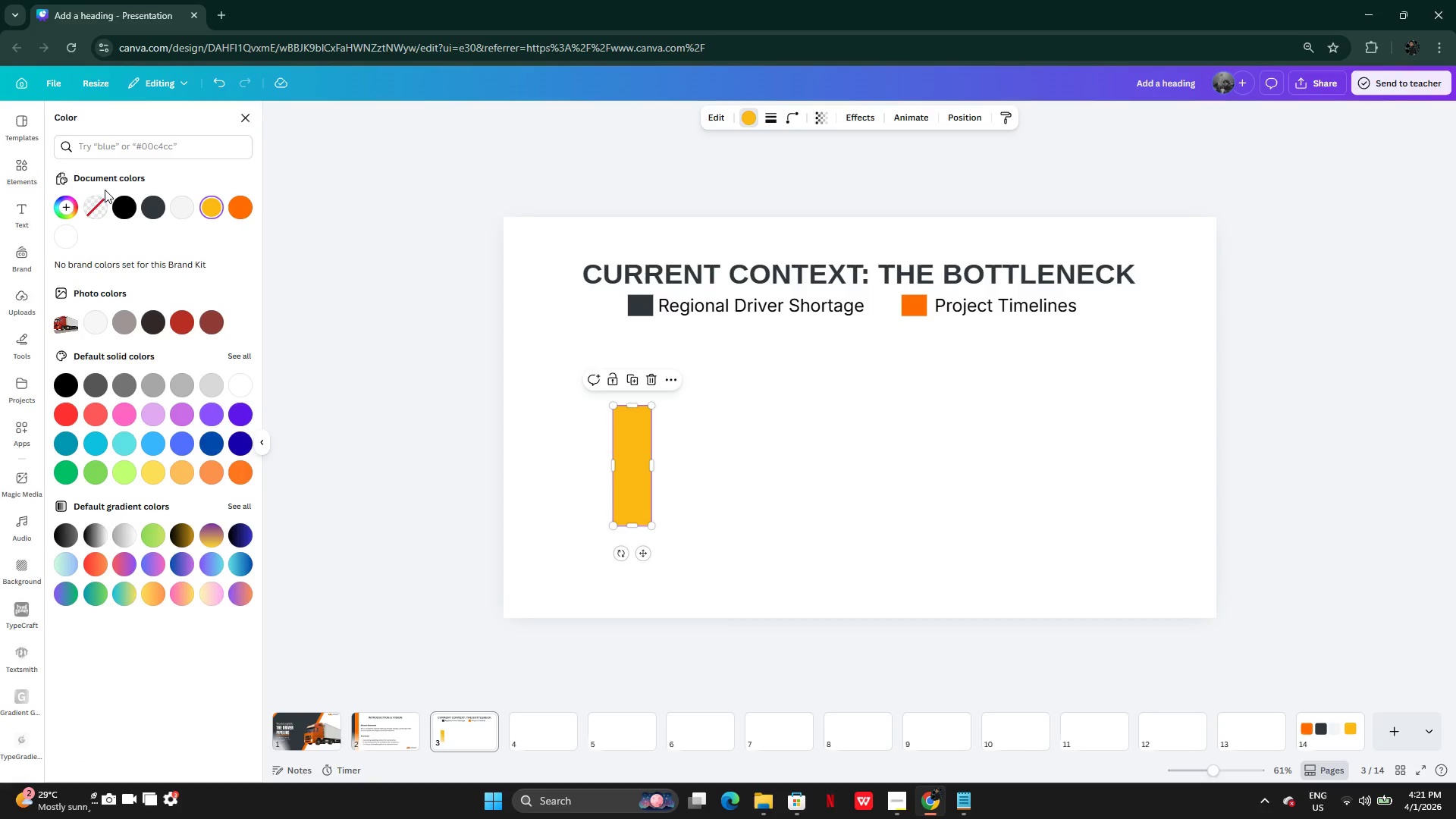 
left_click([148, 205])
 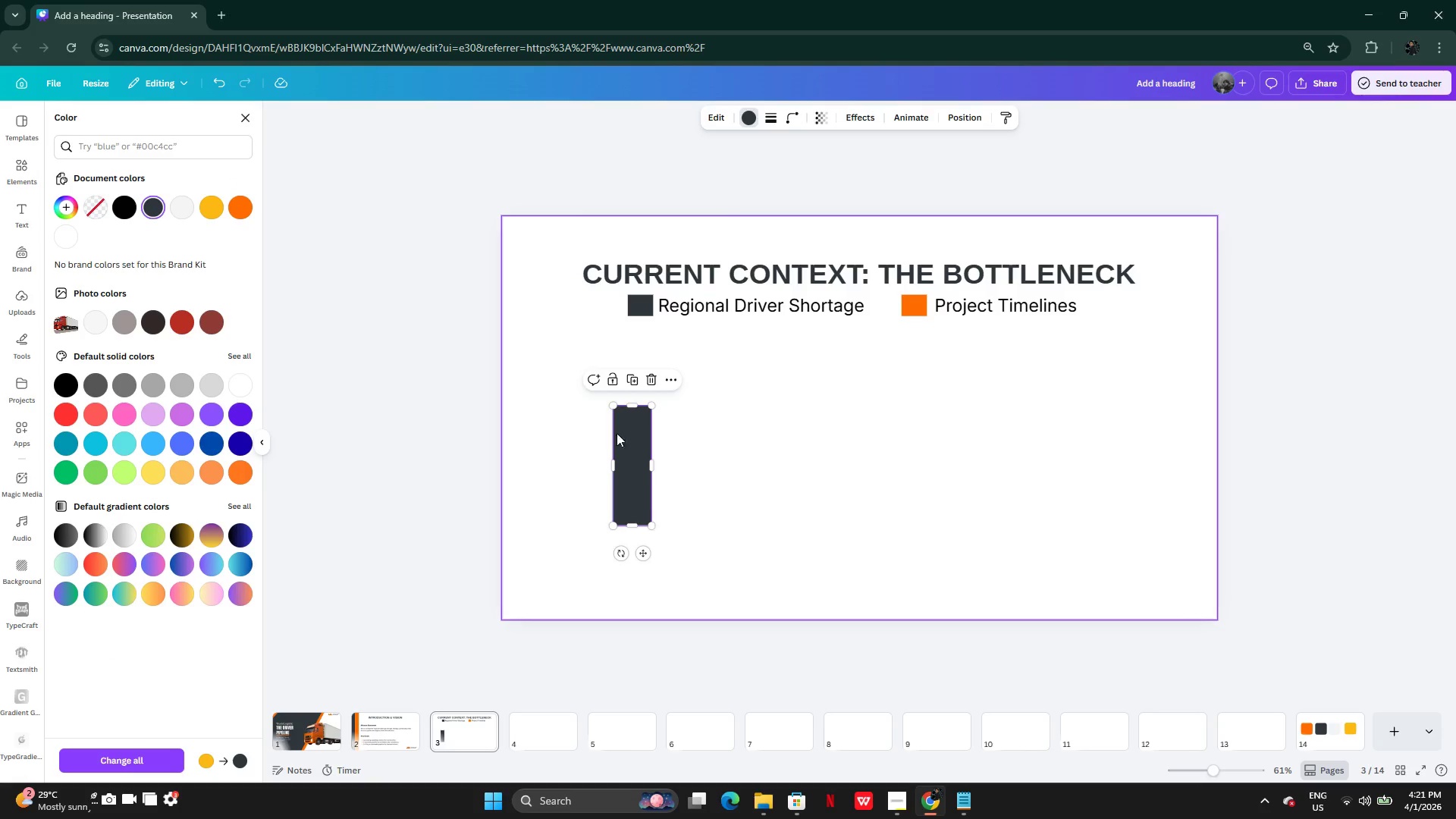 
wait(5.09)
 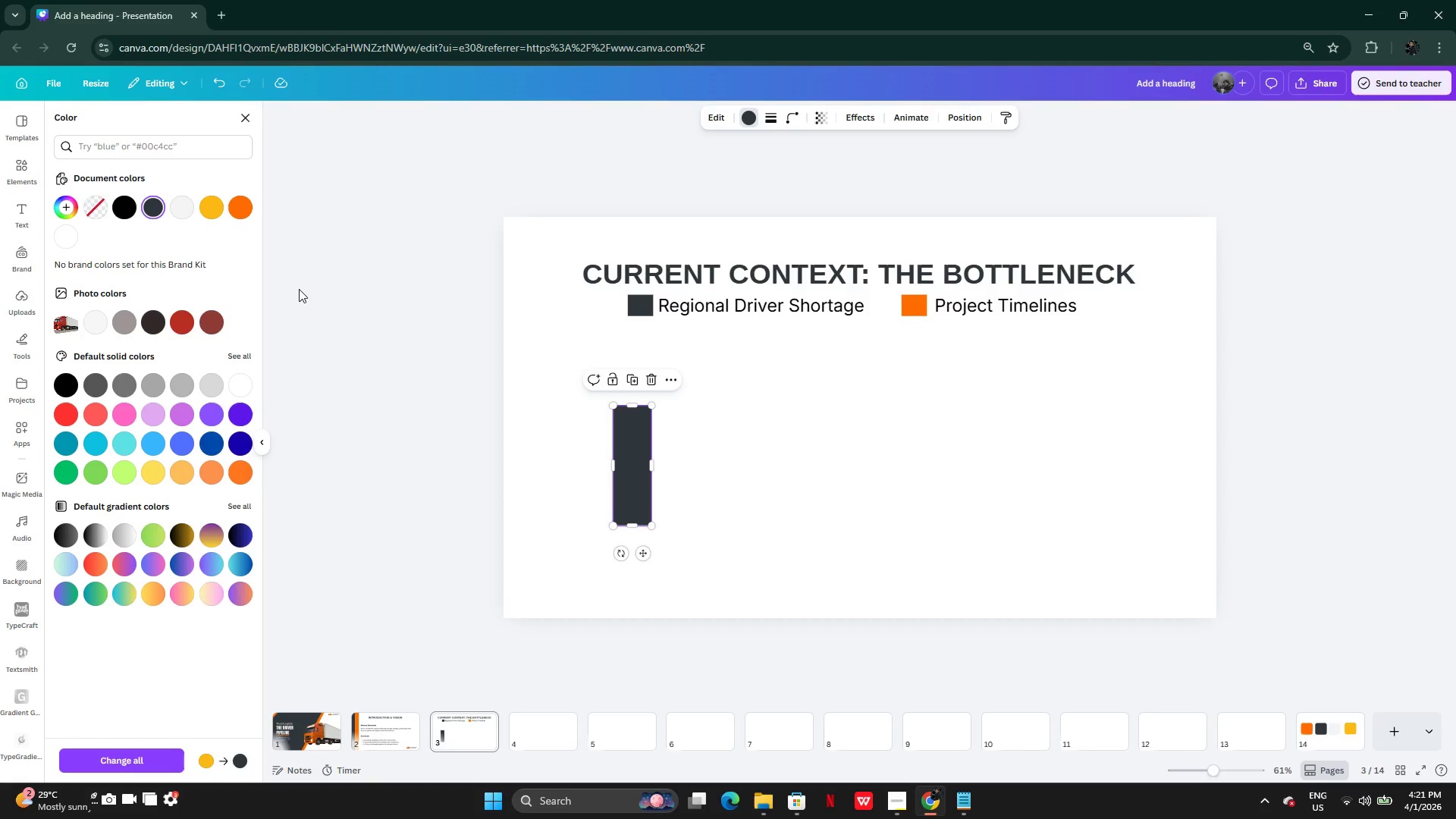 
left_click_drag(start_coordinate=[547, 400], to_coordinate=[549, 454])
 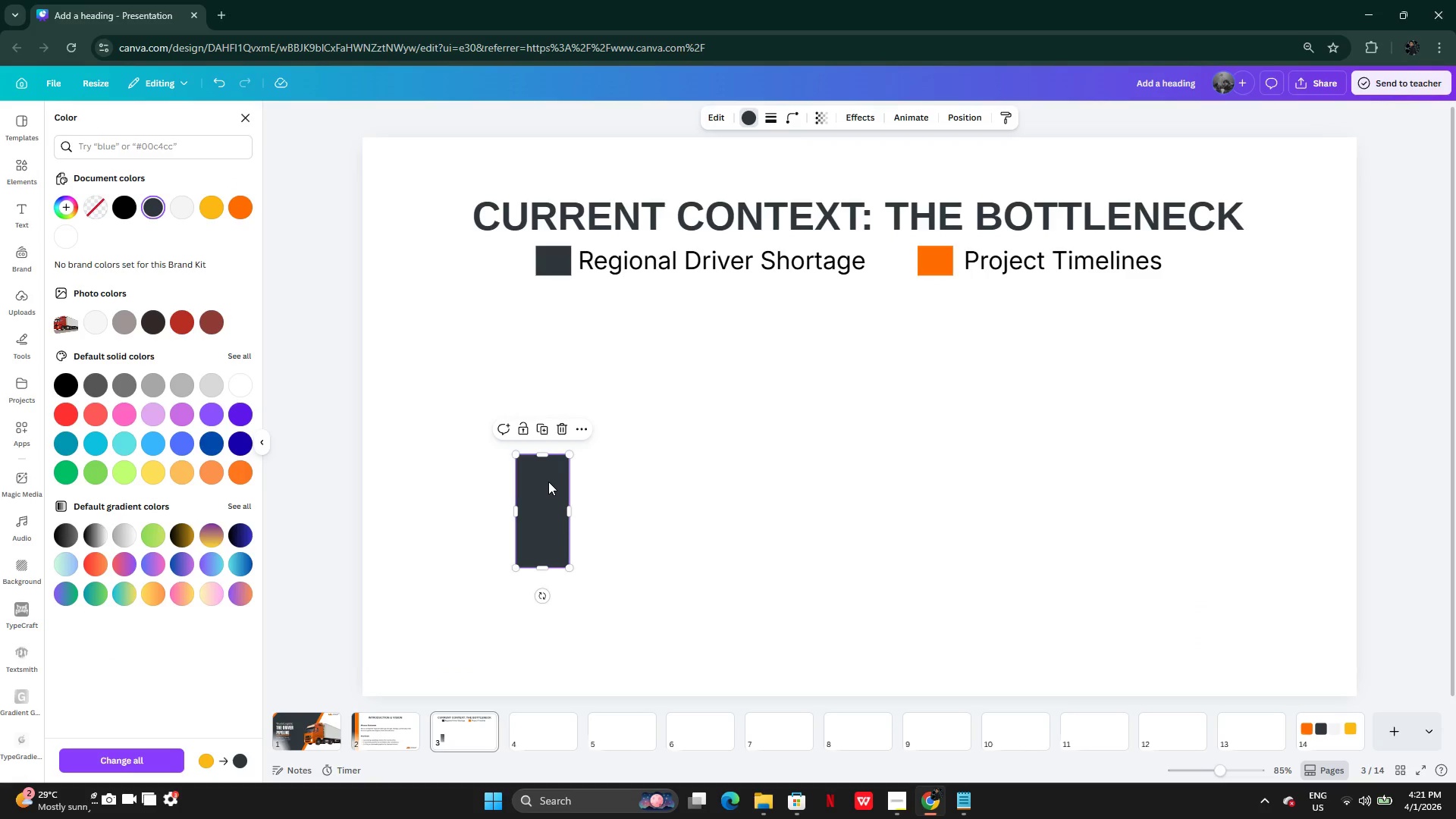 
left_click_drag(start_coordinate=[548, 482], to_coordinate=[540, 481])
 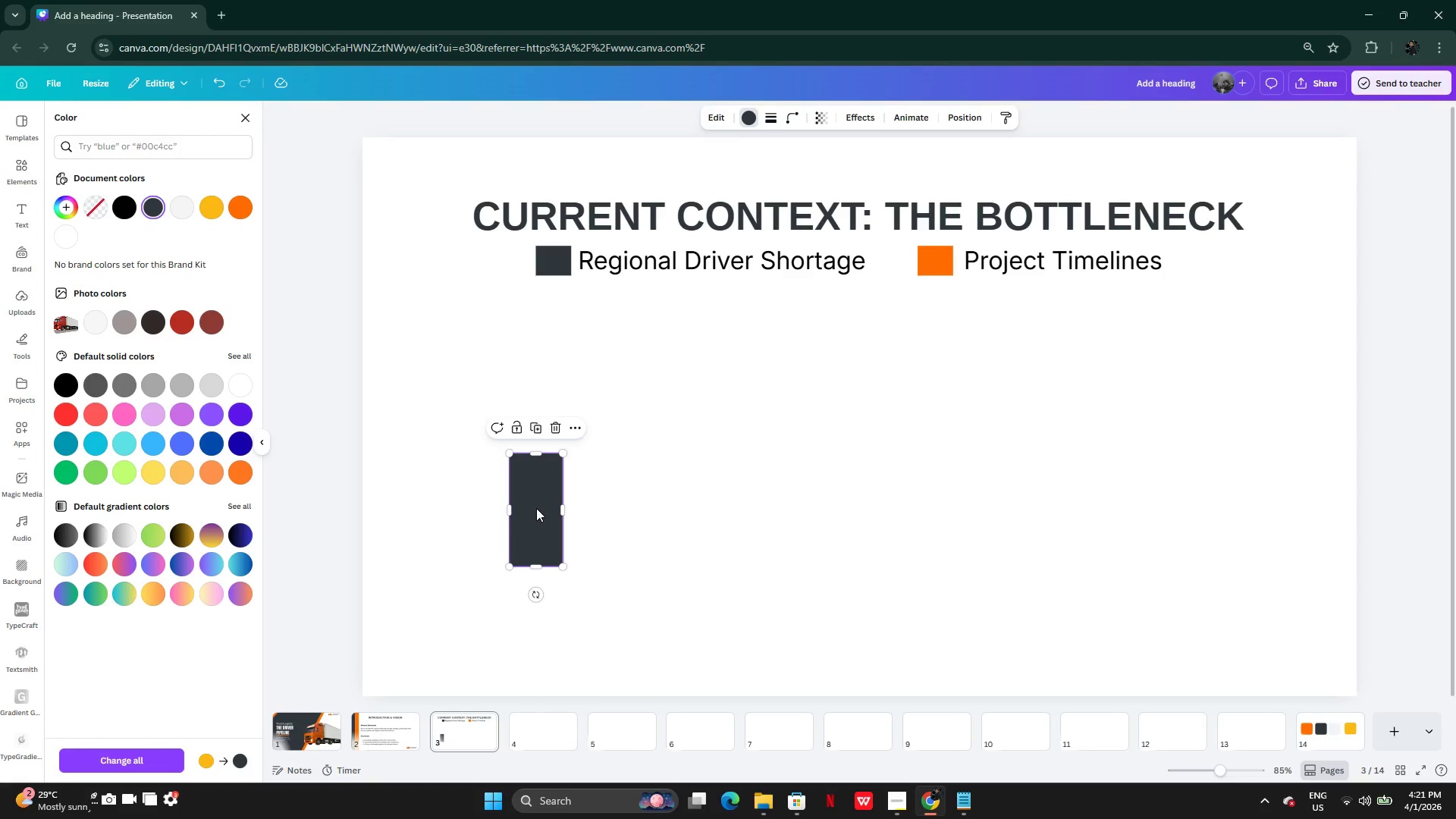 
key(Alt+AltLeft)
 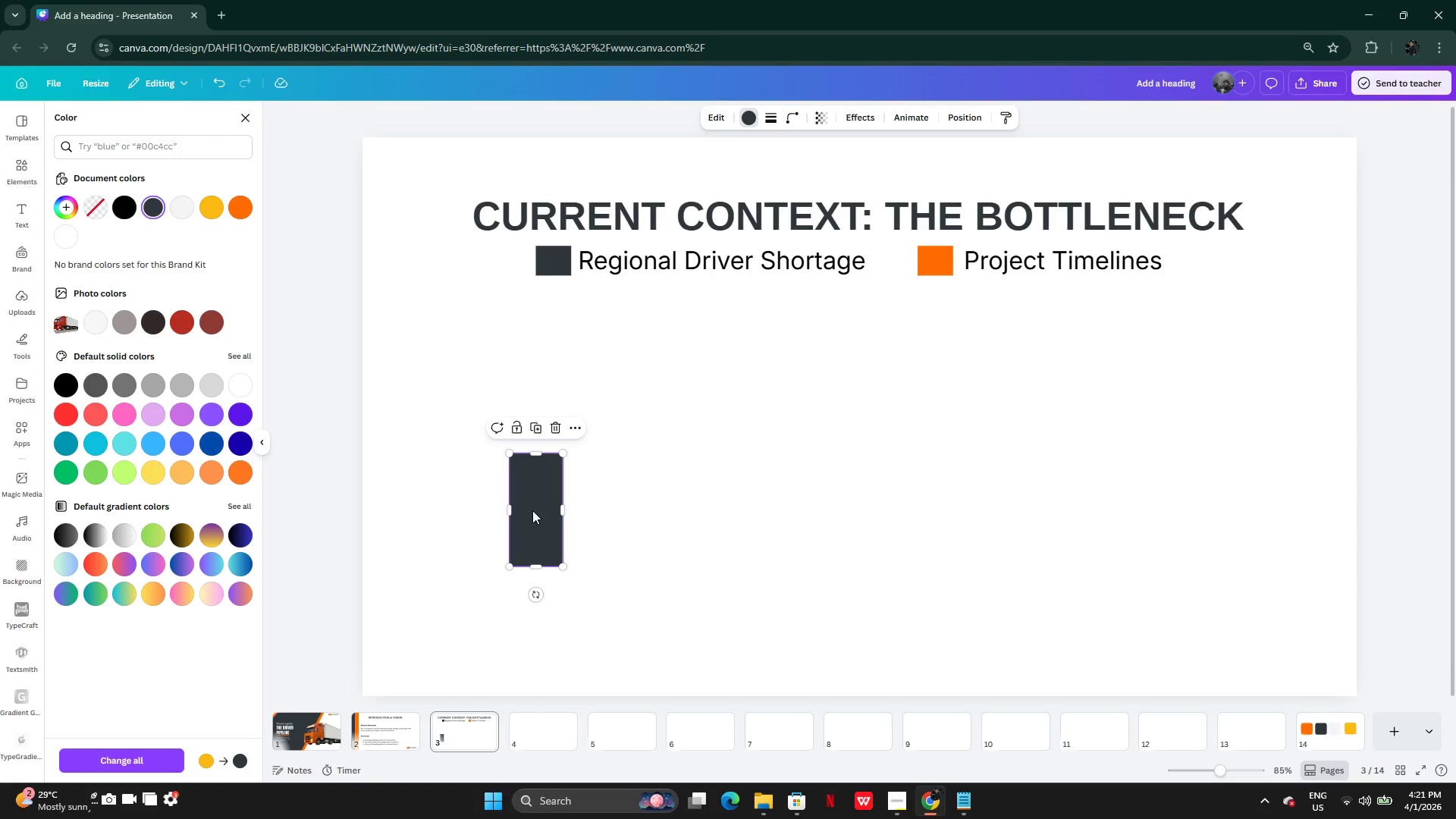 
left_click_drag(start_coordinate=[532, 510], to_coordinate=[560, 509])
 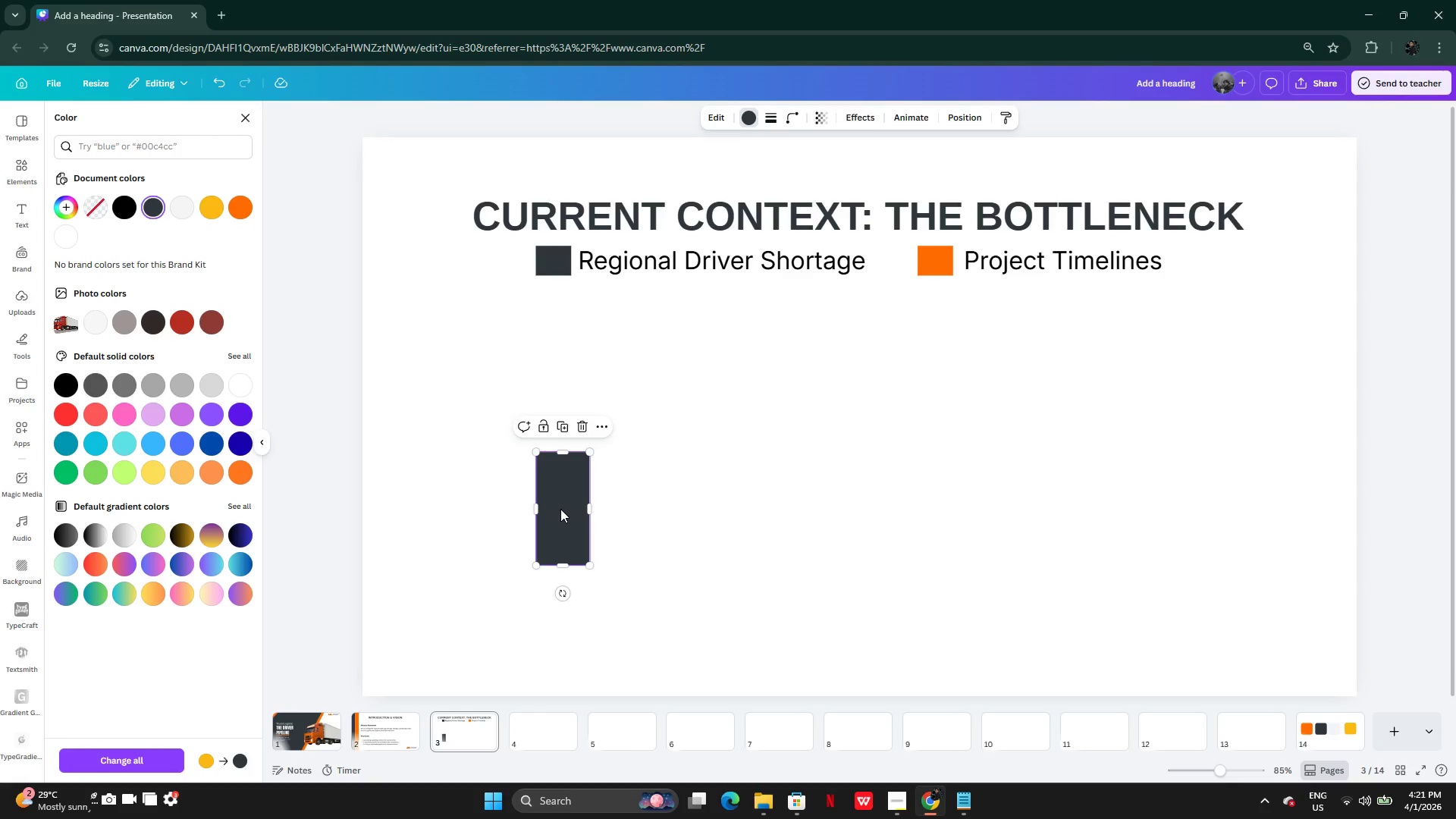 
key(Control+Z)
 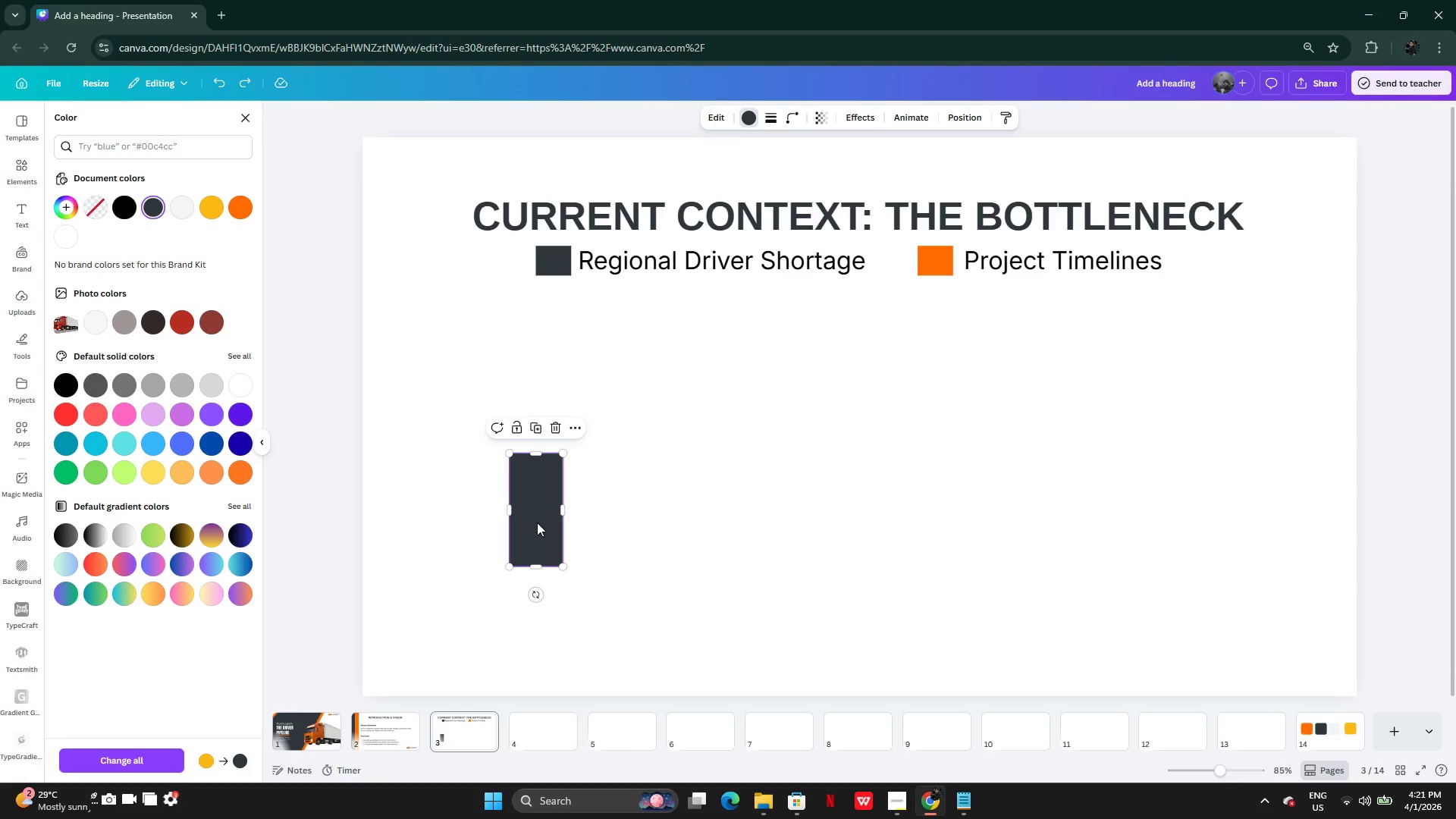 
hold_key(key=AltLeft, duration=0.45)
left_click_drag(start_coordinate=[534, 522], to_coordinate=[563, 519])
 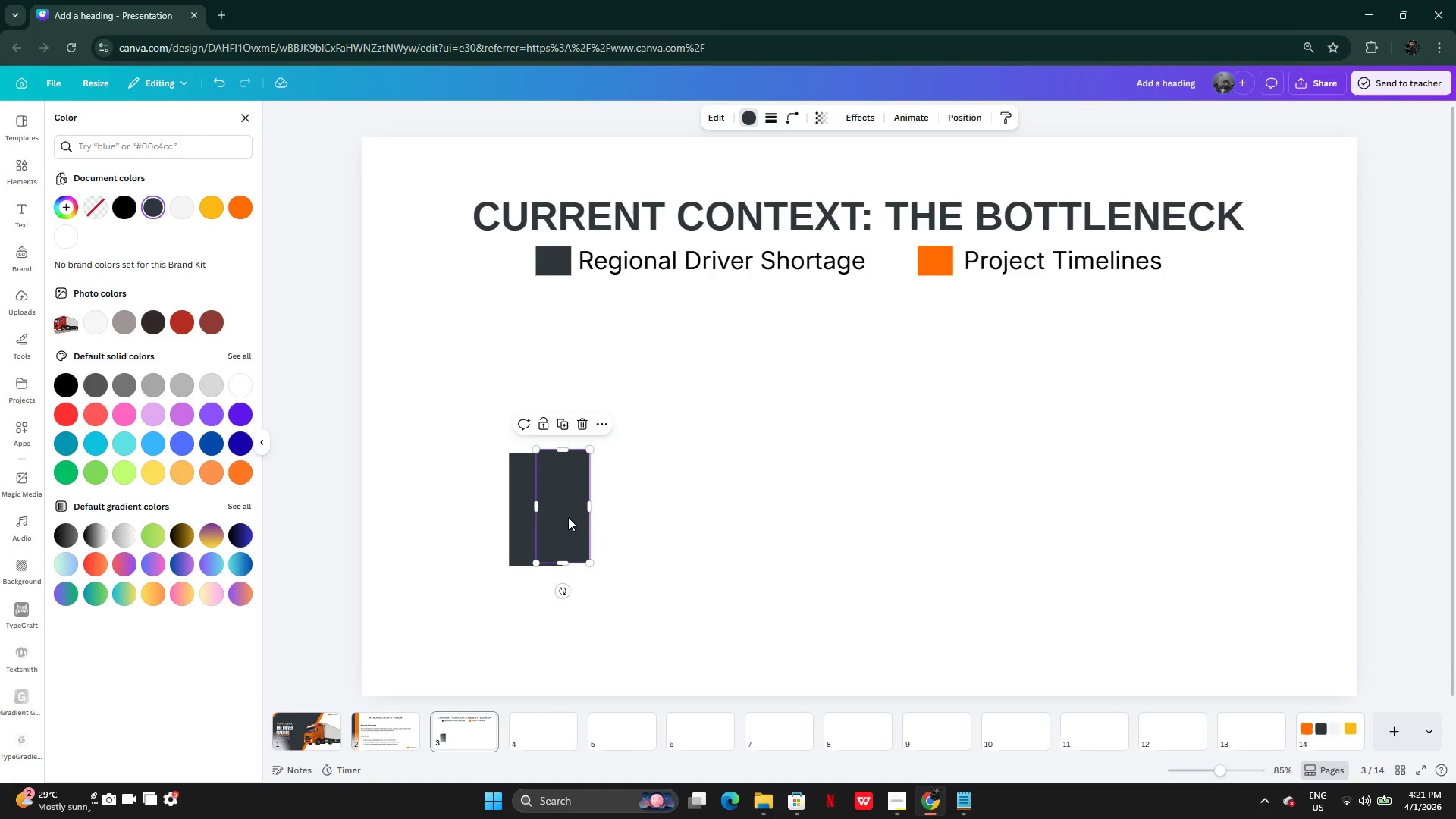 
left_click_drag(start_coordinate=[568, 517], to_coordinate=[591, 520])
 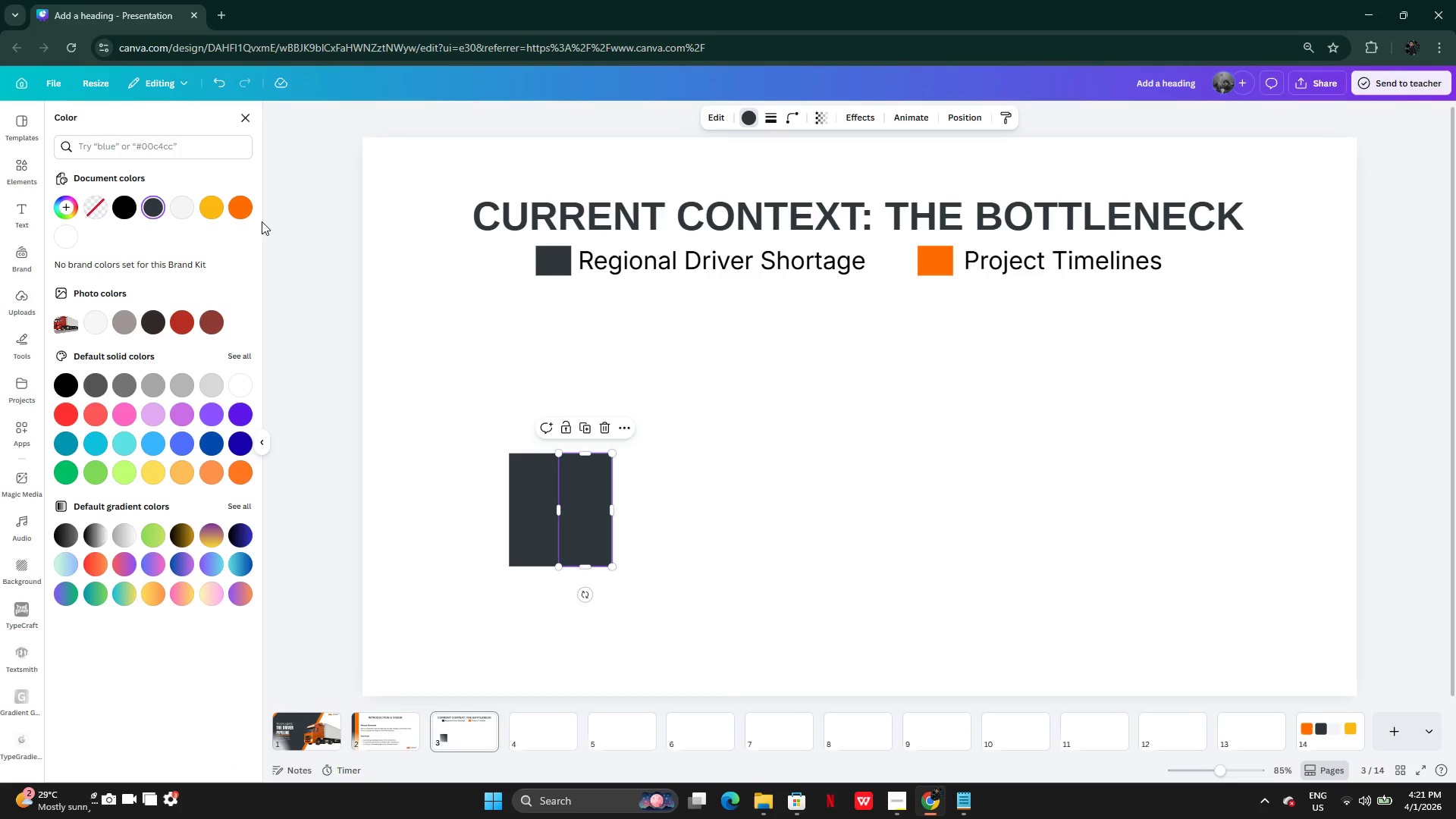 
left_click([245, 208])
 